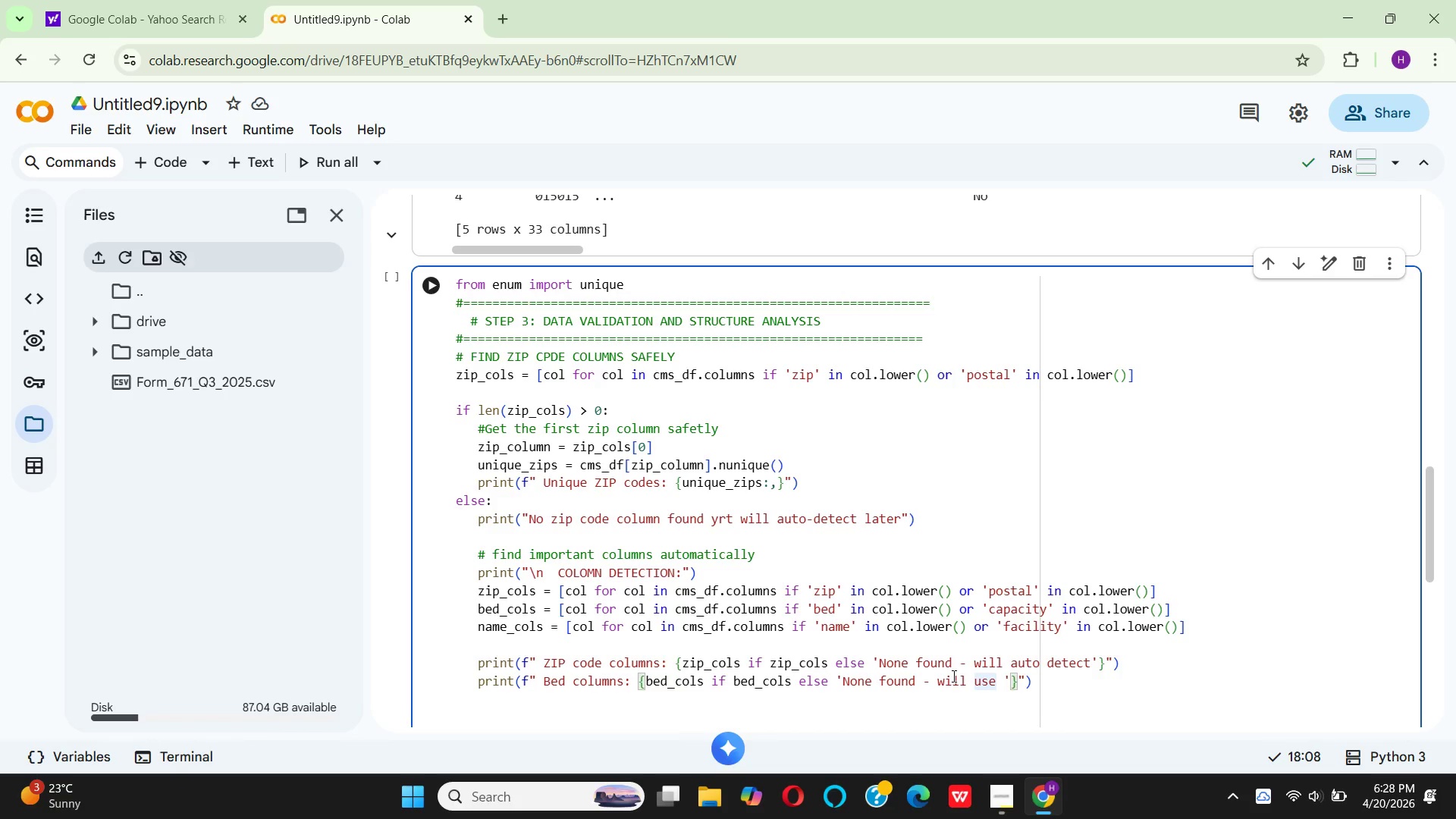 
type( s)
key(Backspace)
type(default)
 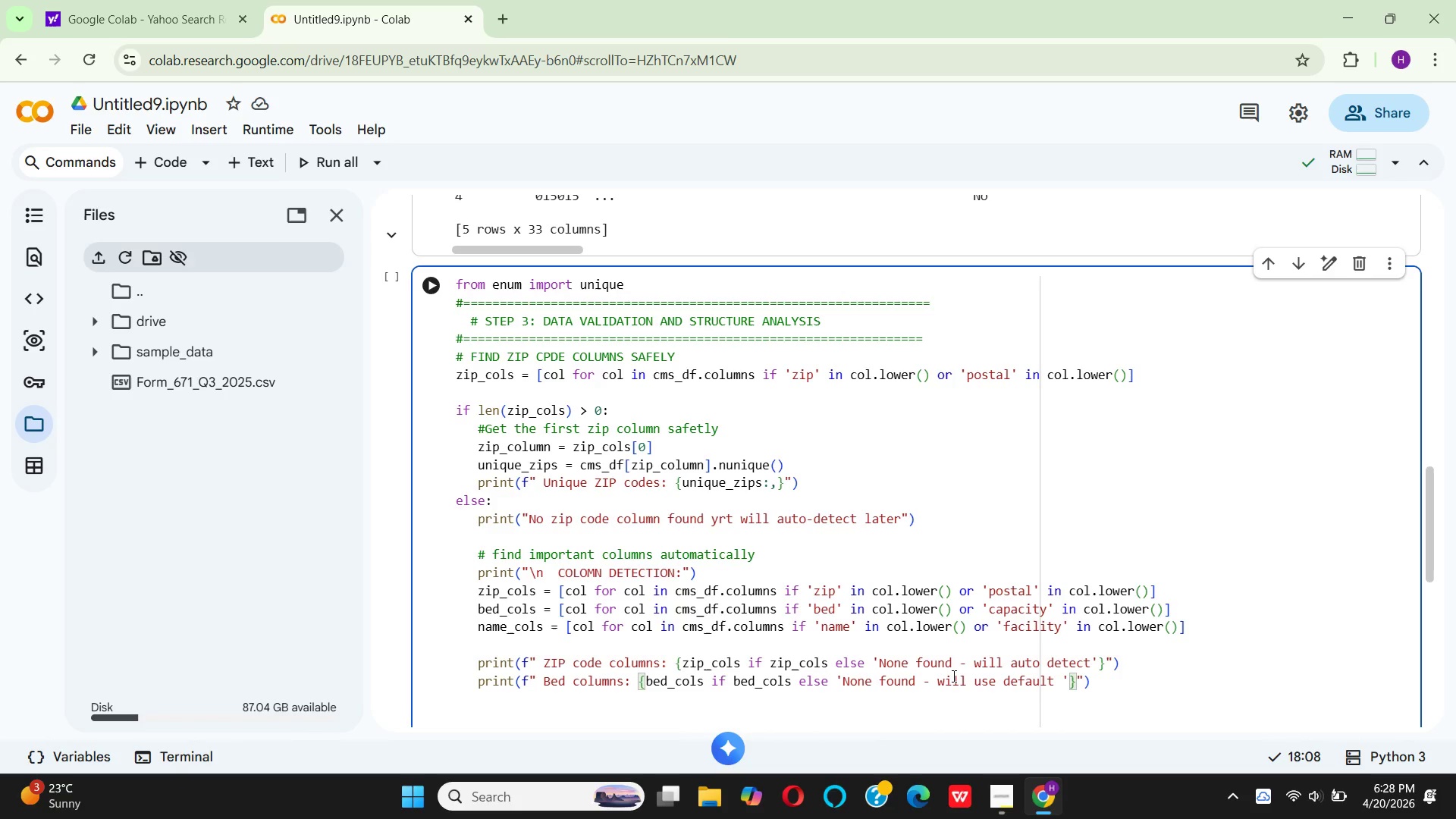 
key(ArrowRight)
 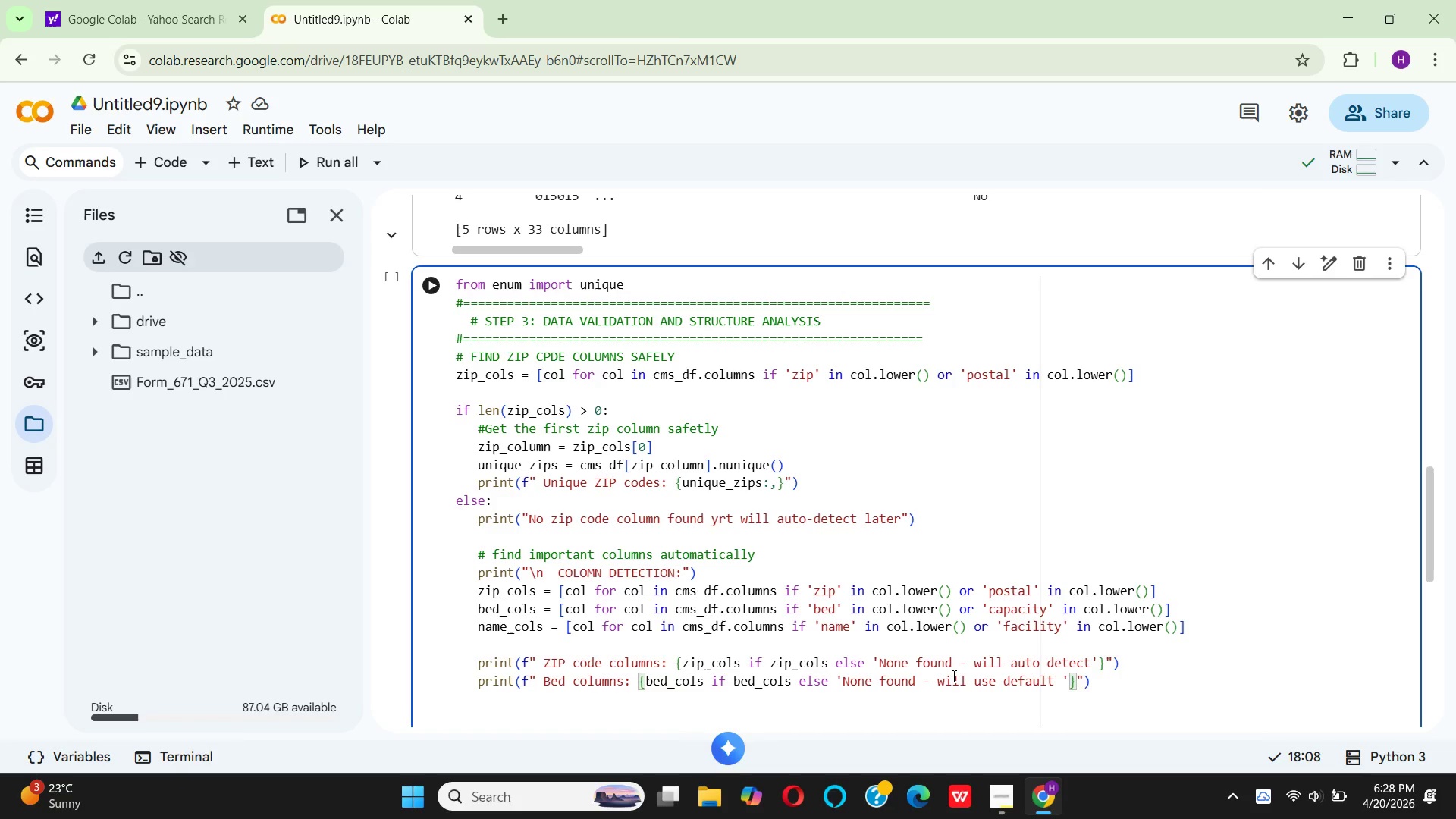 
key(Backspace)
 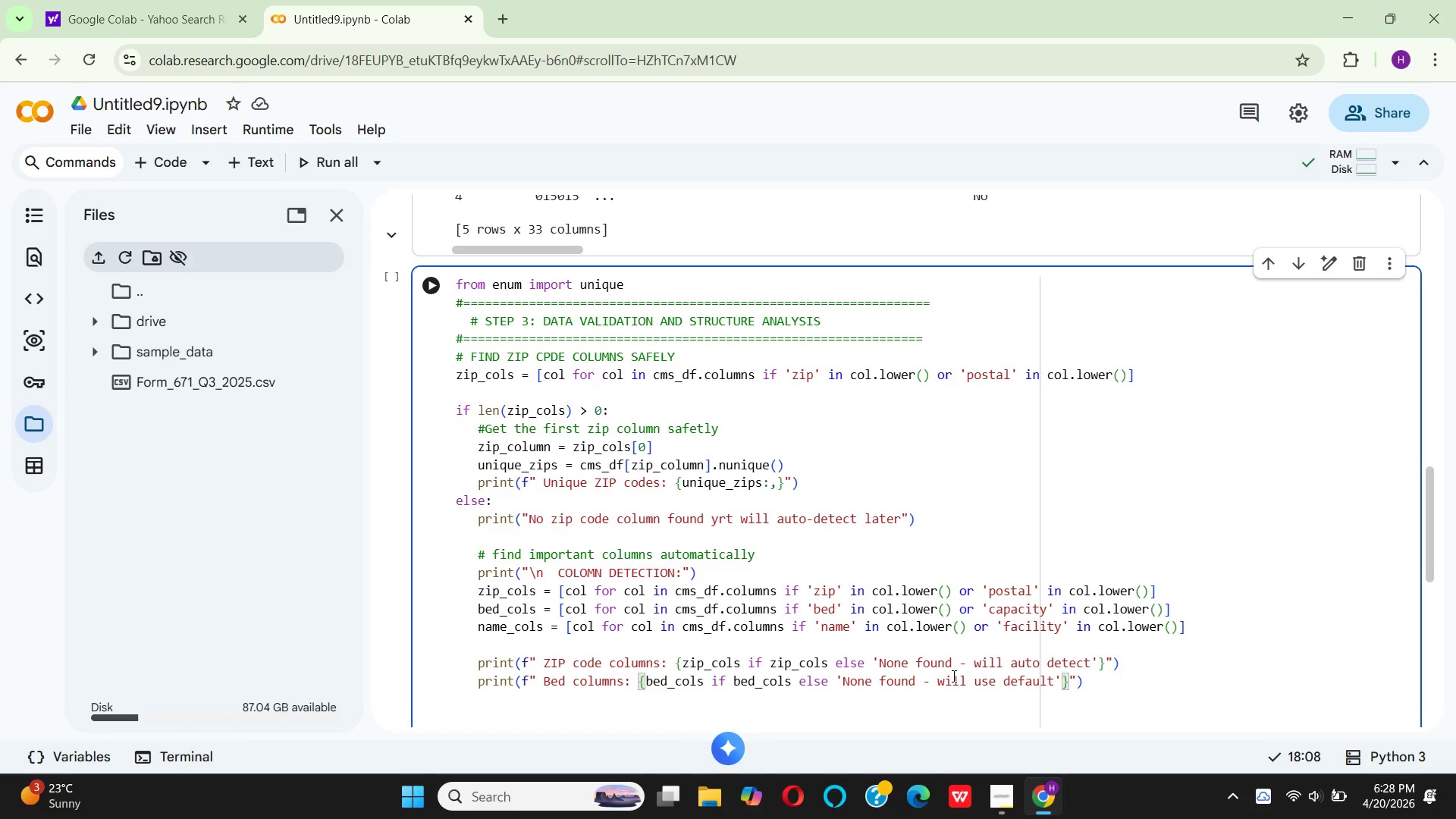 
key(ArrowRight)
 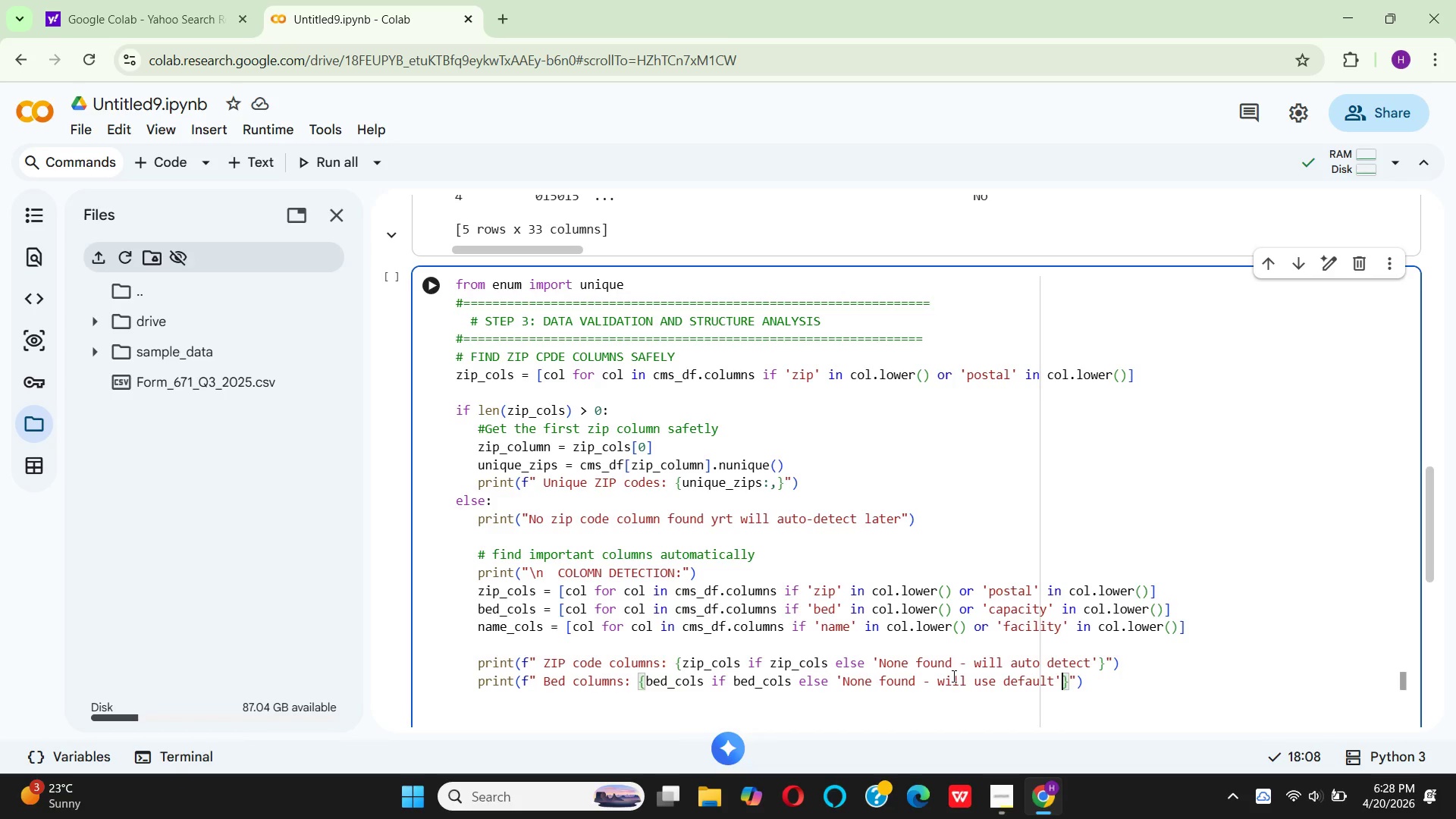 
key(ArrowRight)
 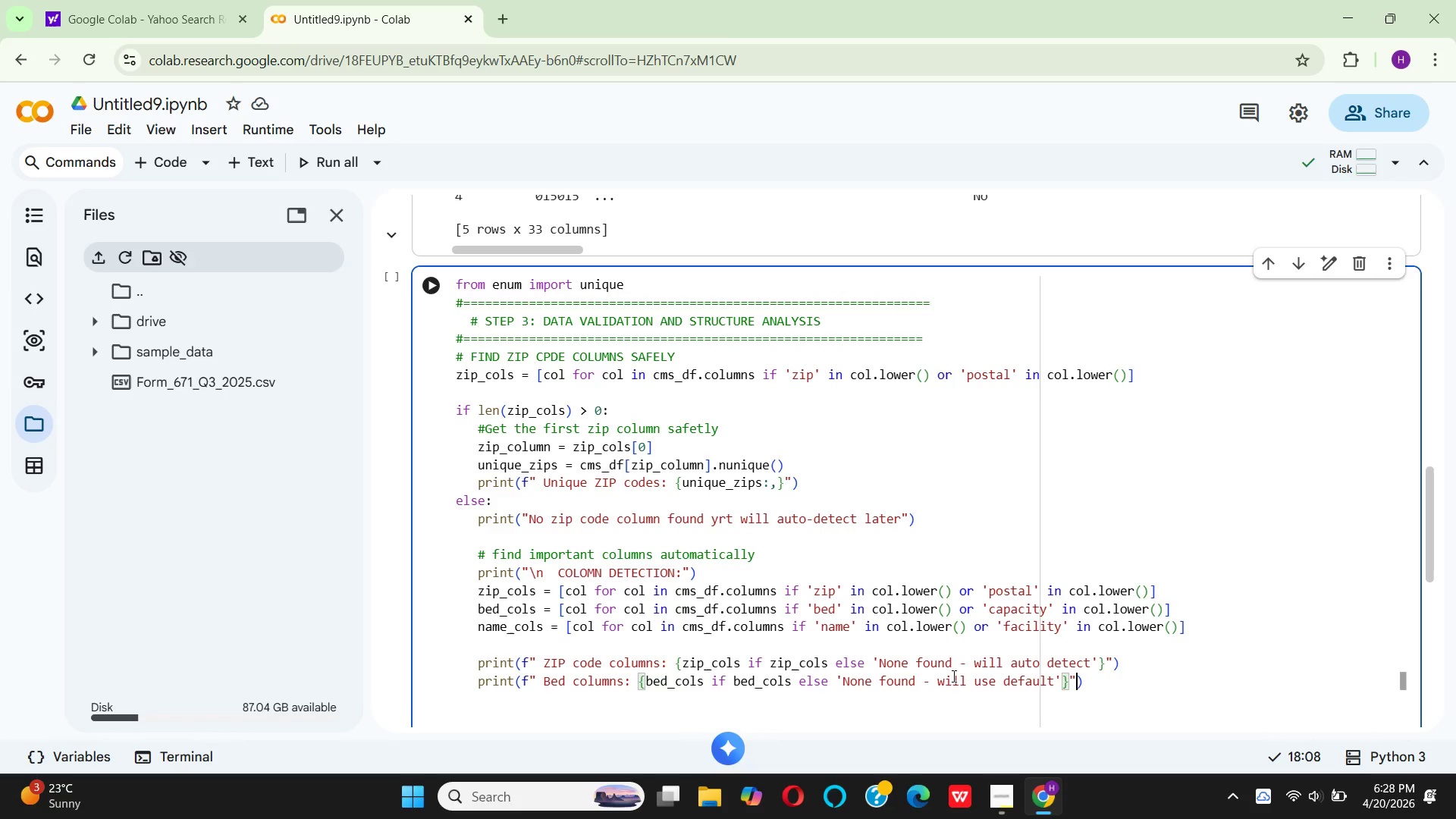 
key(ArrowRight)
 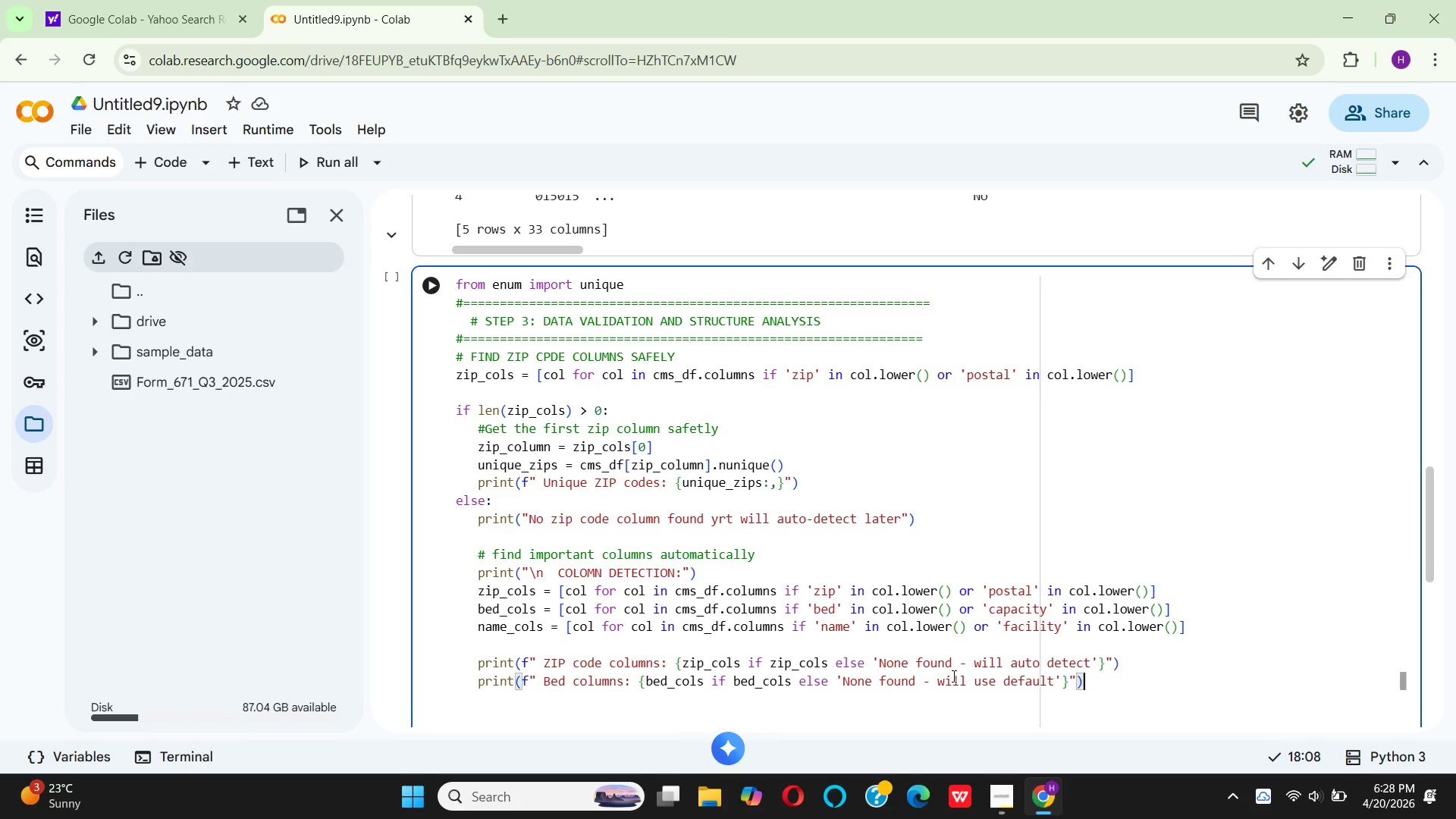 
key(ArrowRight)
 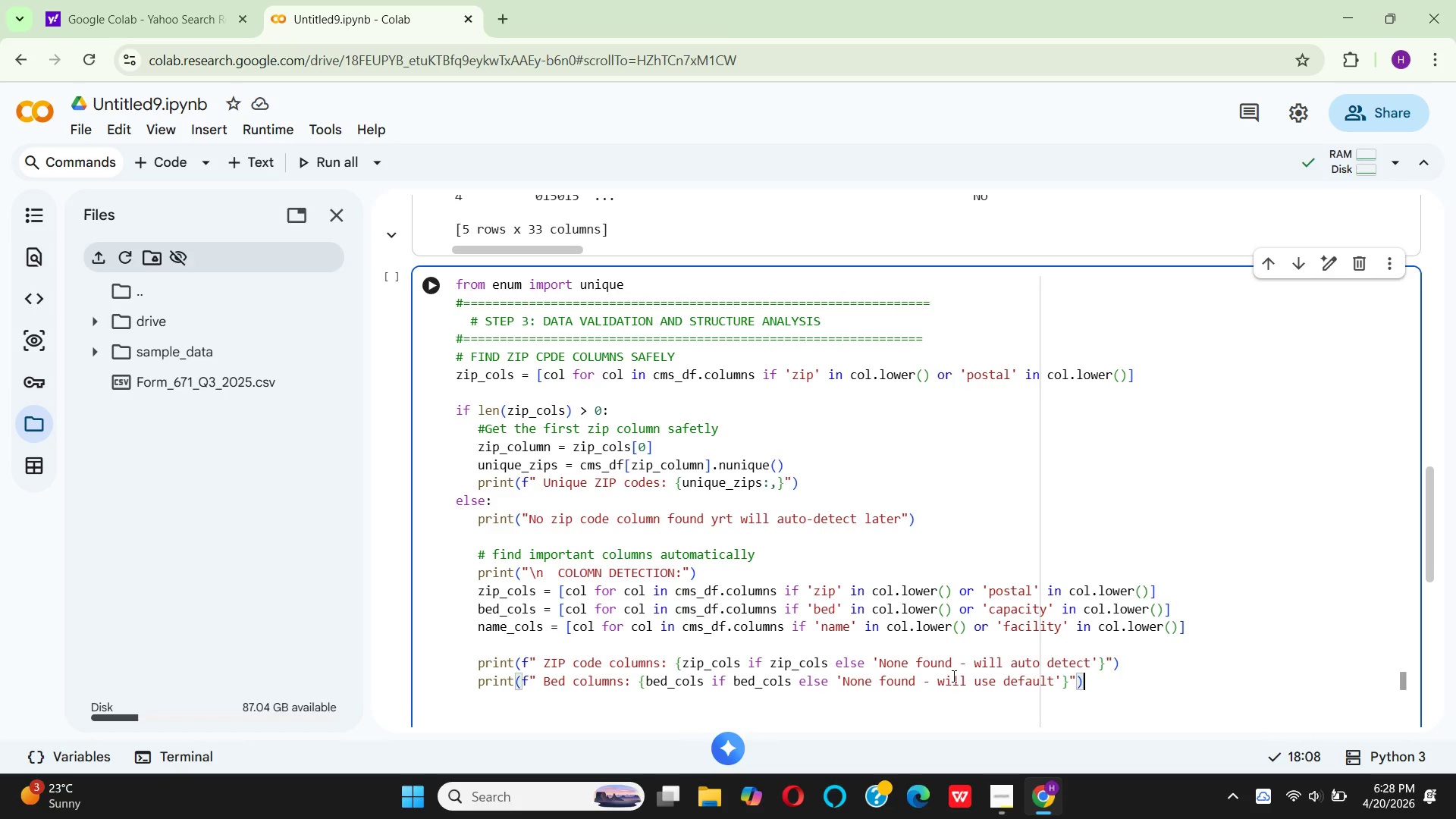 
key(ArrowRight)
 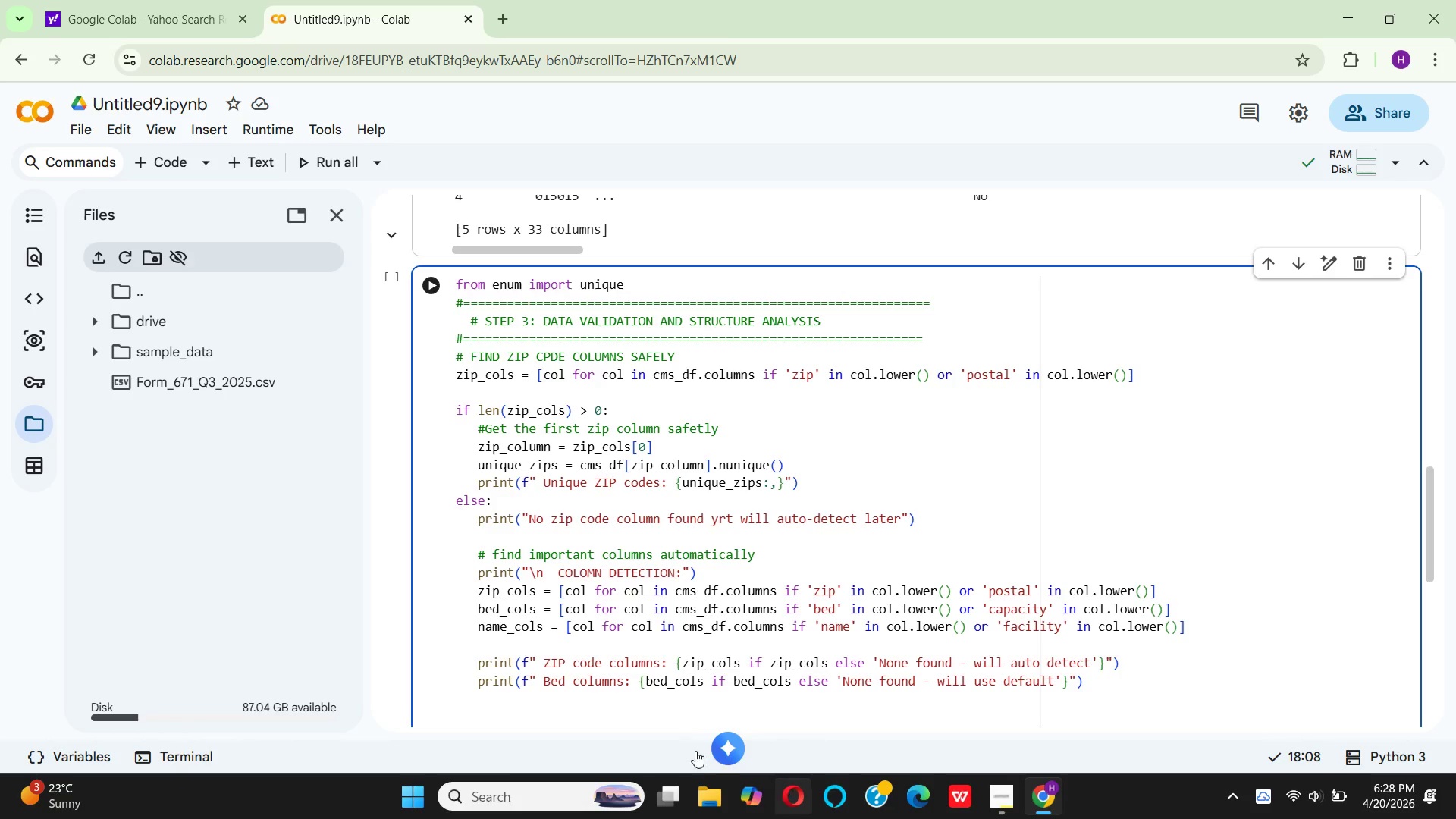 
left_click([484, 708])
 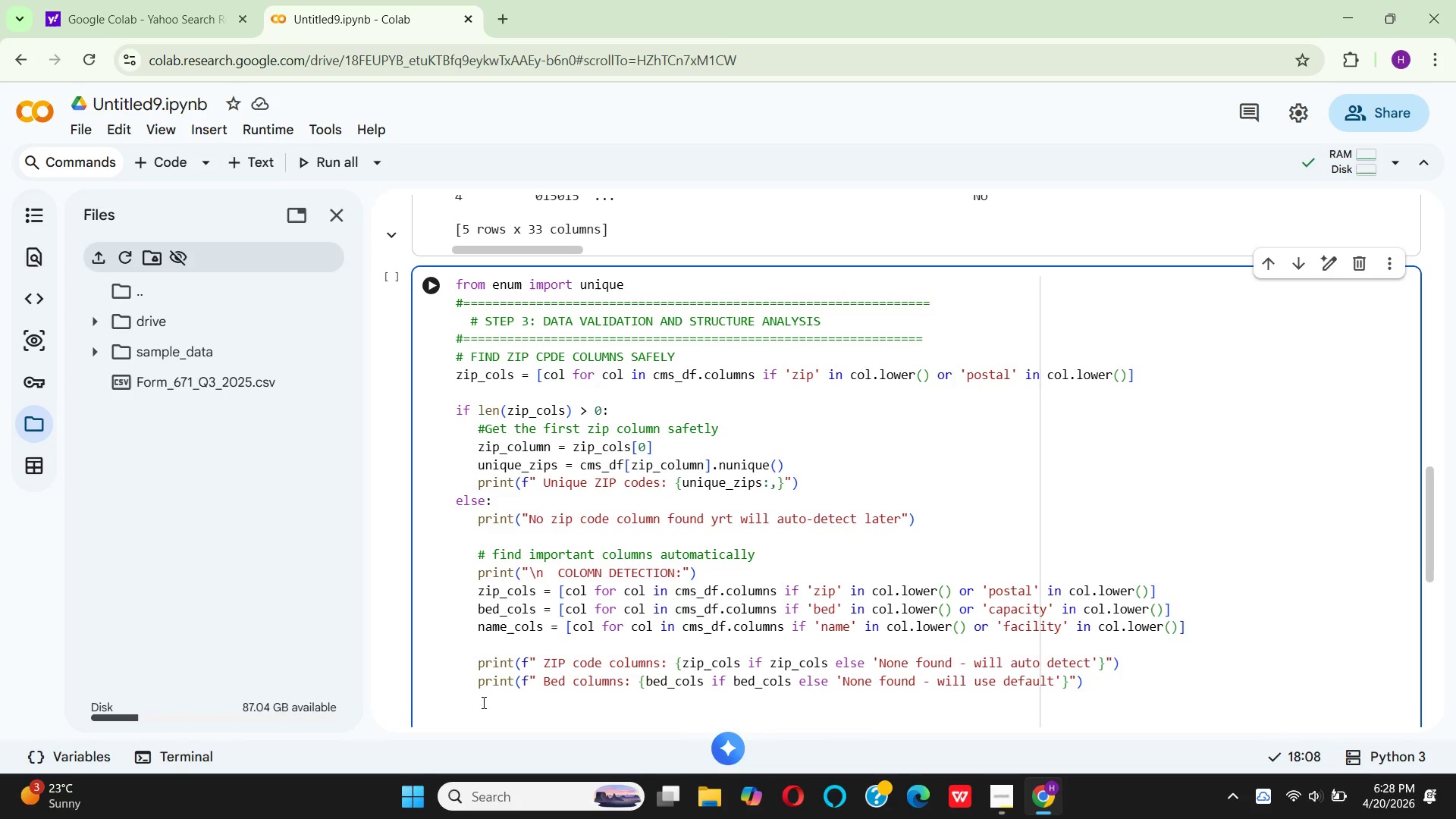 
left_click([482, 702])
 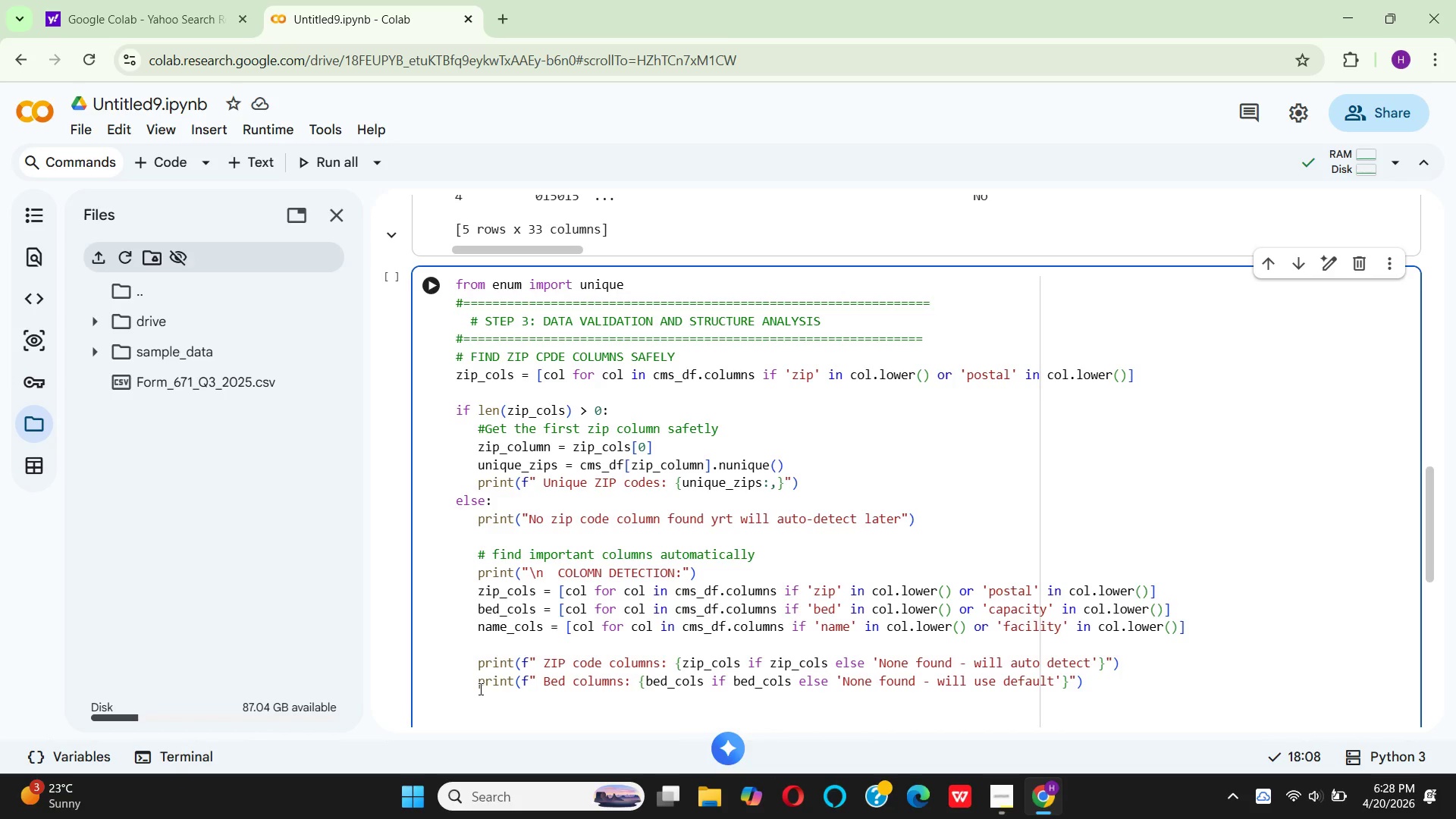 
left_click([479, 689])
 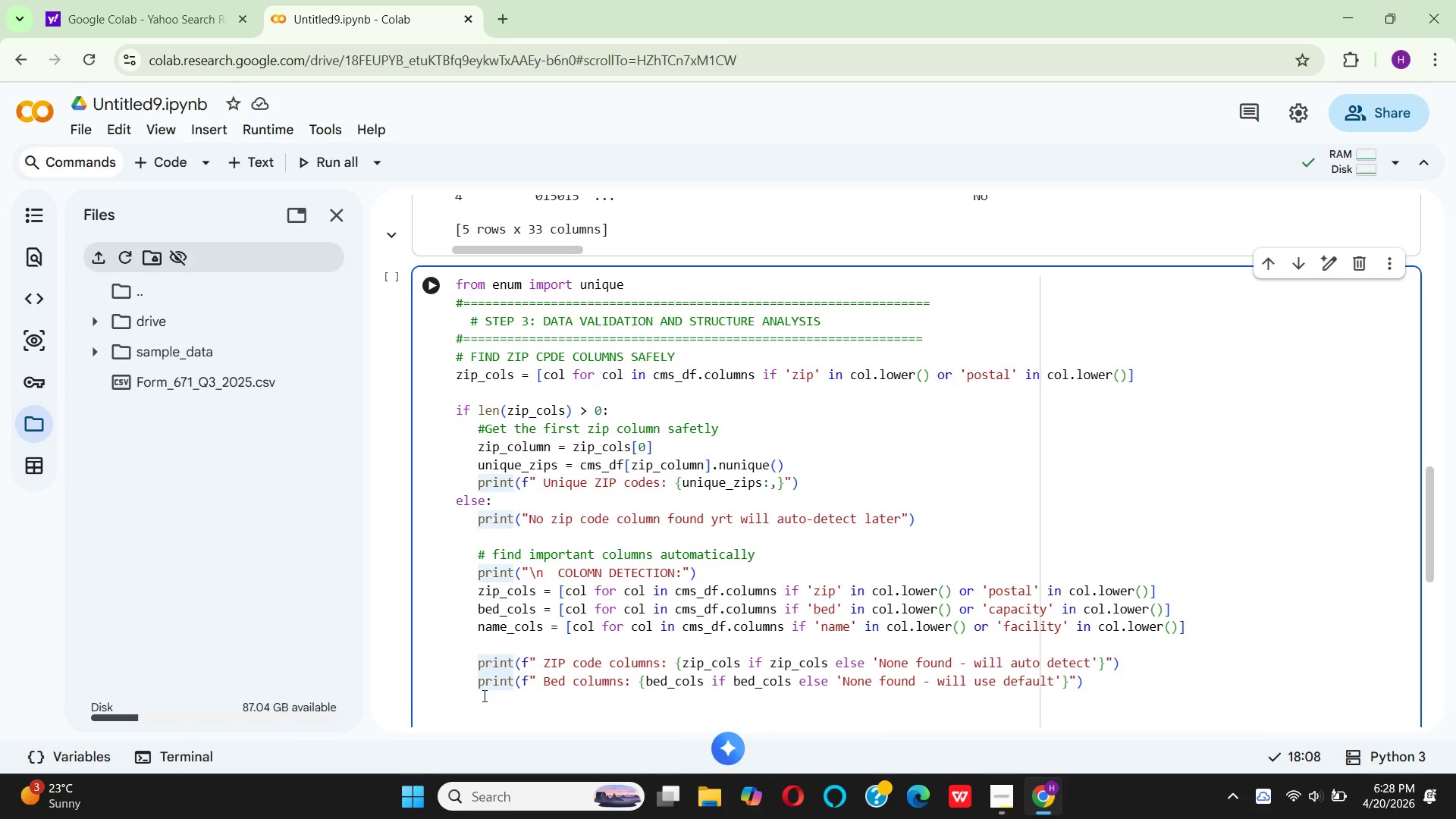 
left_click([483, 695])
 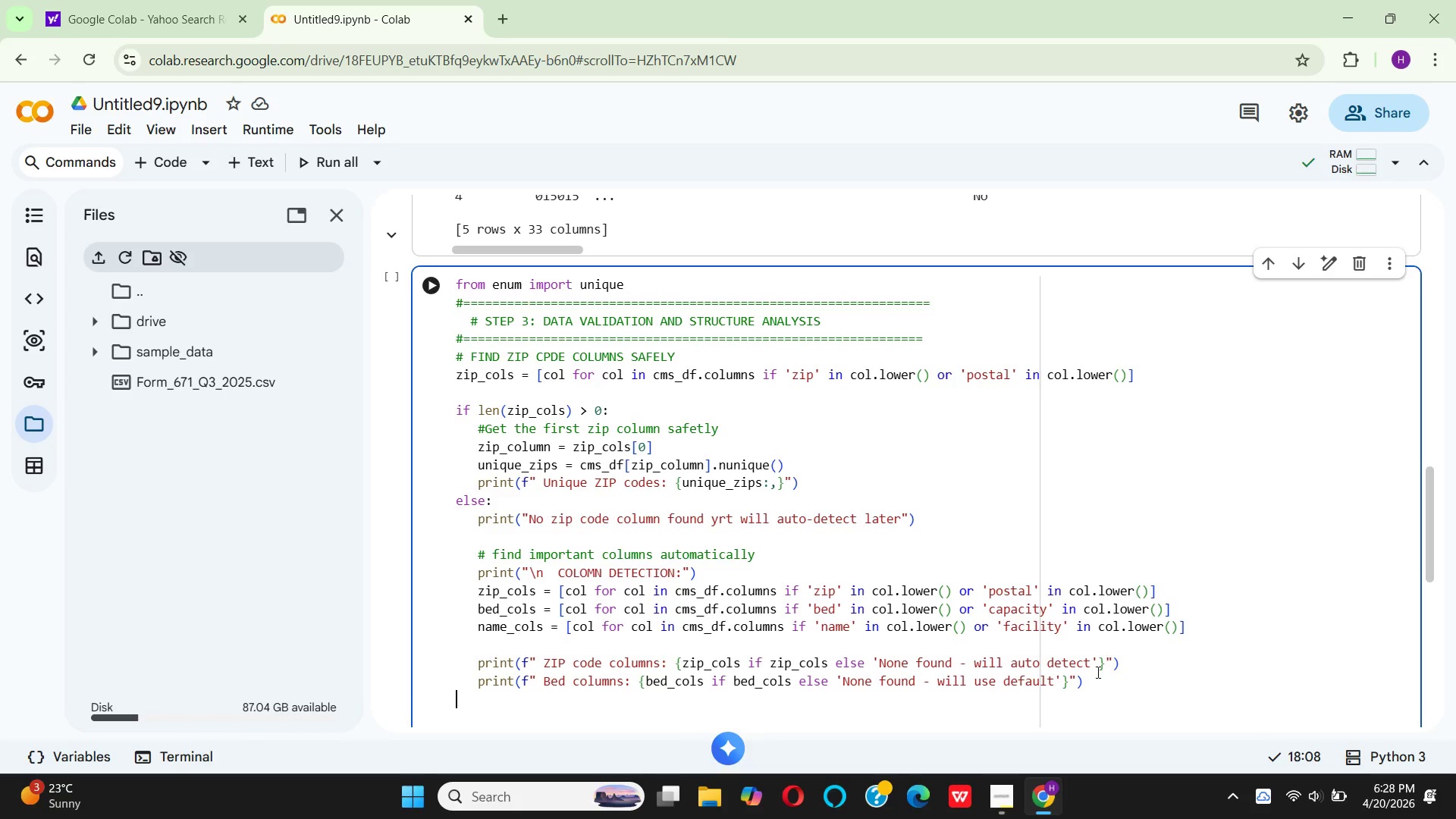 
left_click([1090, 689])
 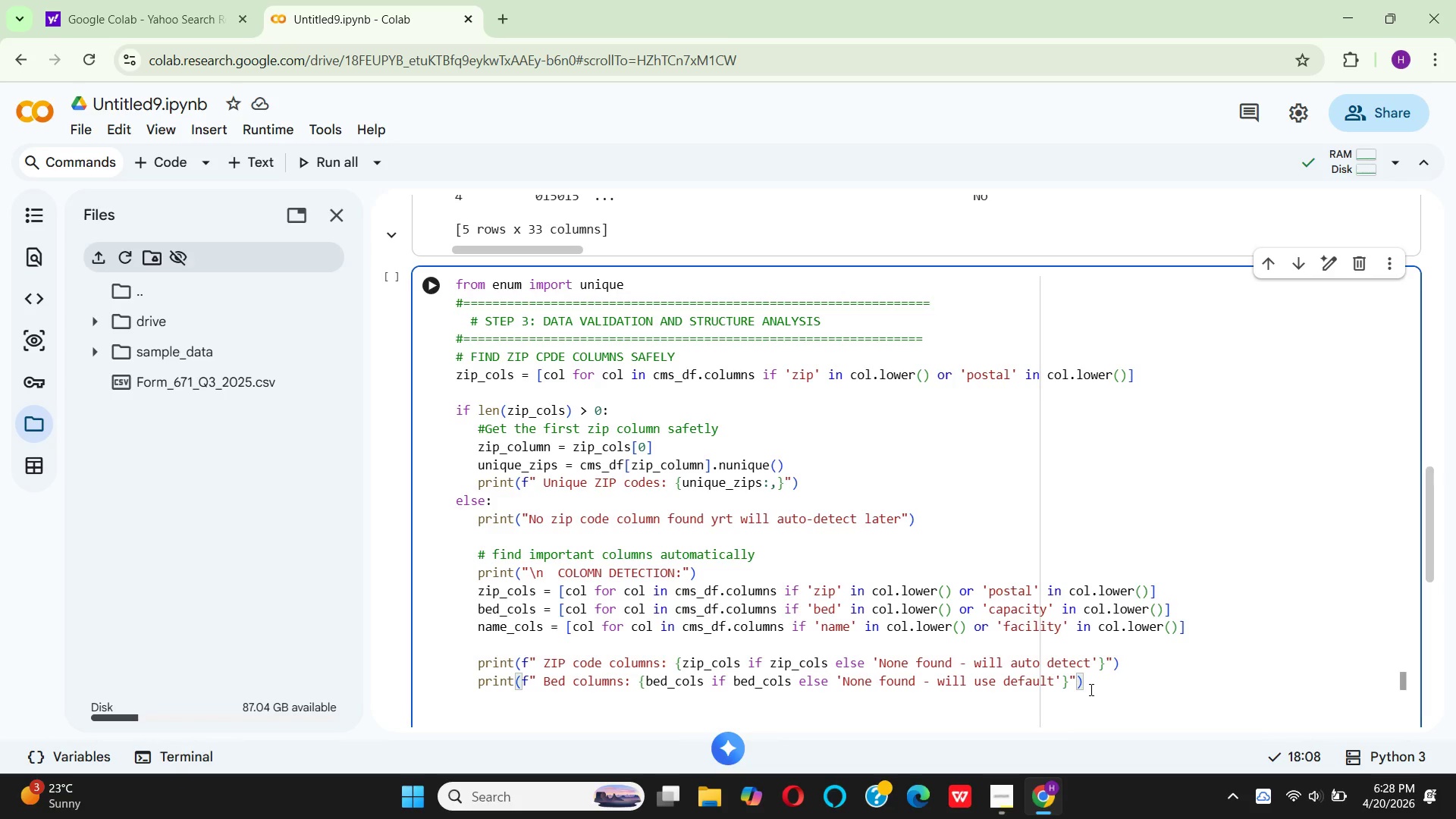 
key(Enter)
 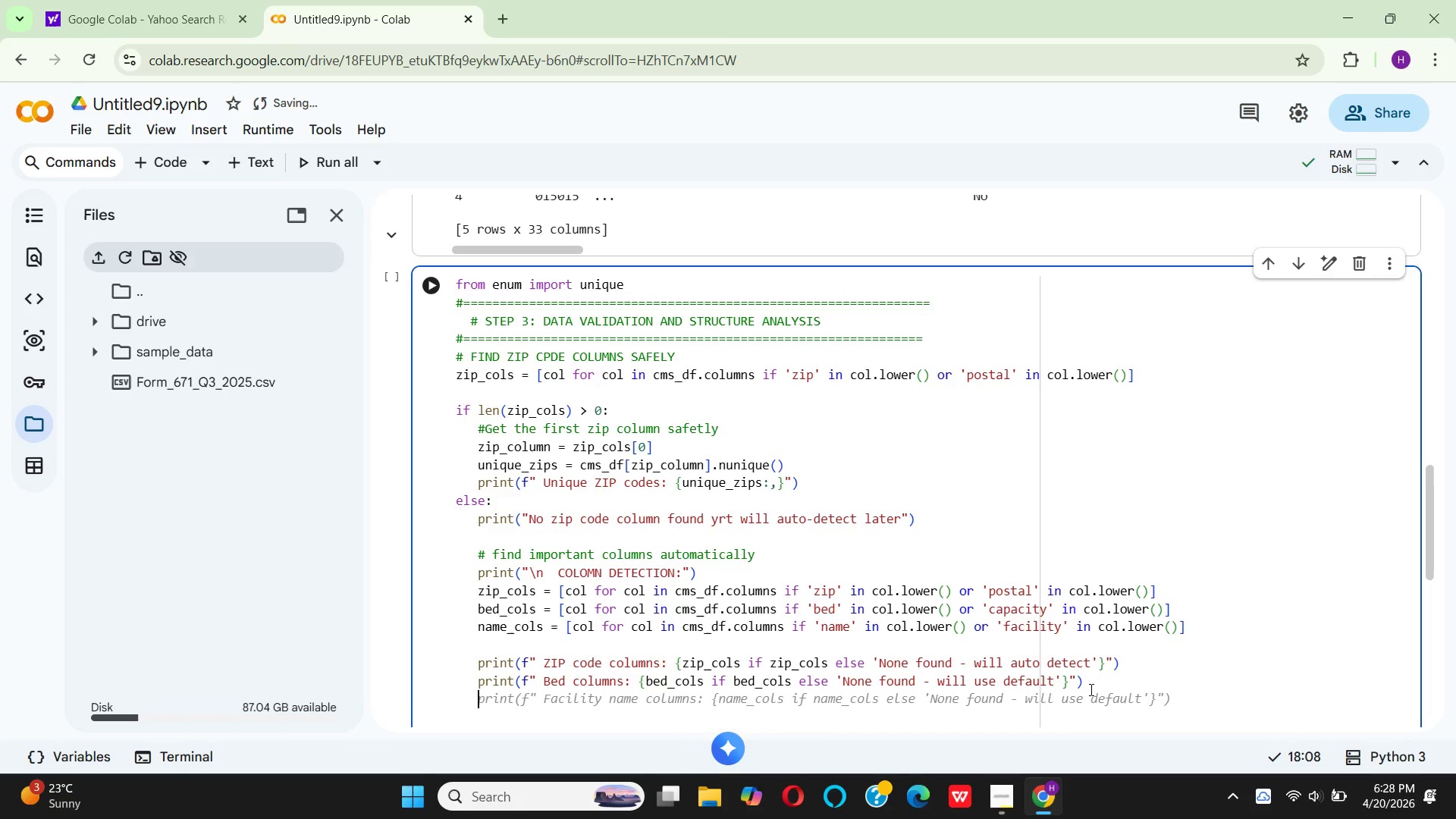 
hold_key(key=P, duration=0.31)
 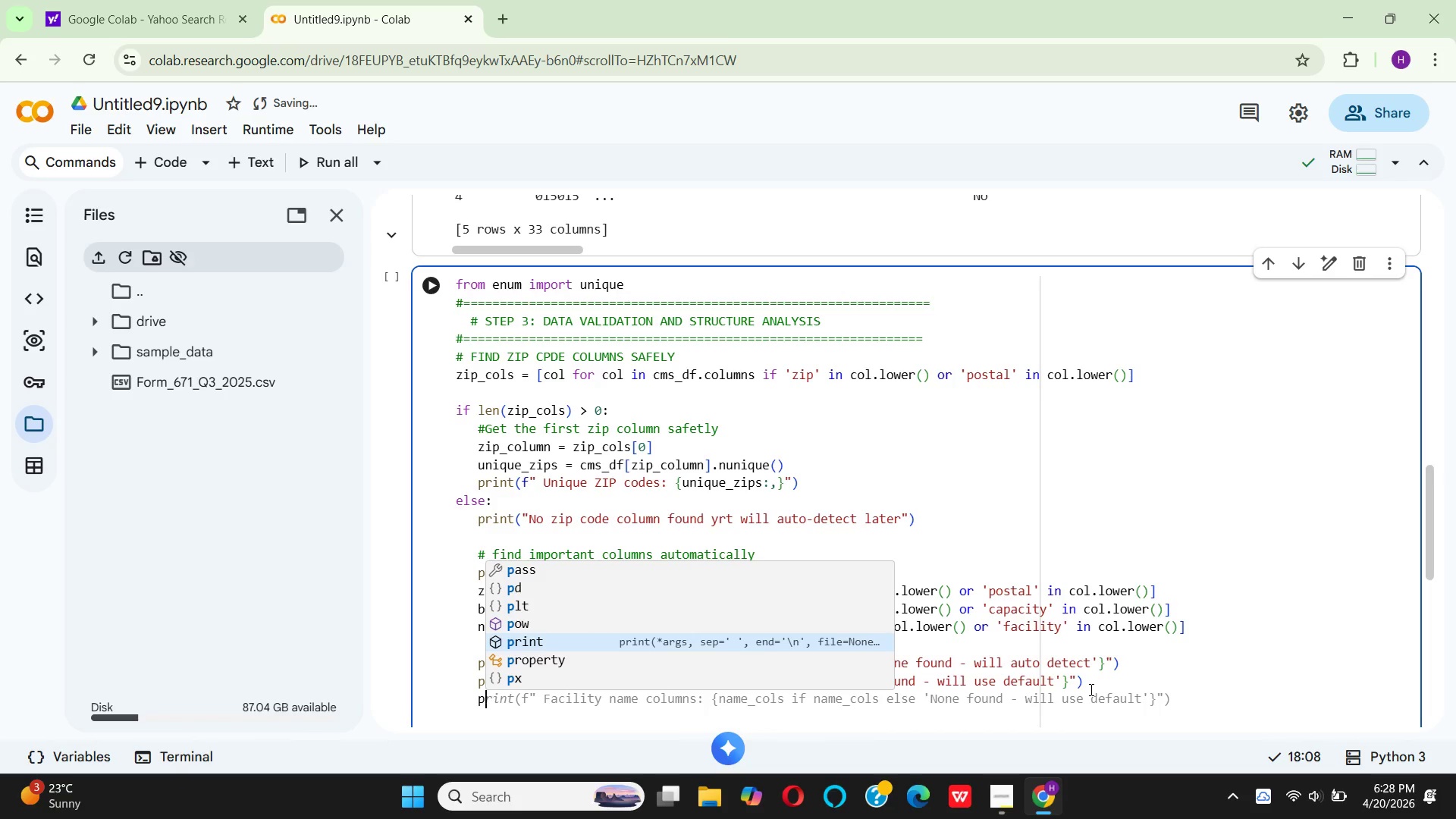 
key(R)
 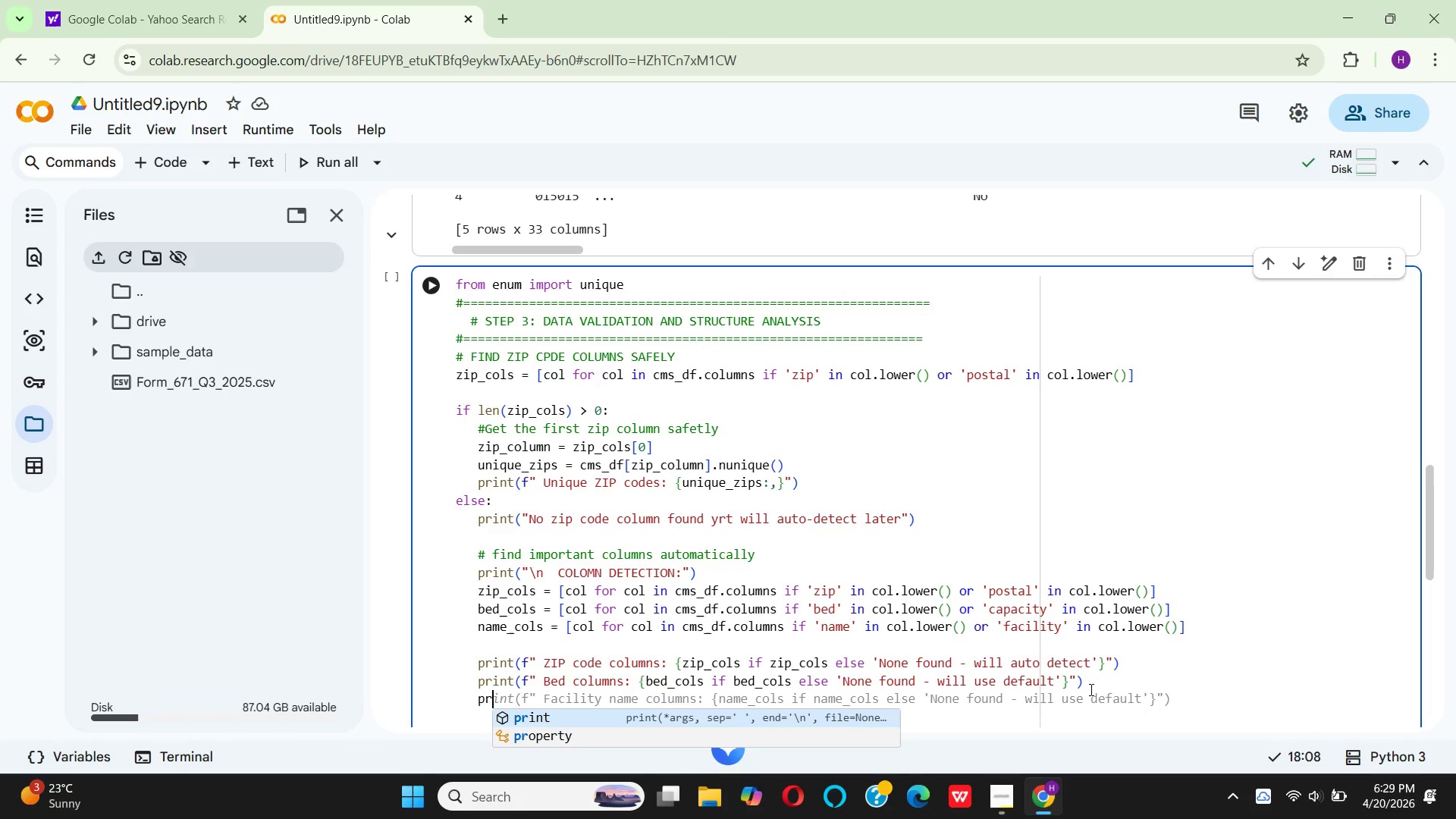 
key(Enter)
 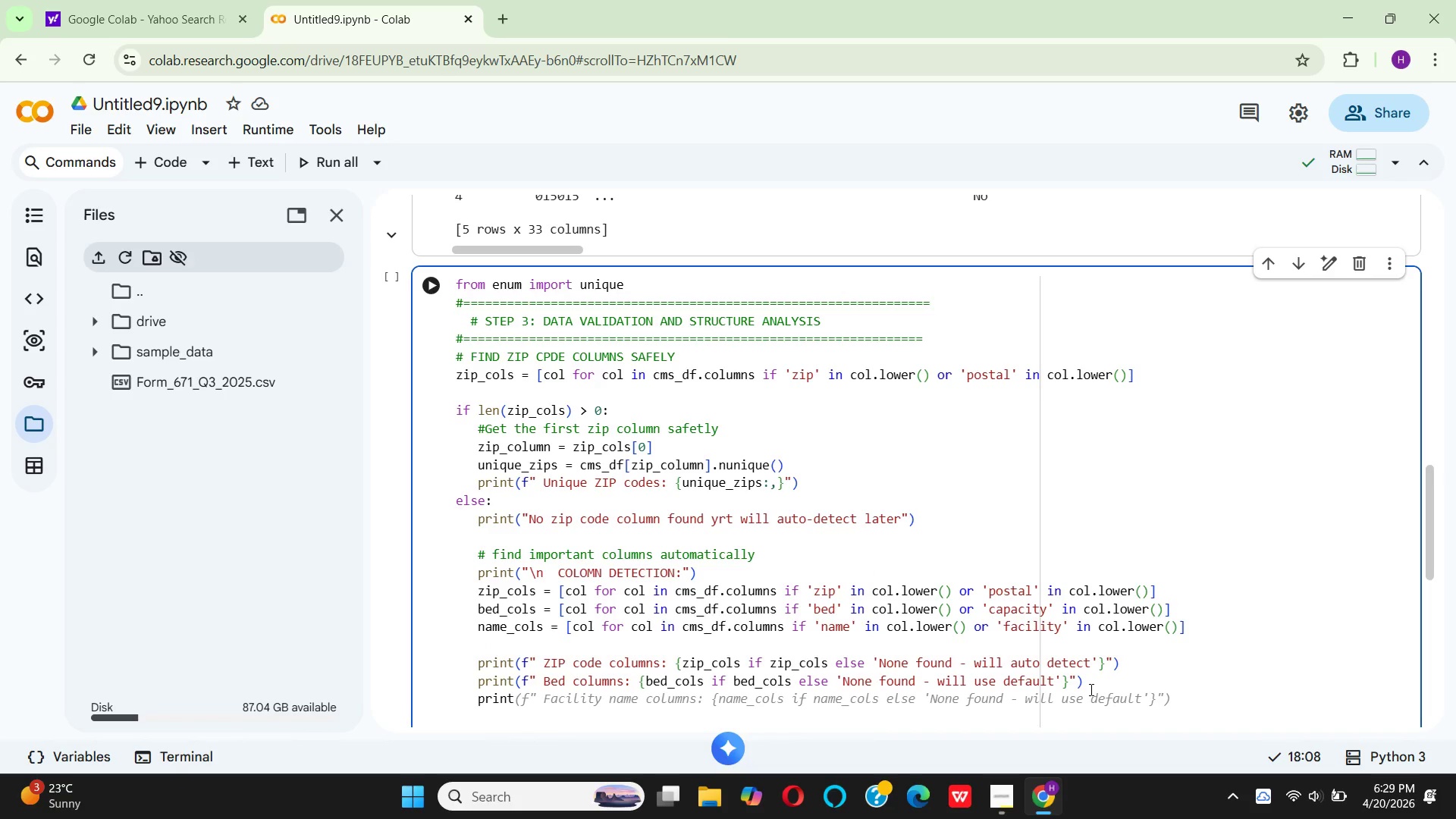 
key(Shift+9)
 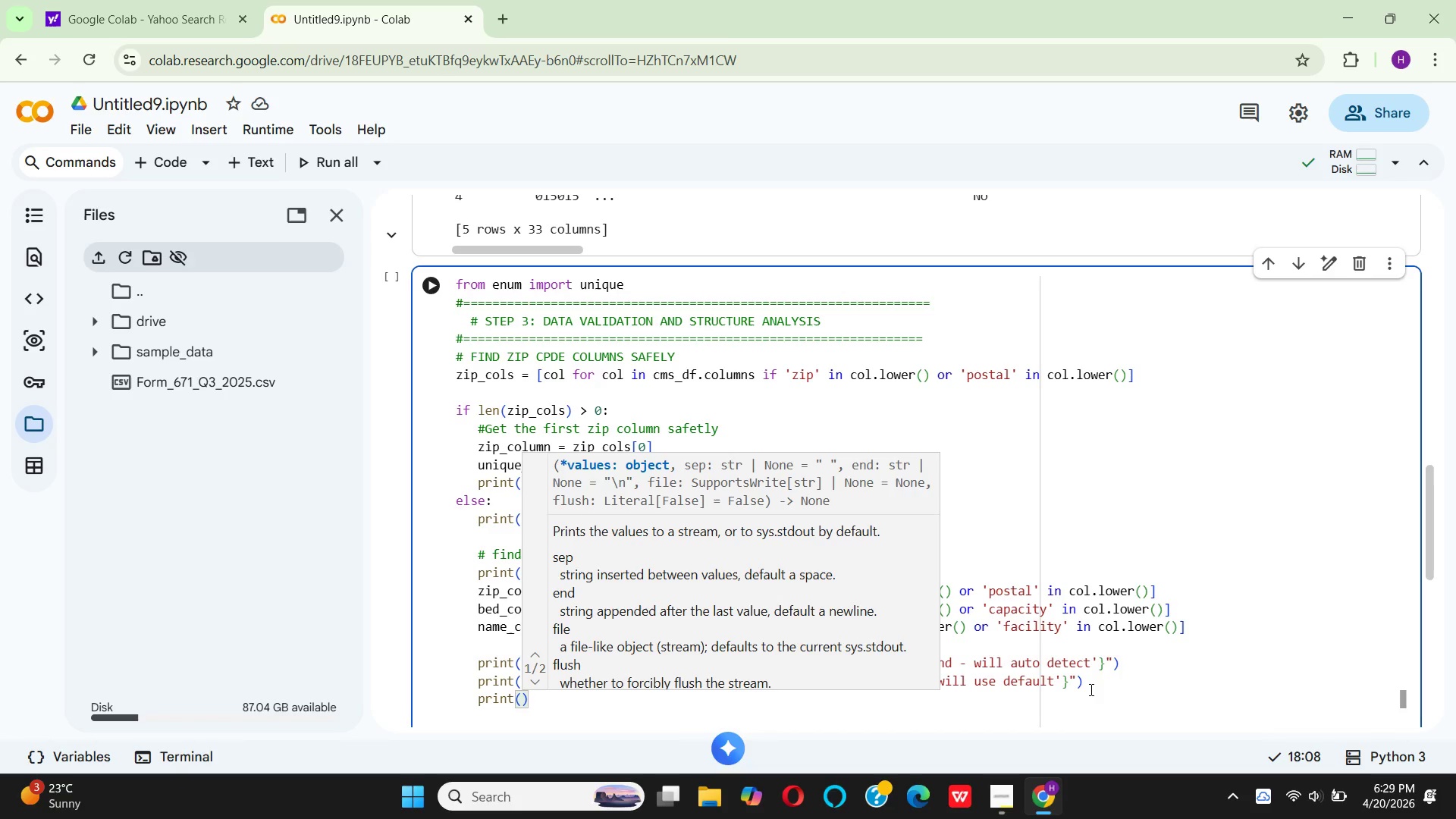 
hold_key(key=F, duration=0.31)
 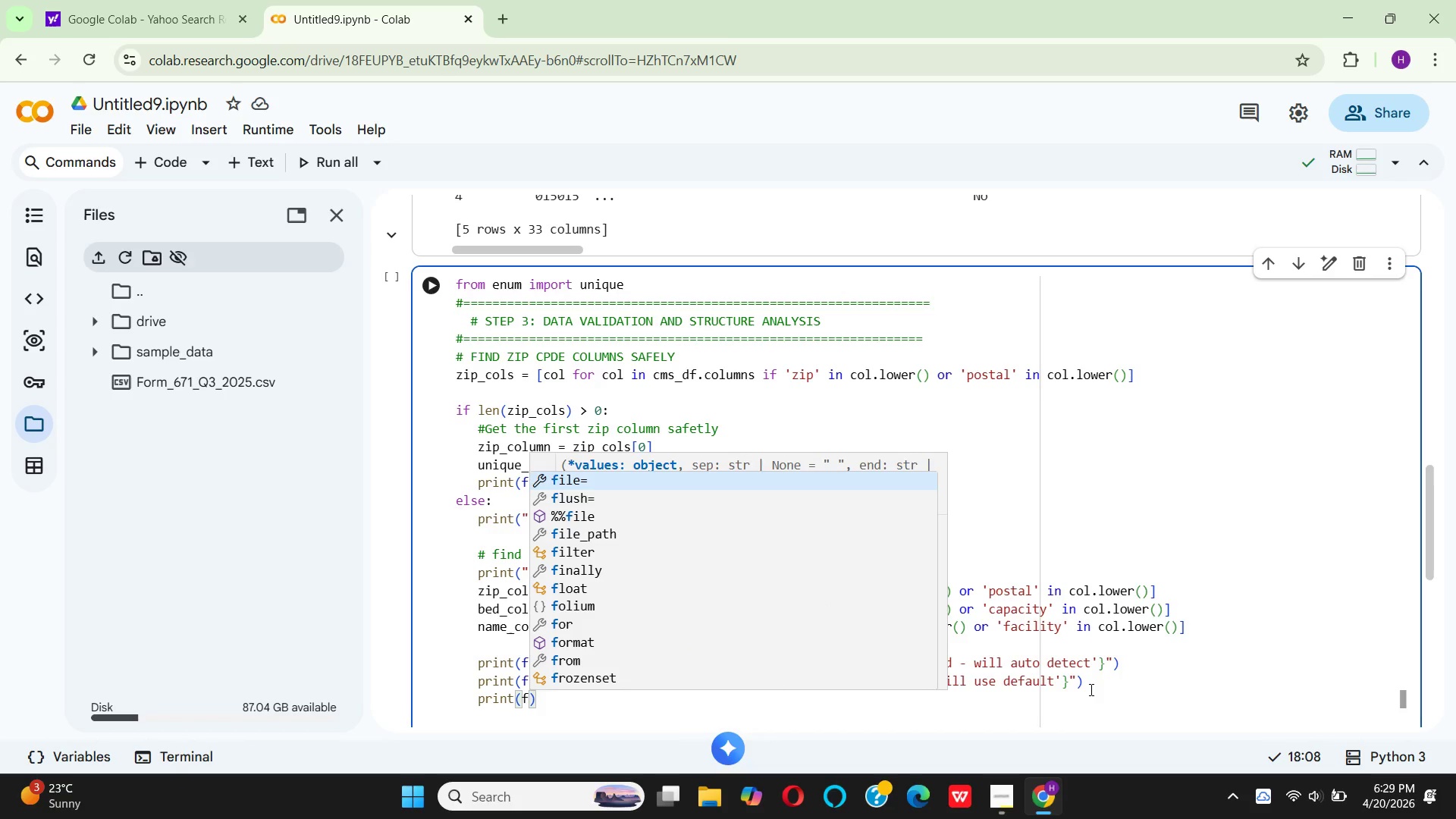 
type(" Facillity name columns: )
 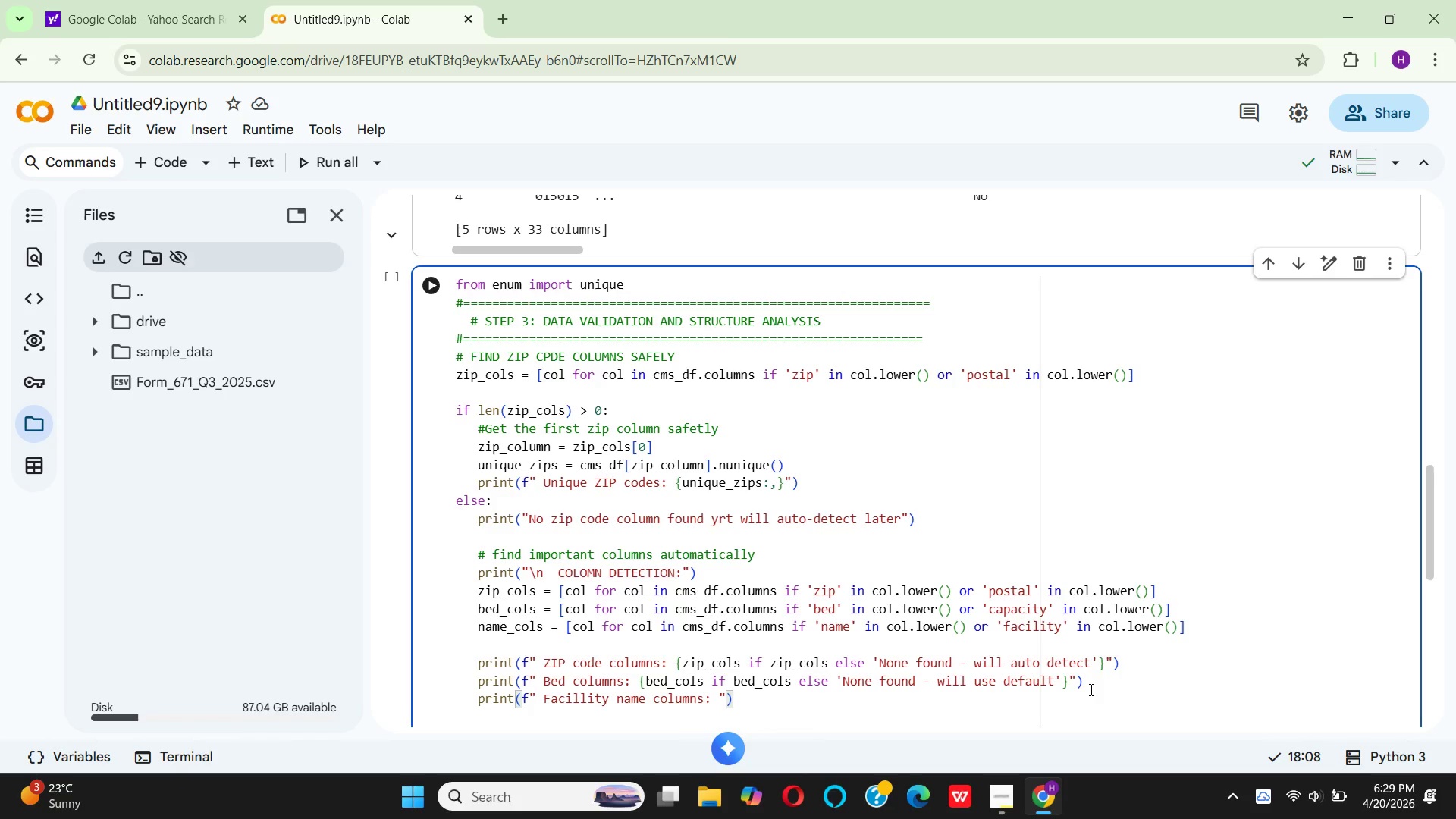 
type({name)
 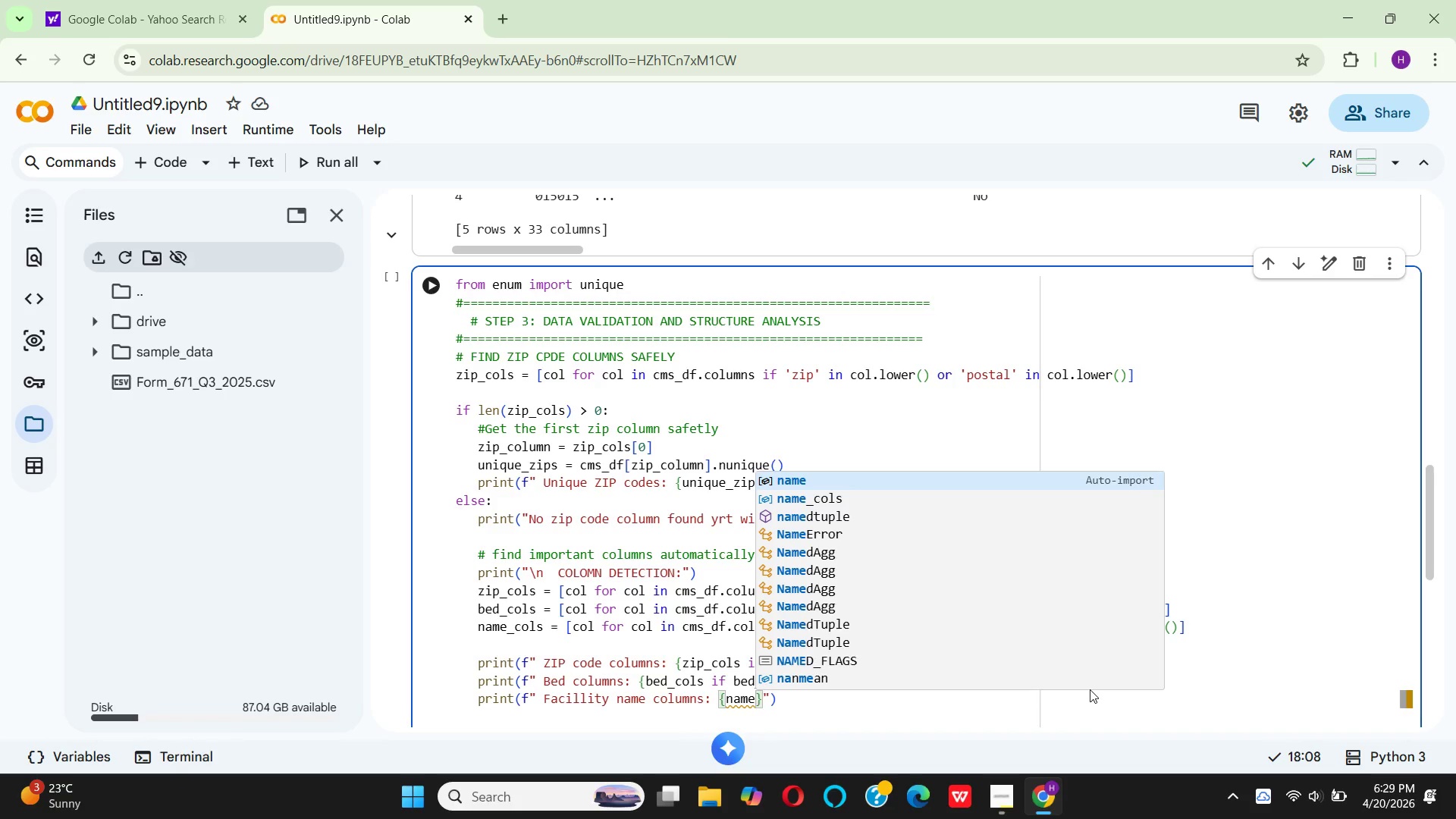 
key(ArrowDown)
 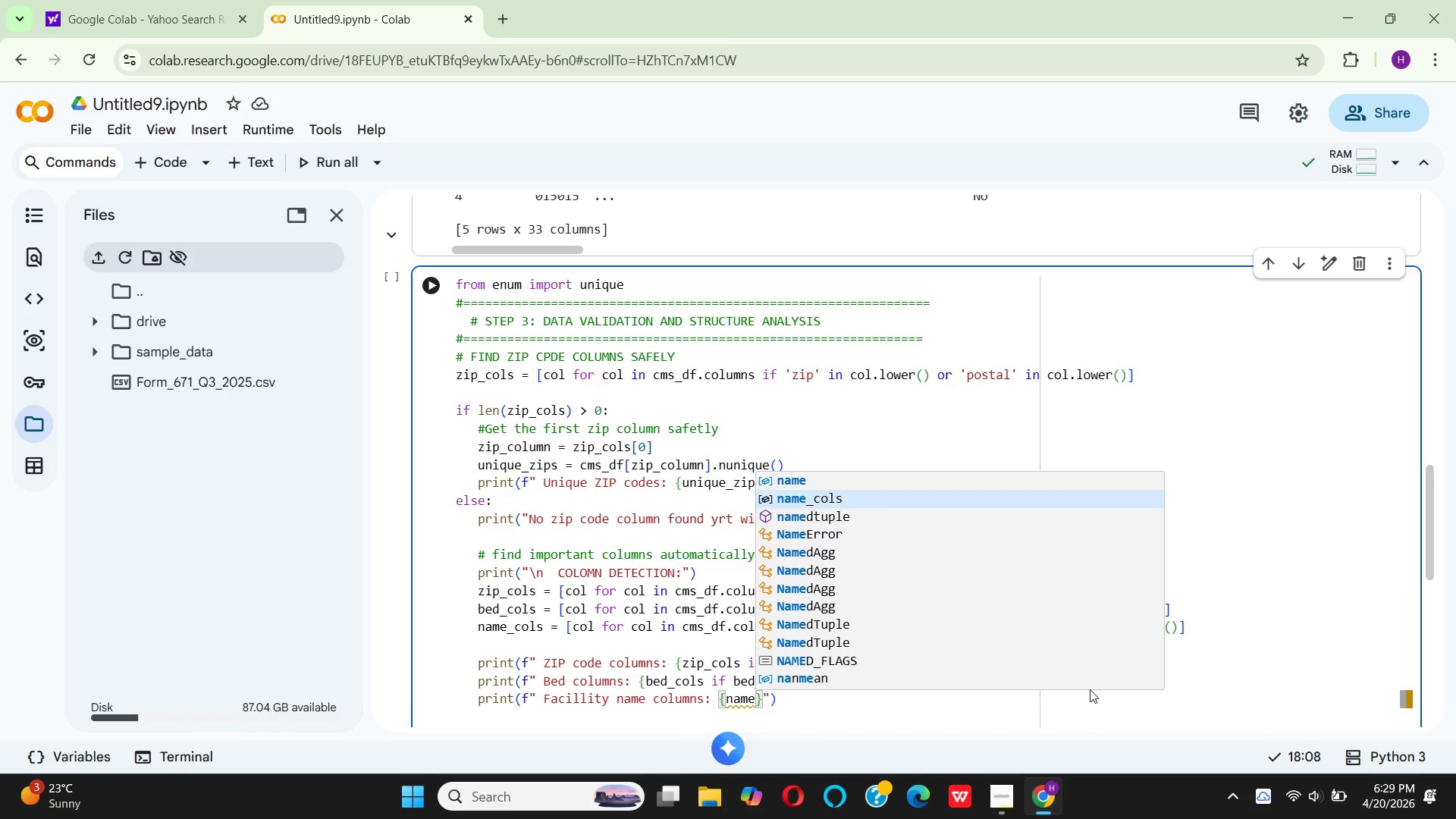 
key(Enter)
 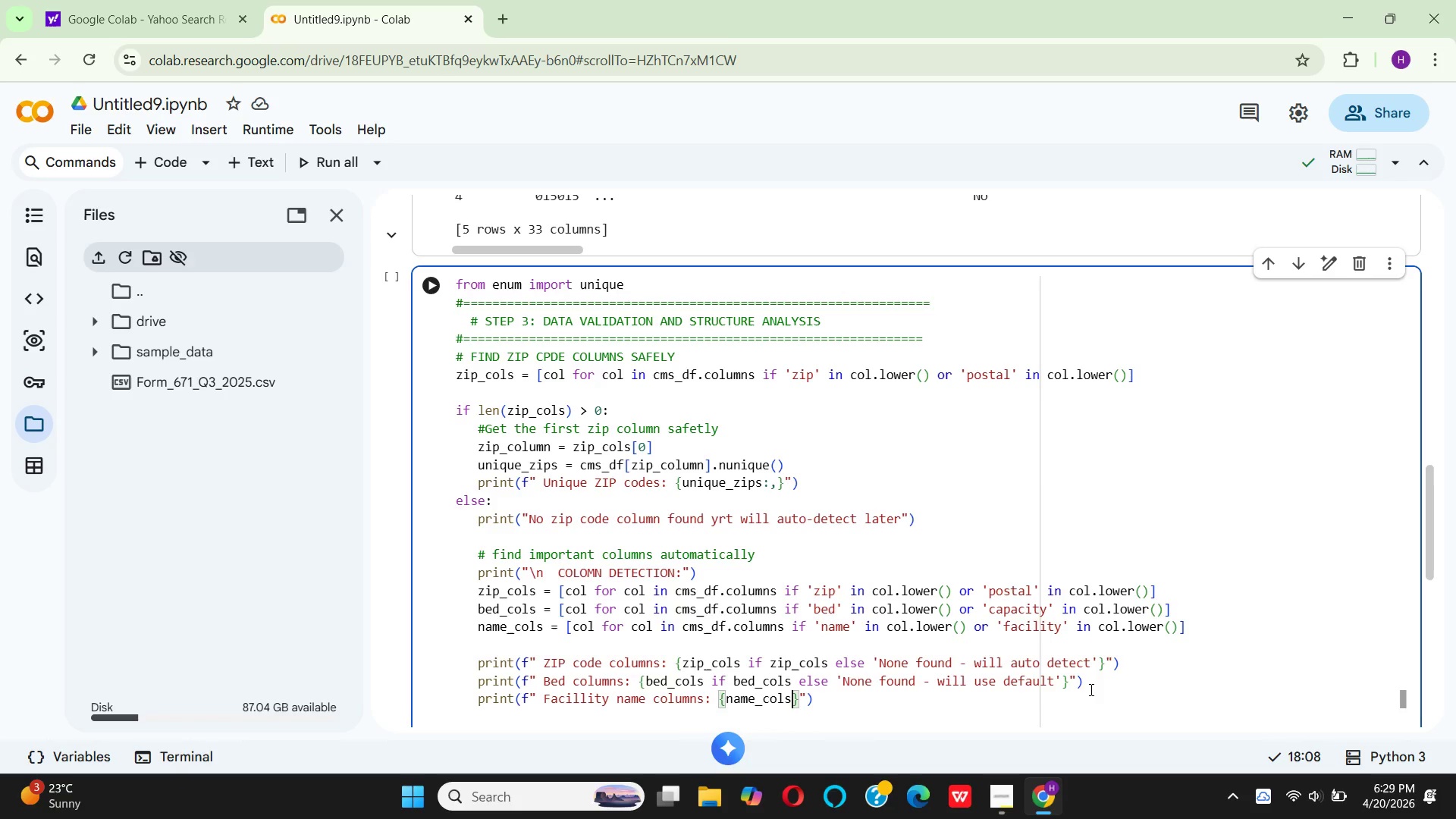 
type( if name_)
 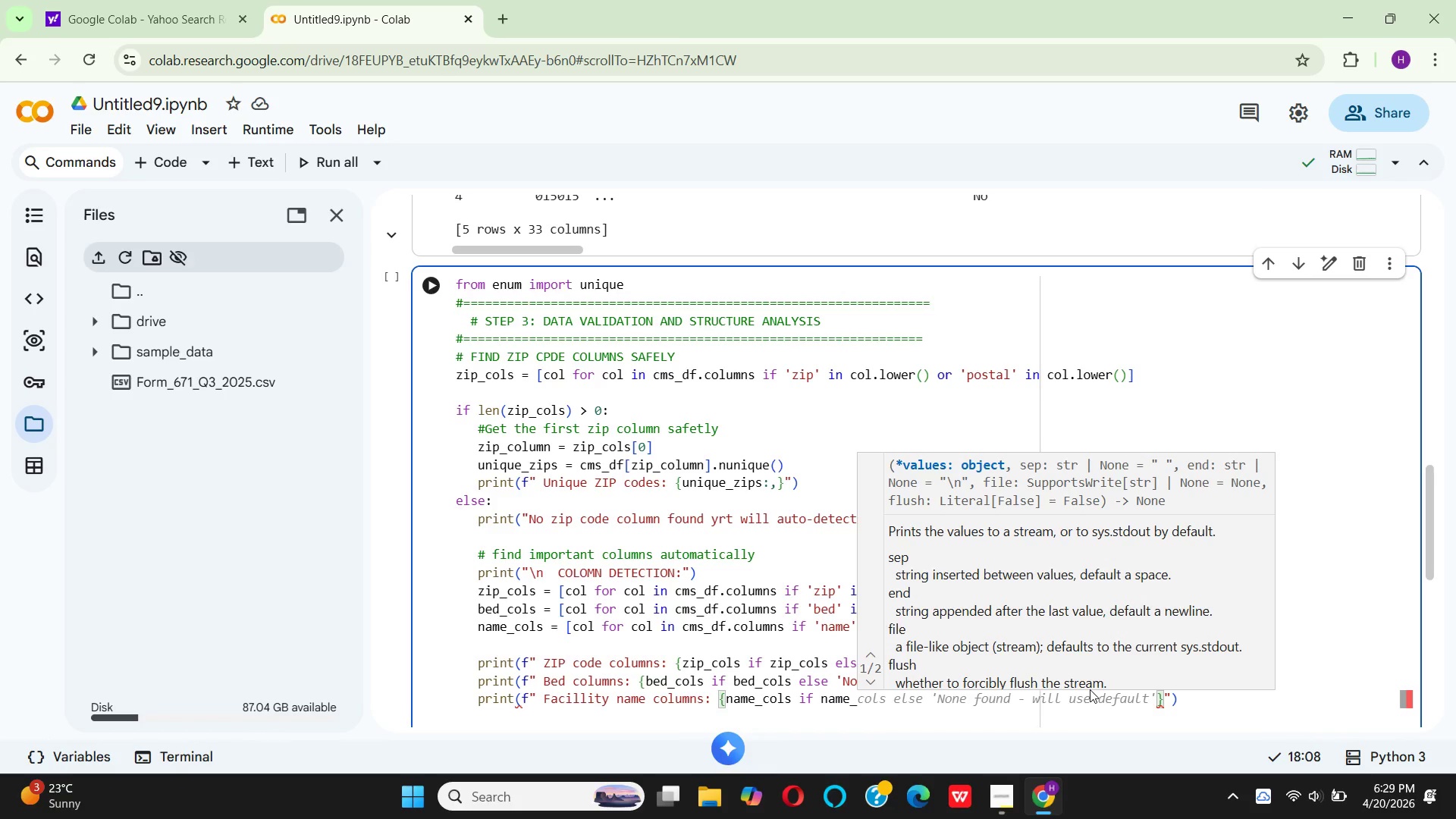 
key(Enter)
 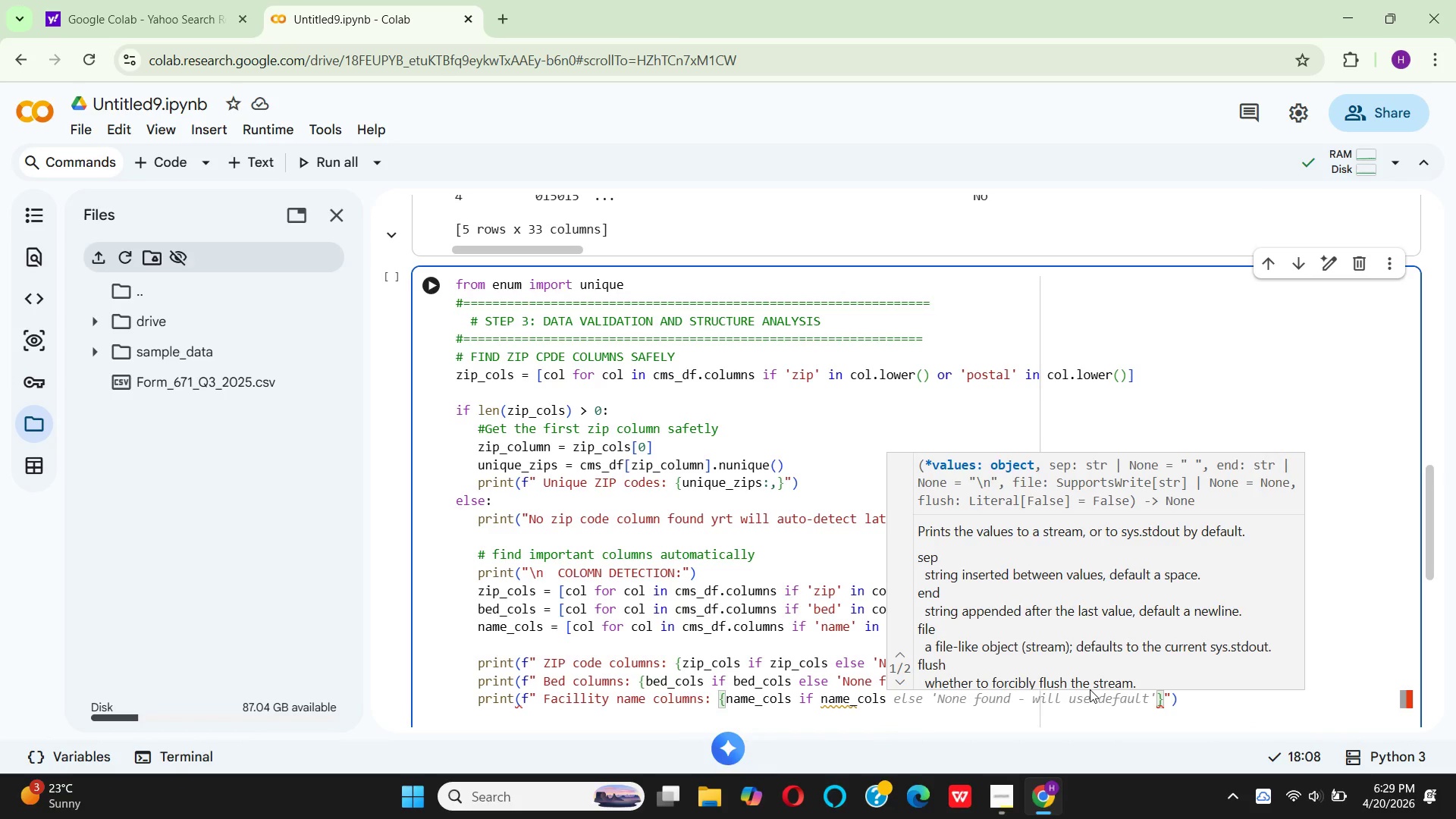 
type( else)
 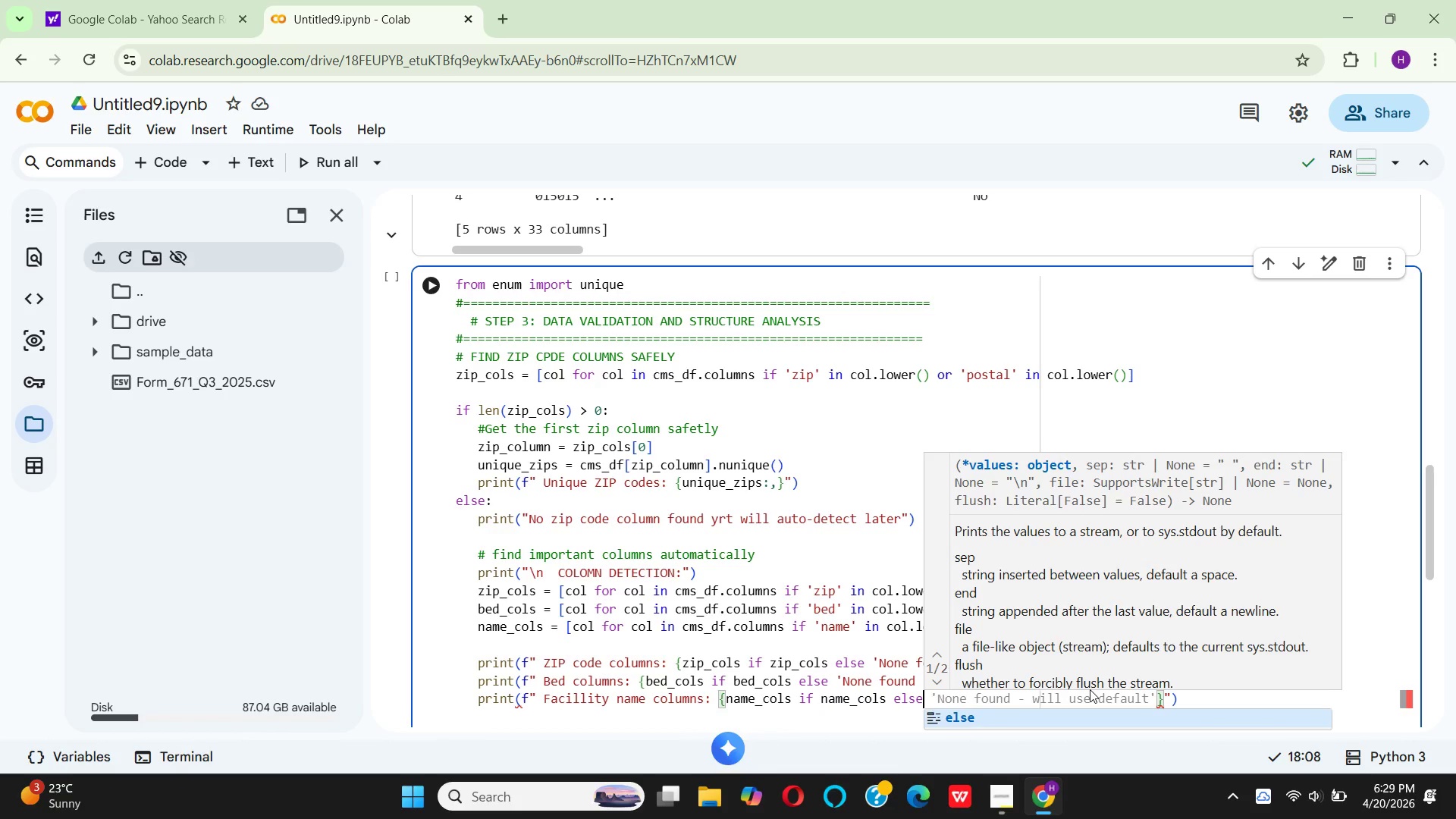 
key(Enter)
 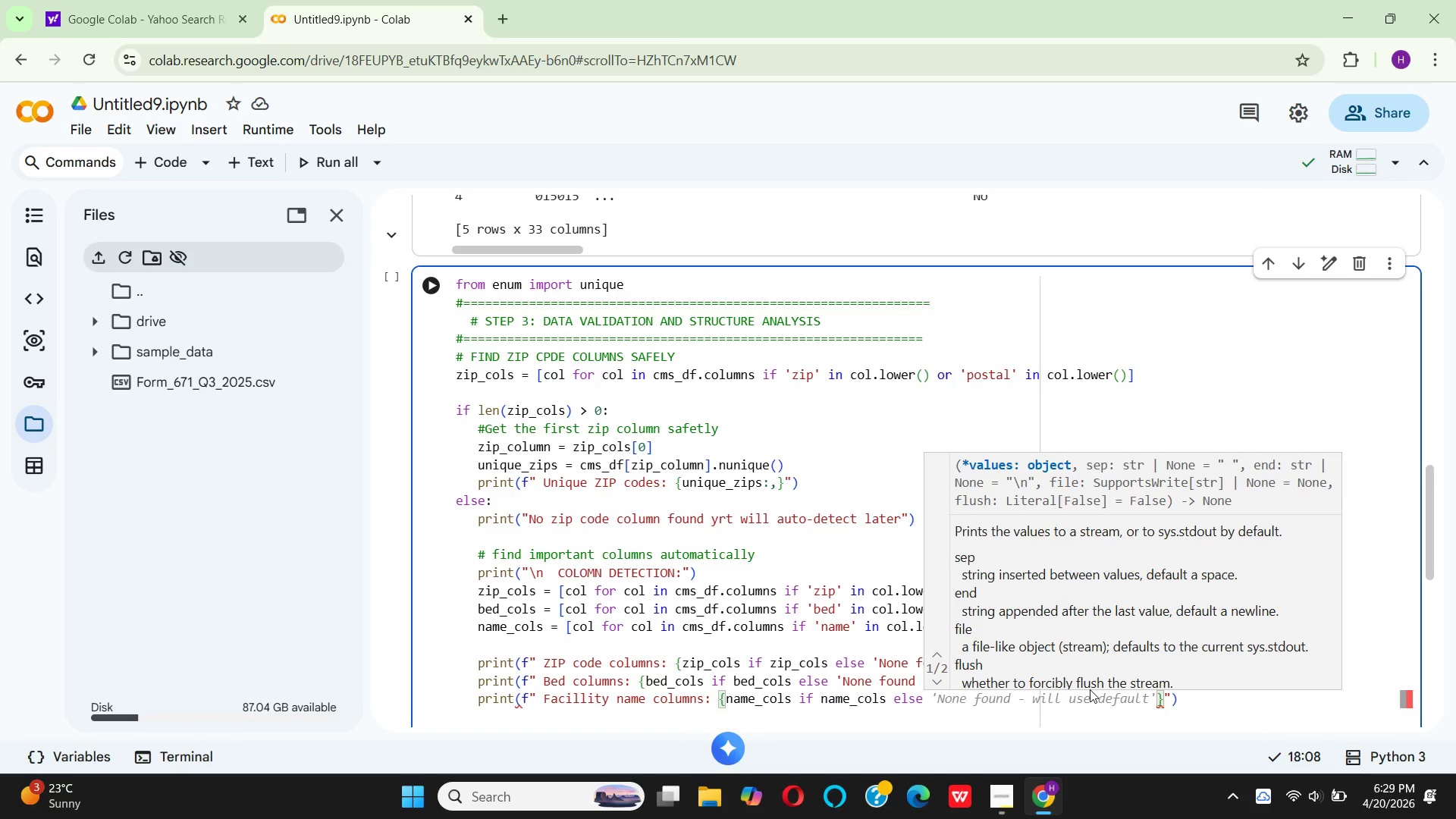 
key(Space)
 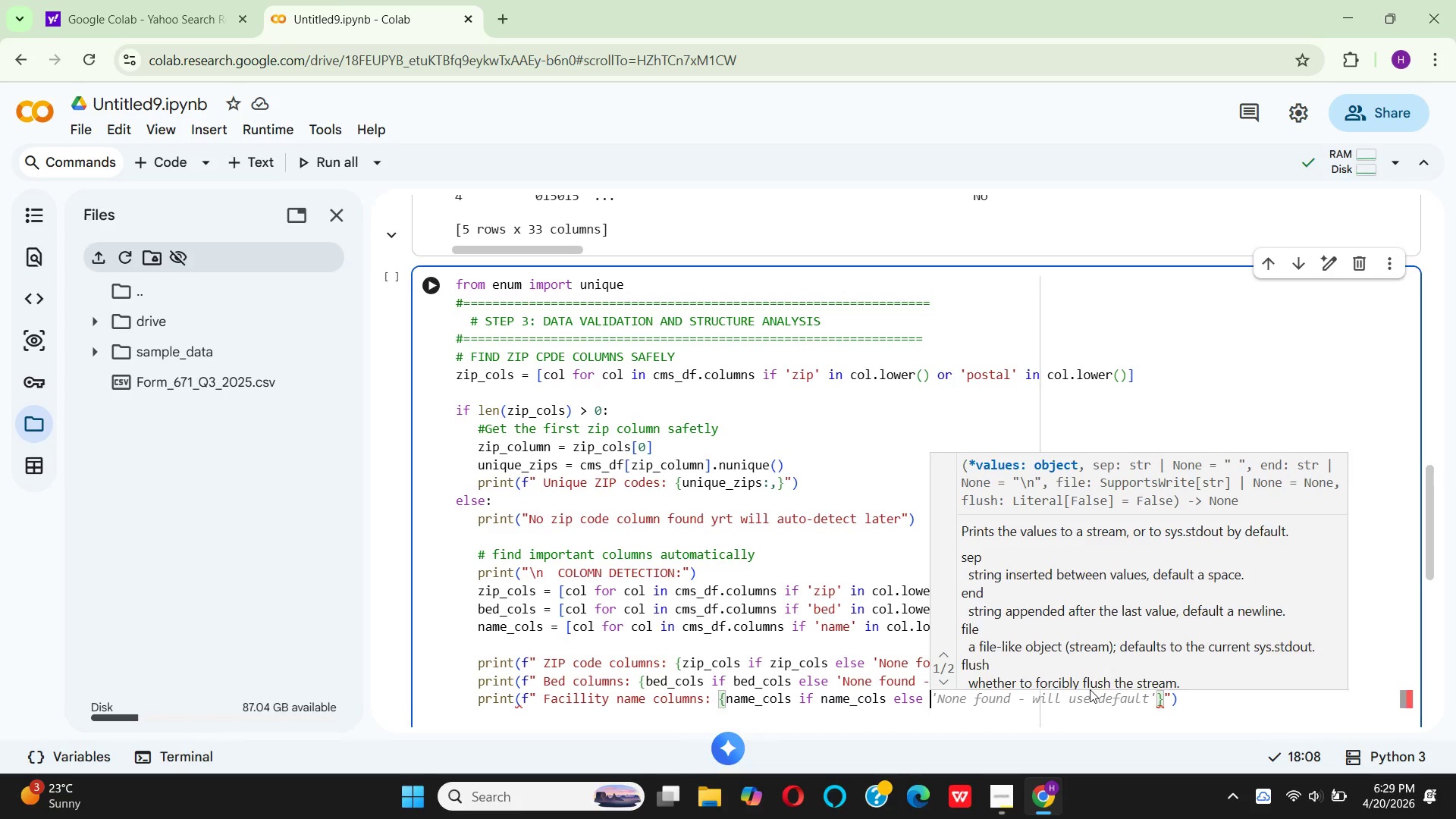 
key(Quote)
 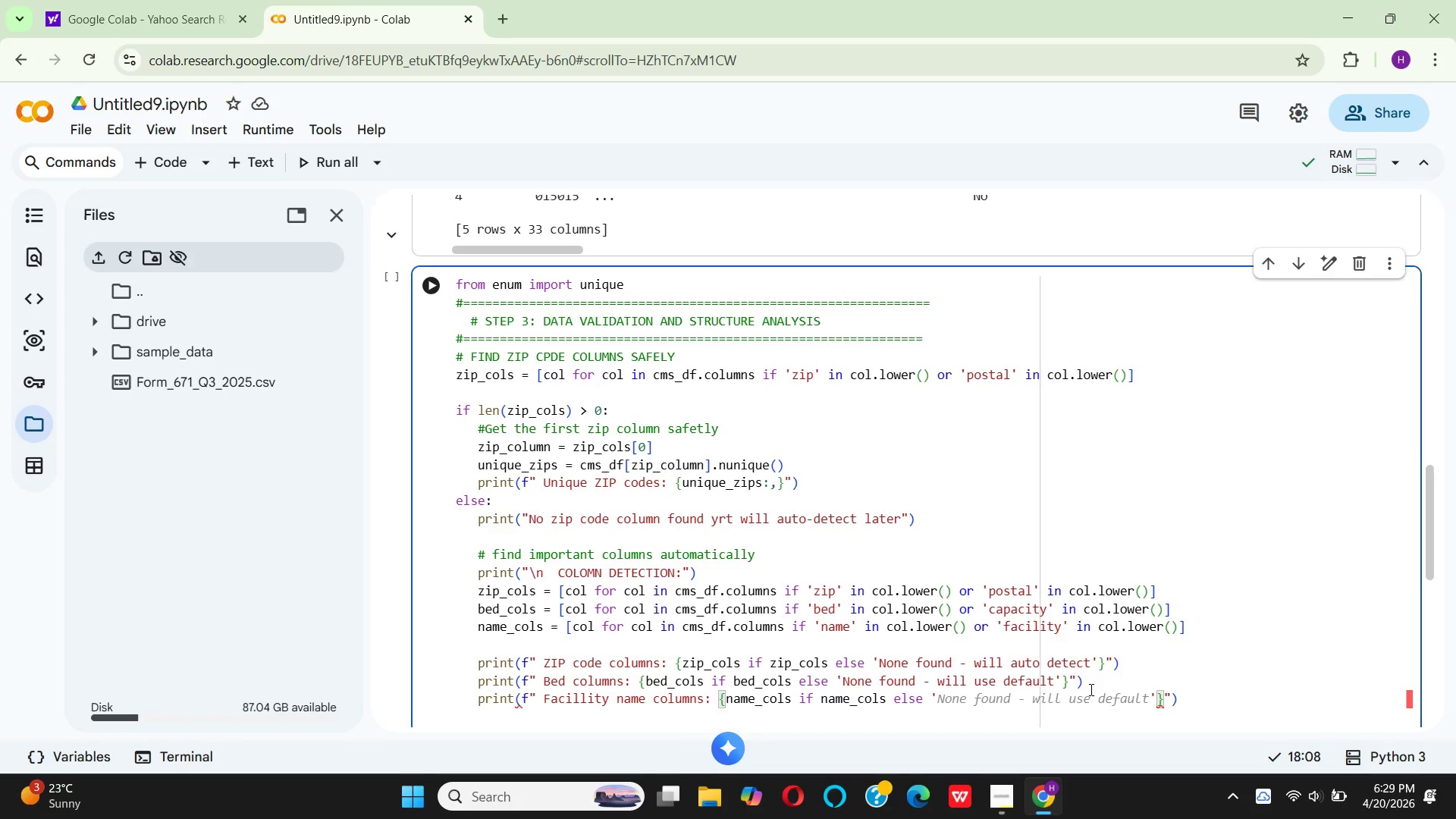 
key(Space)
 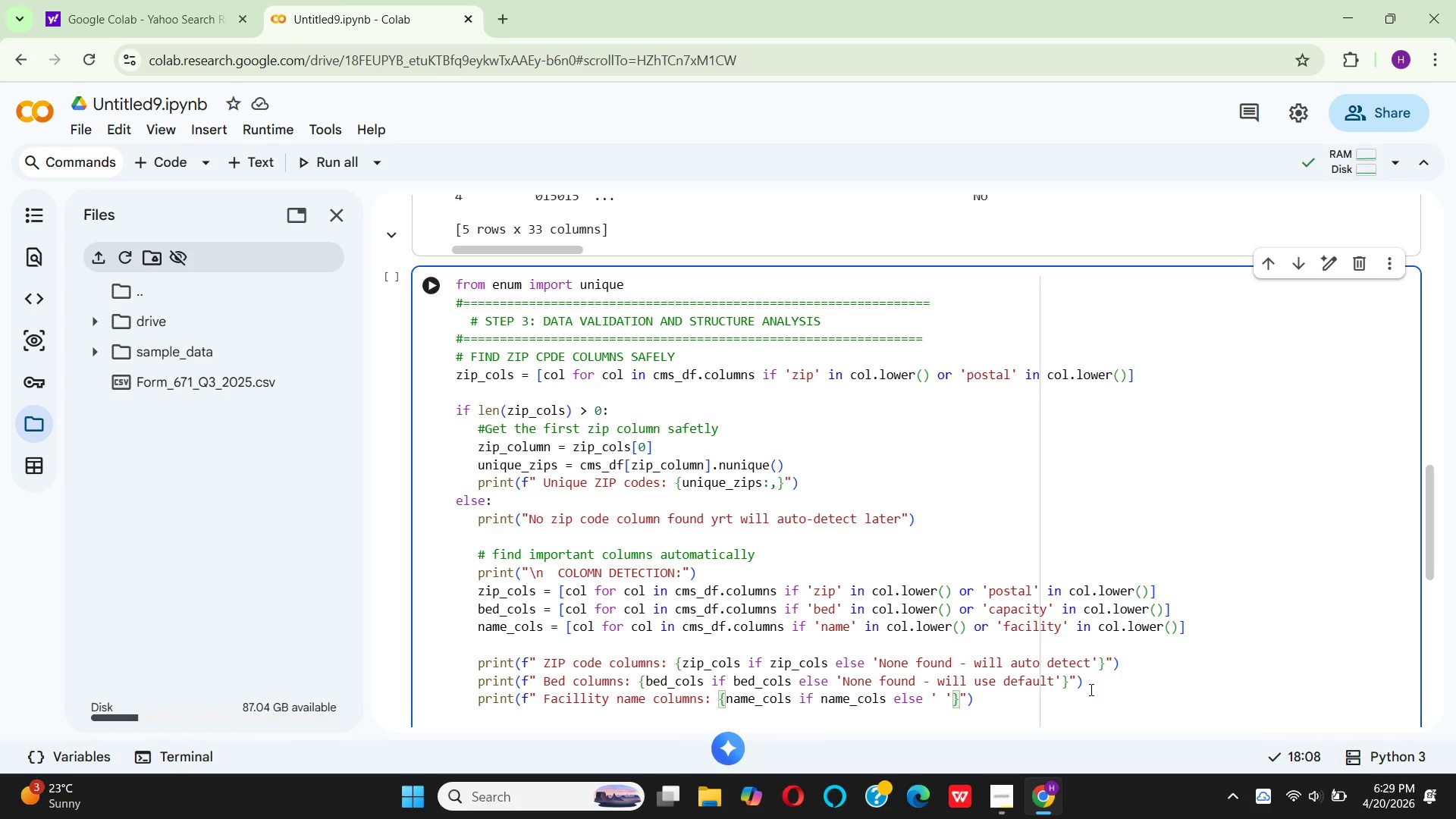 
key(Backspace)
 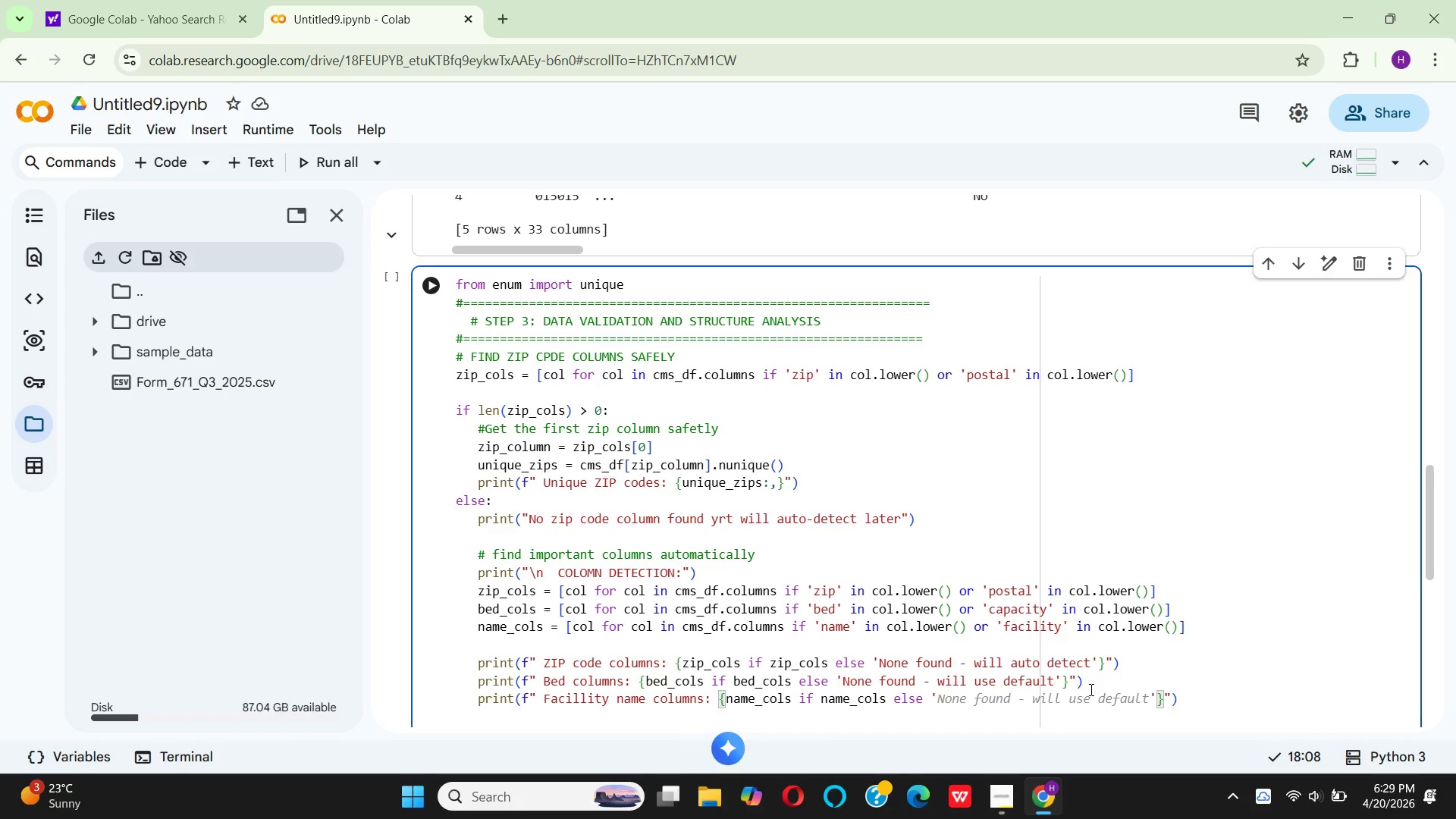 
key(CapsLock)
 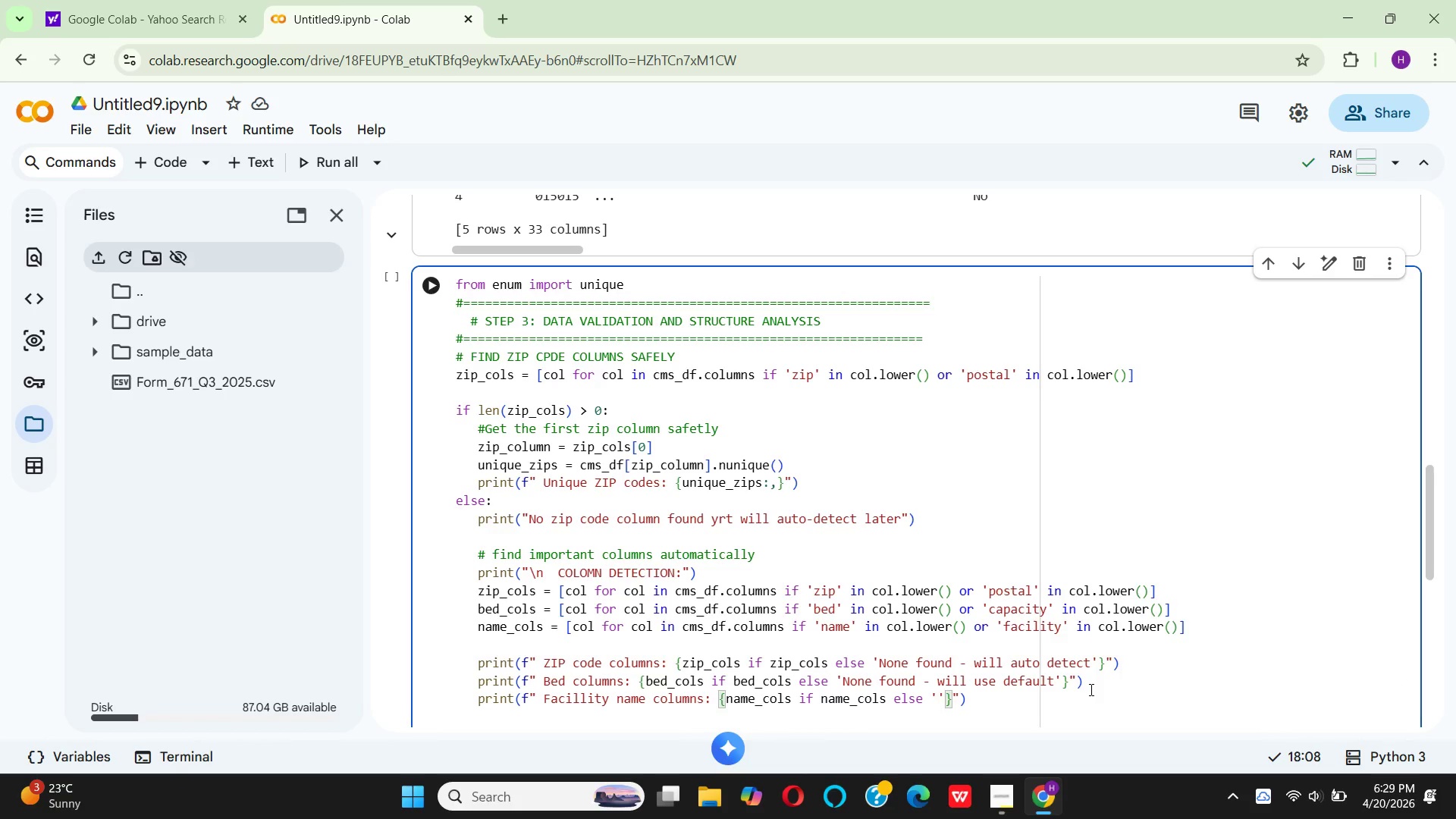 
key(N)
 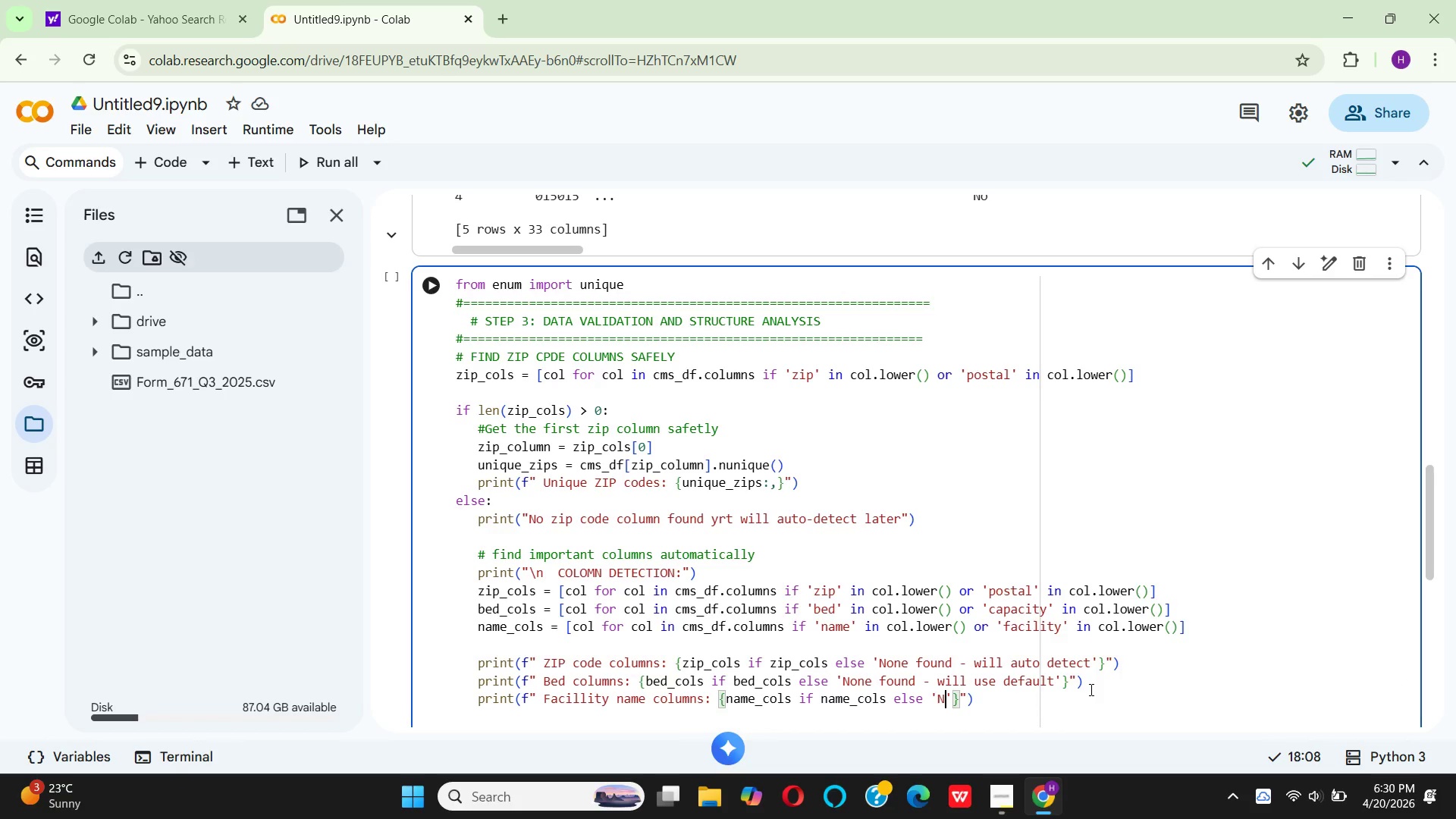 
key(CapsLock)
 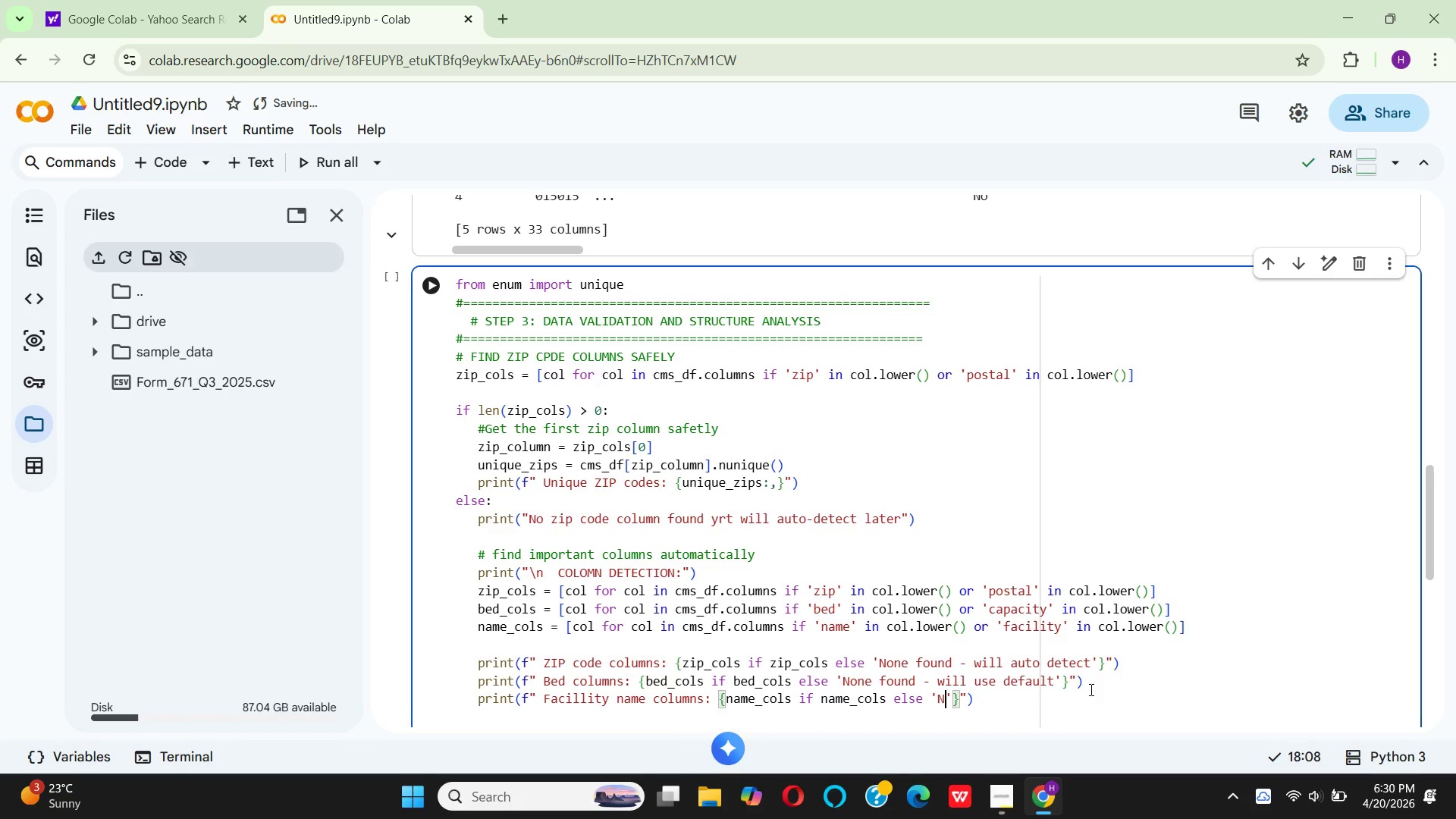 
type(one found )
 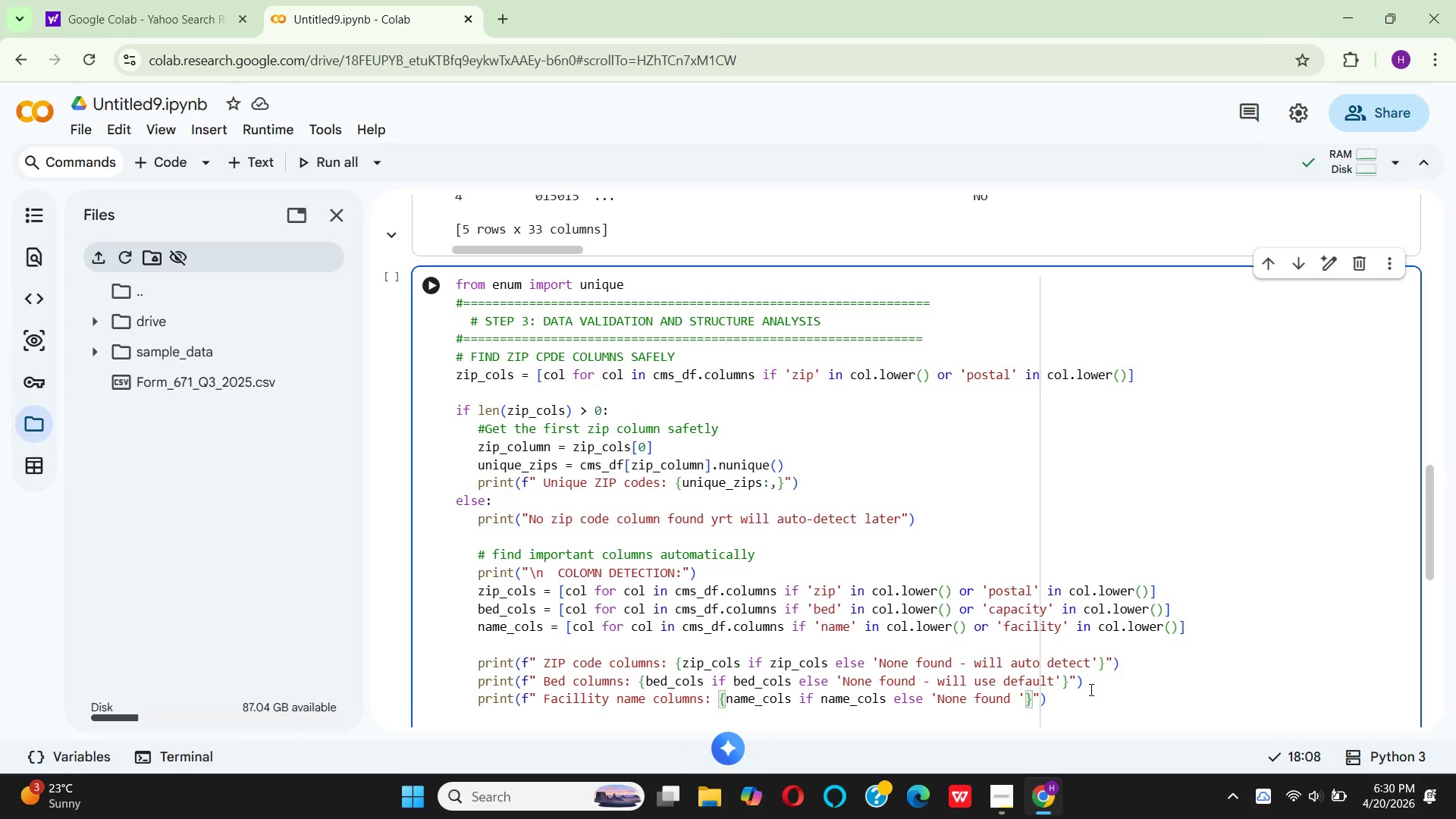 
wait(22.58)
 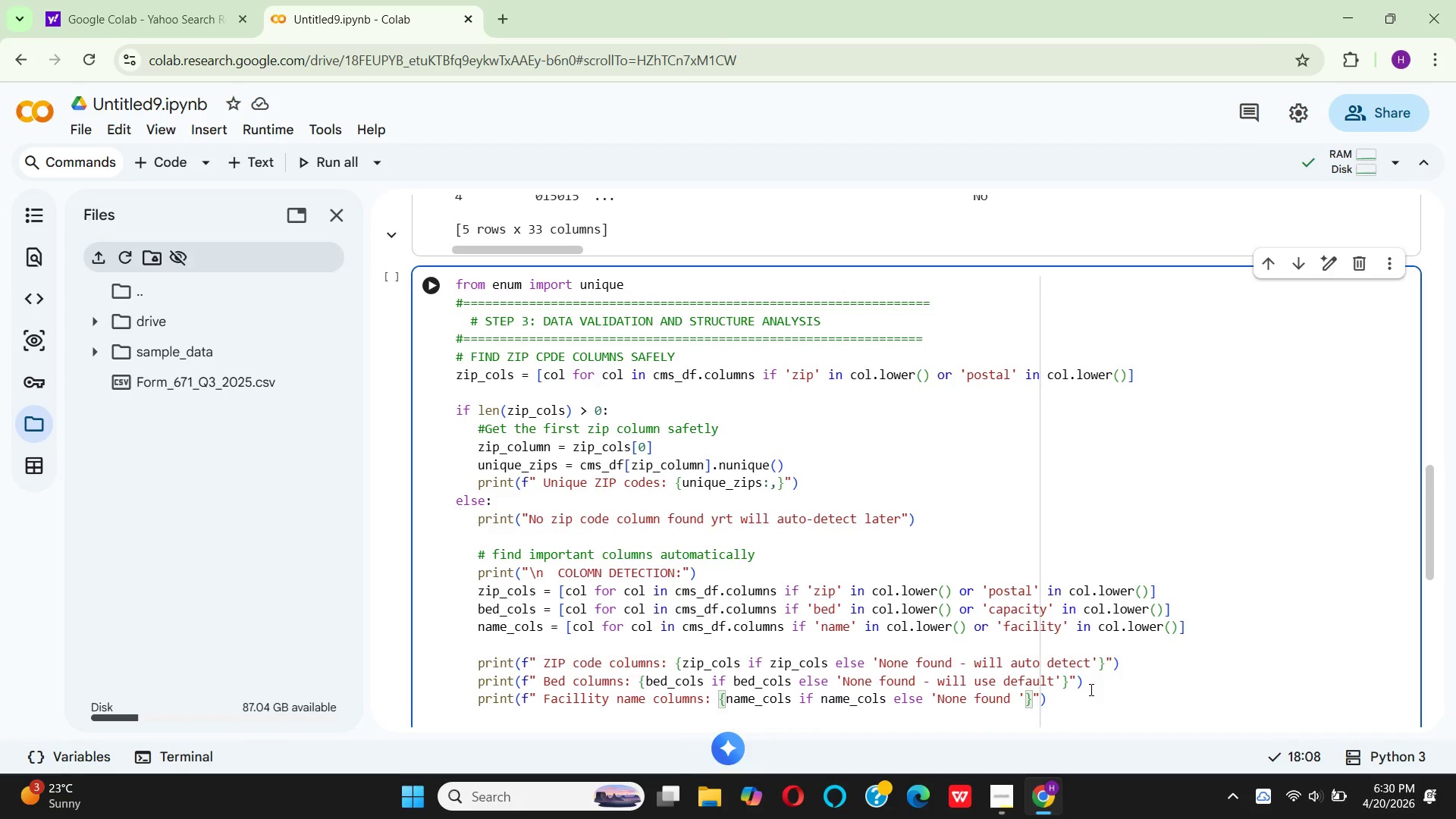 
key(ArrowRight)
 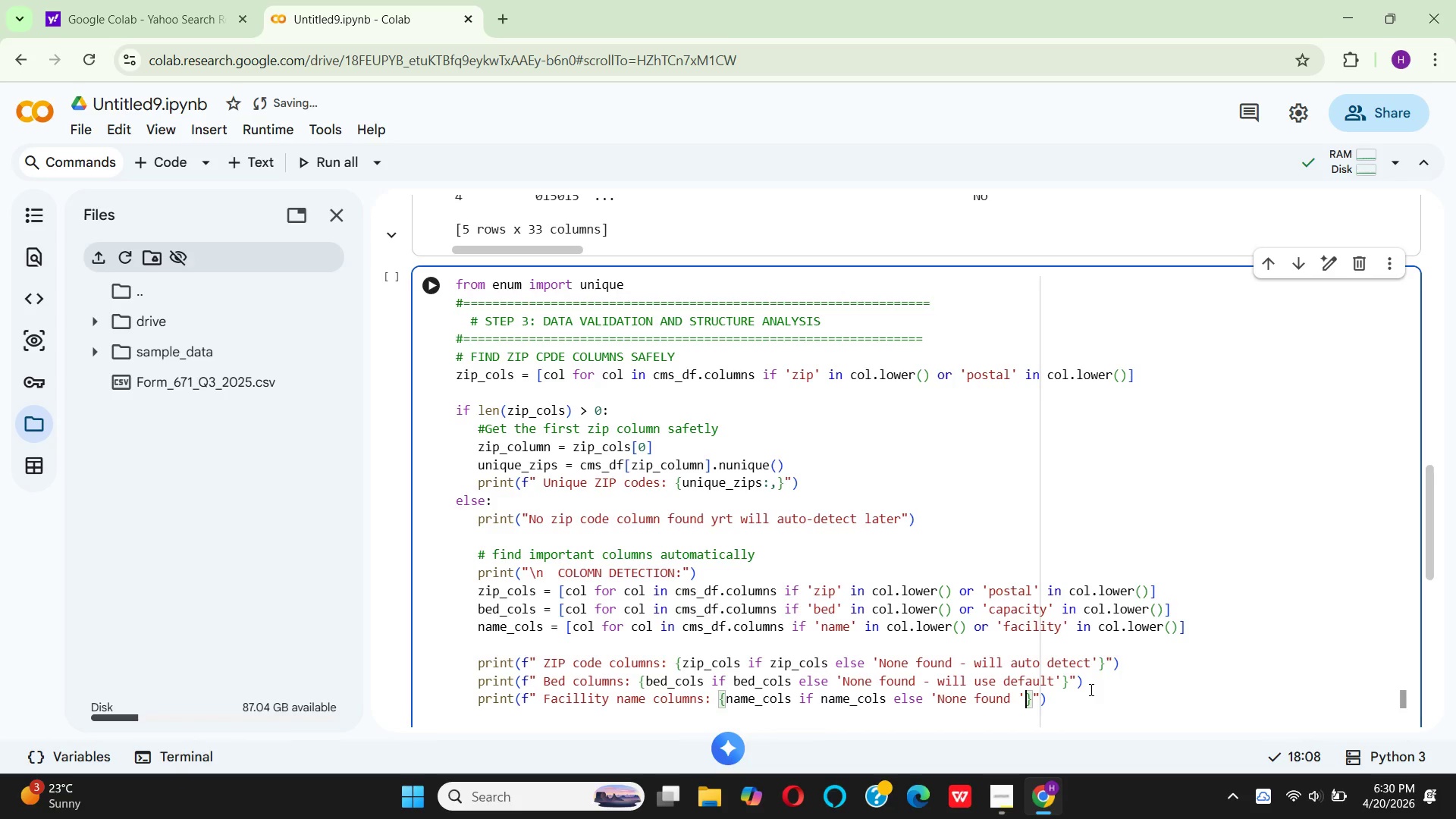 
key(ArrowLeft)
 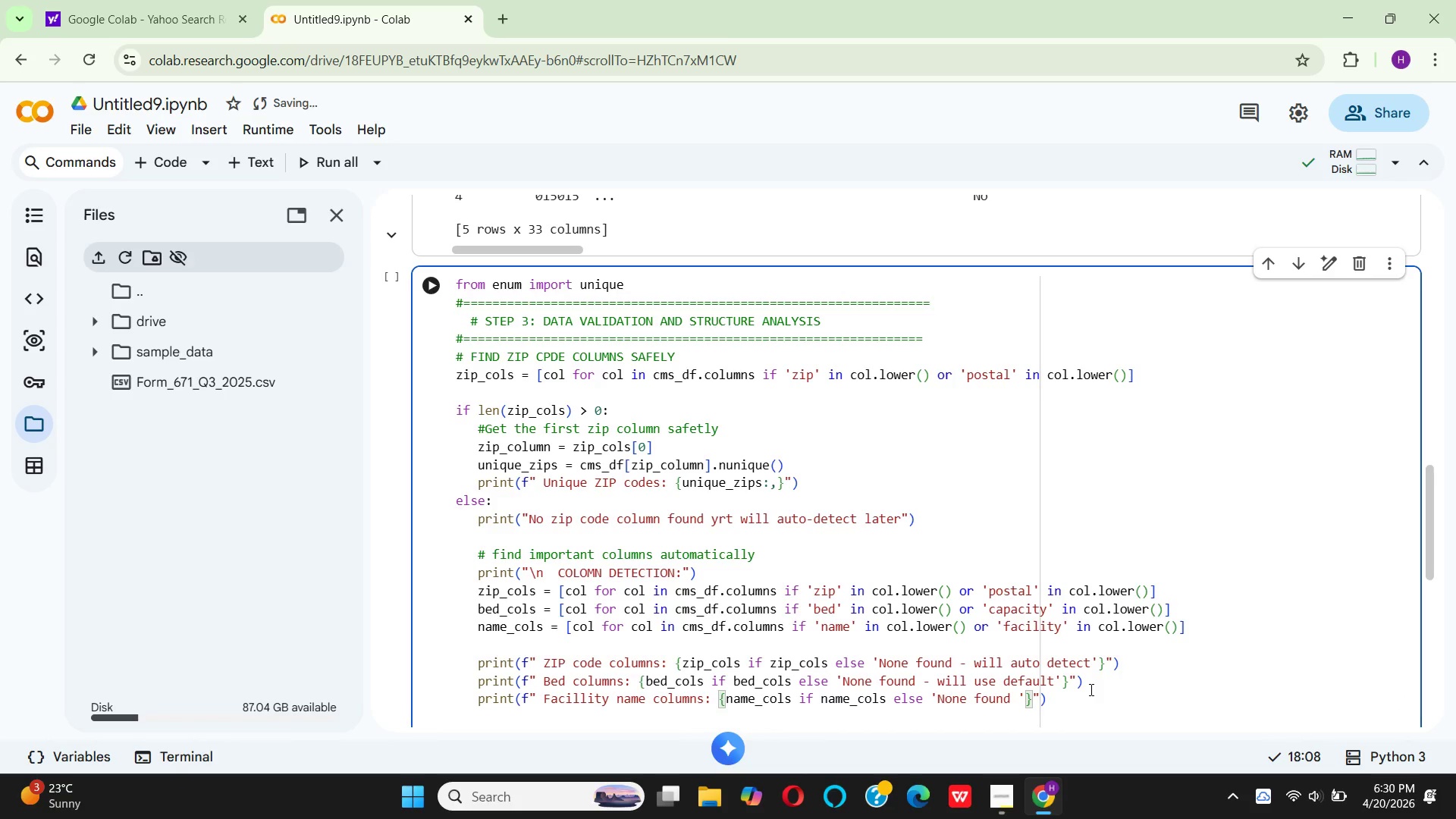 
key(Backspace)
 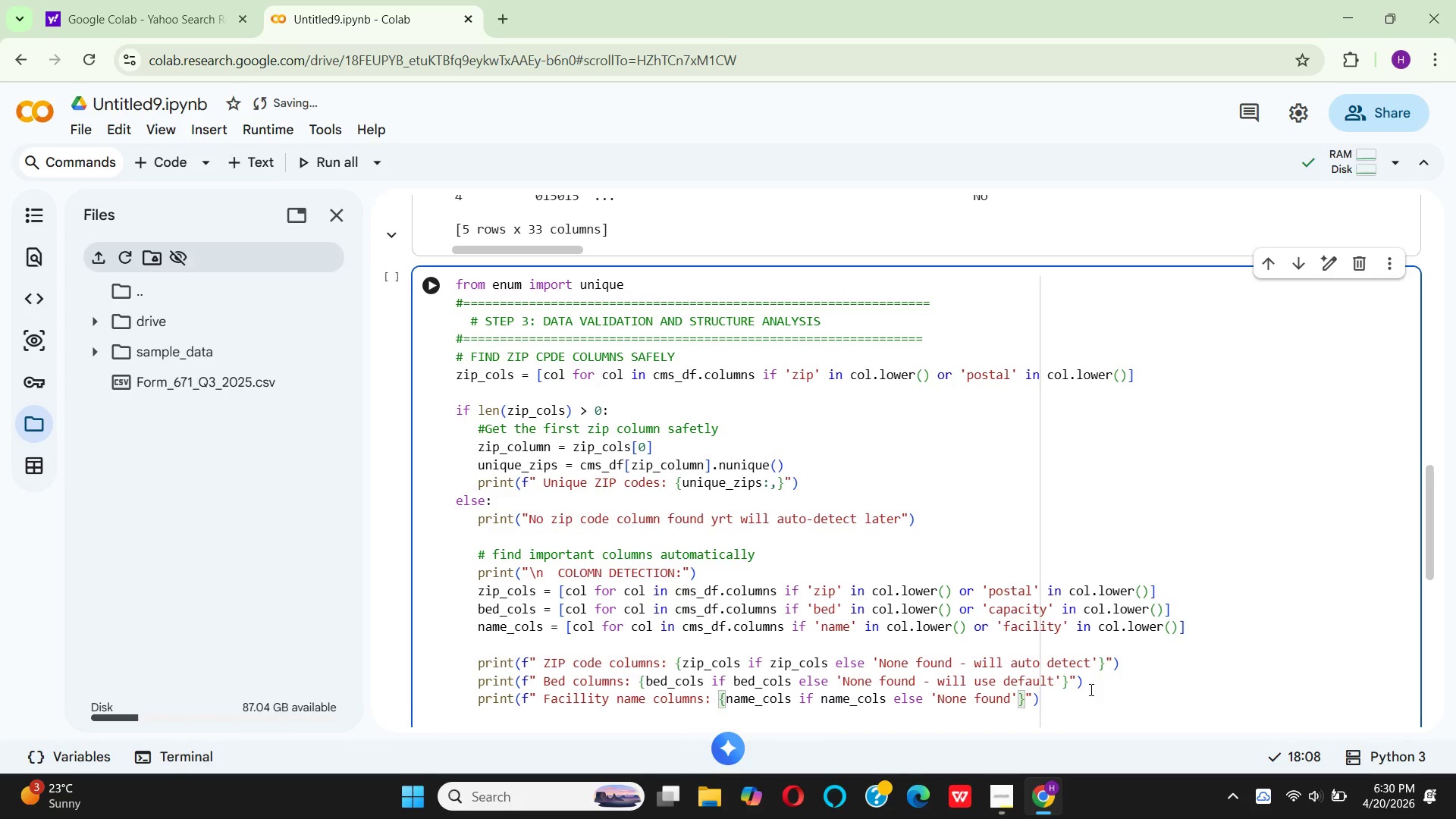 
key(ArrowRight)
 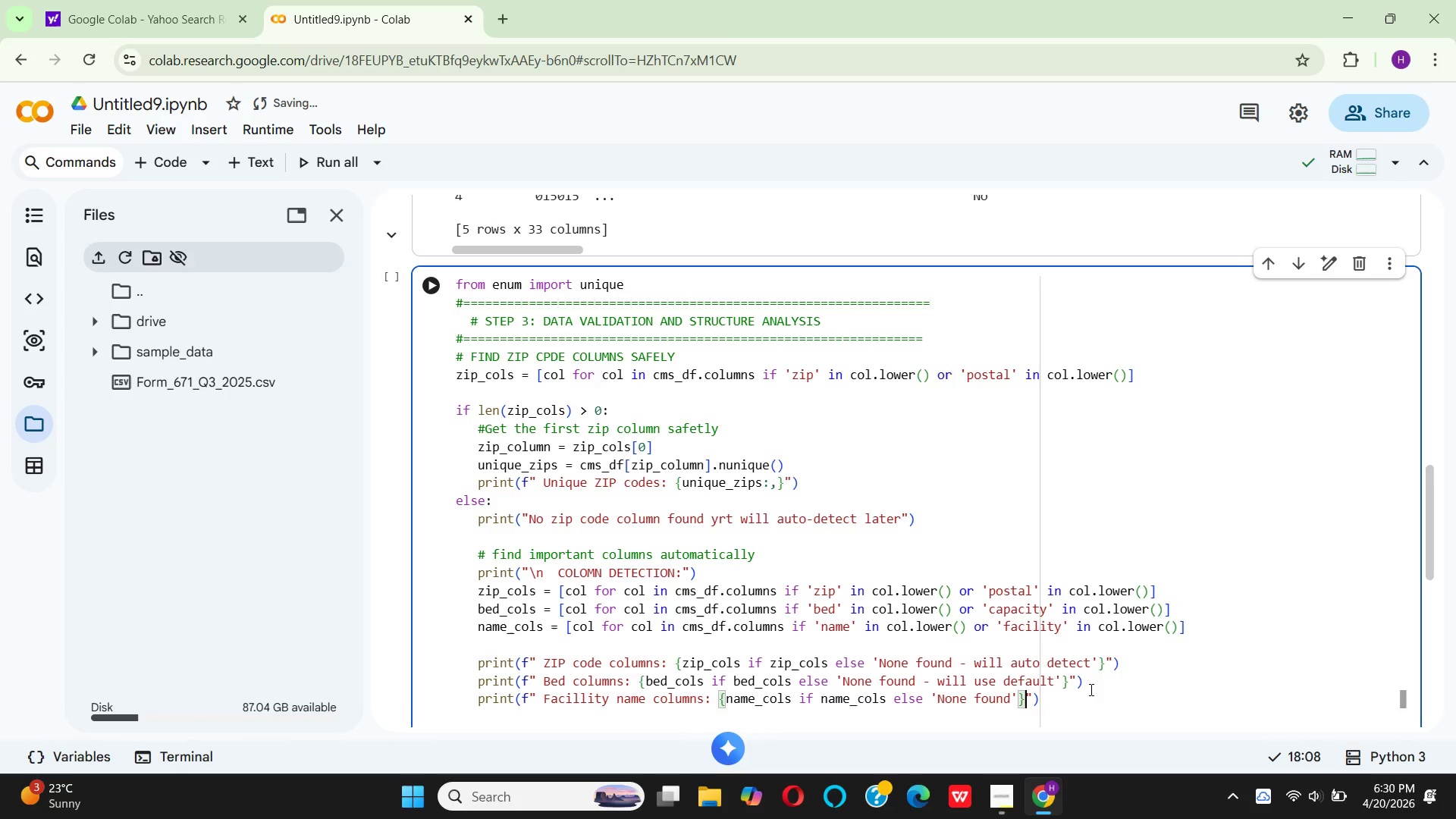 
key(ArrowRight)
 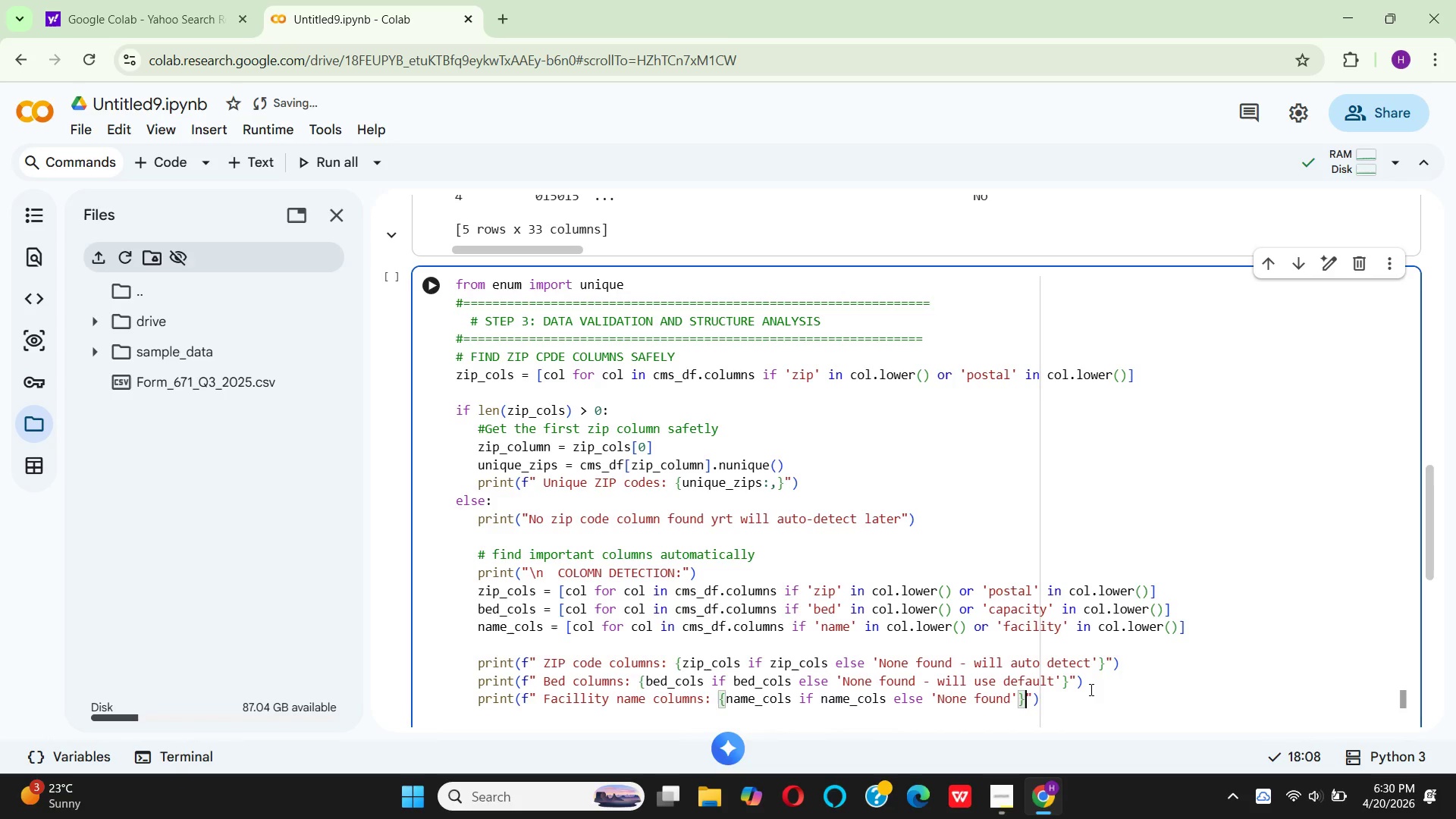 
key(ArrowRight)
 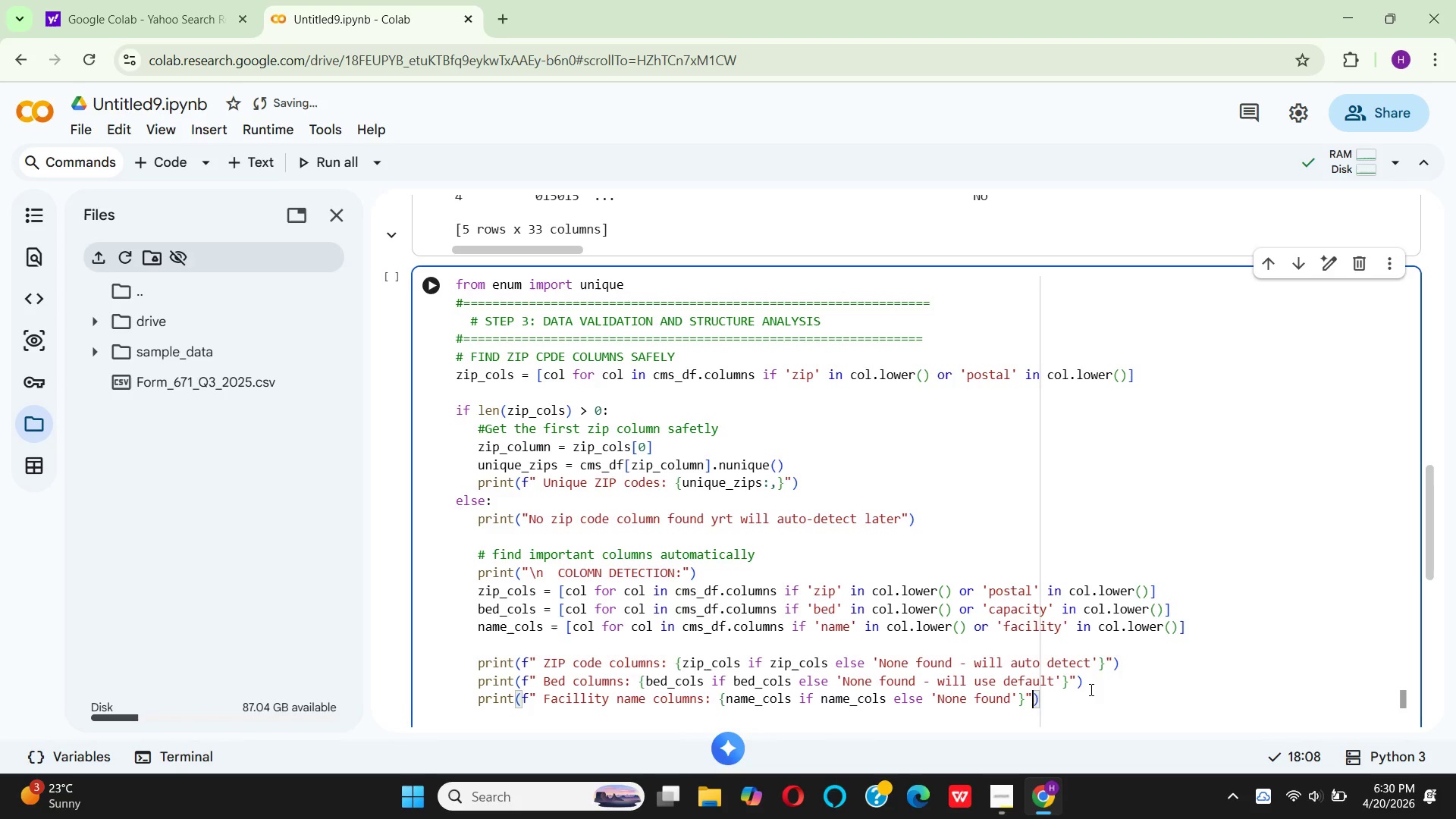 
key(ArrowRight)
 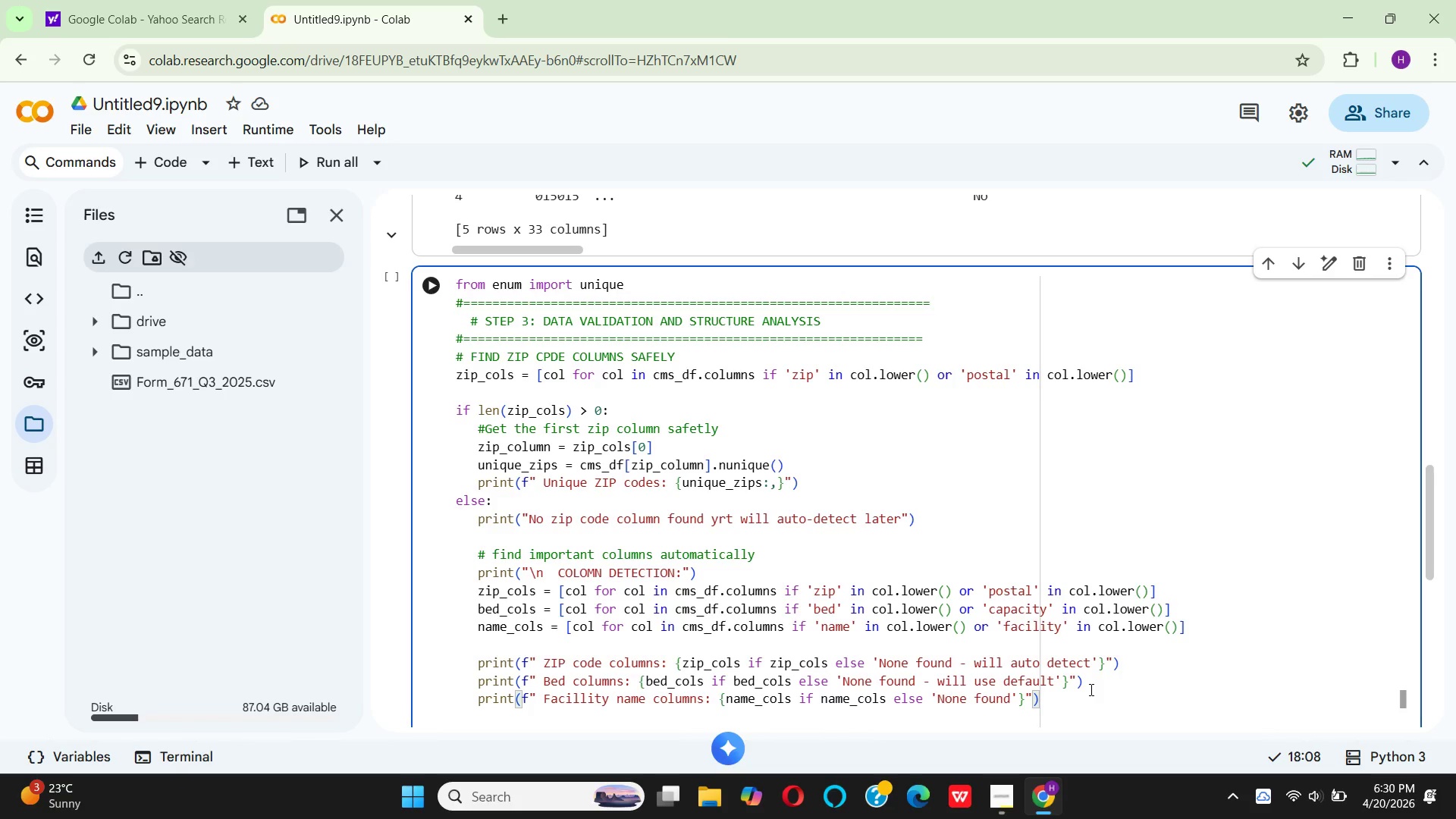 
key(Enter)
 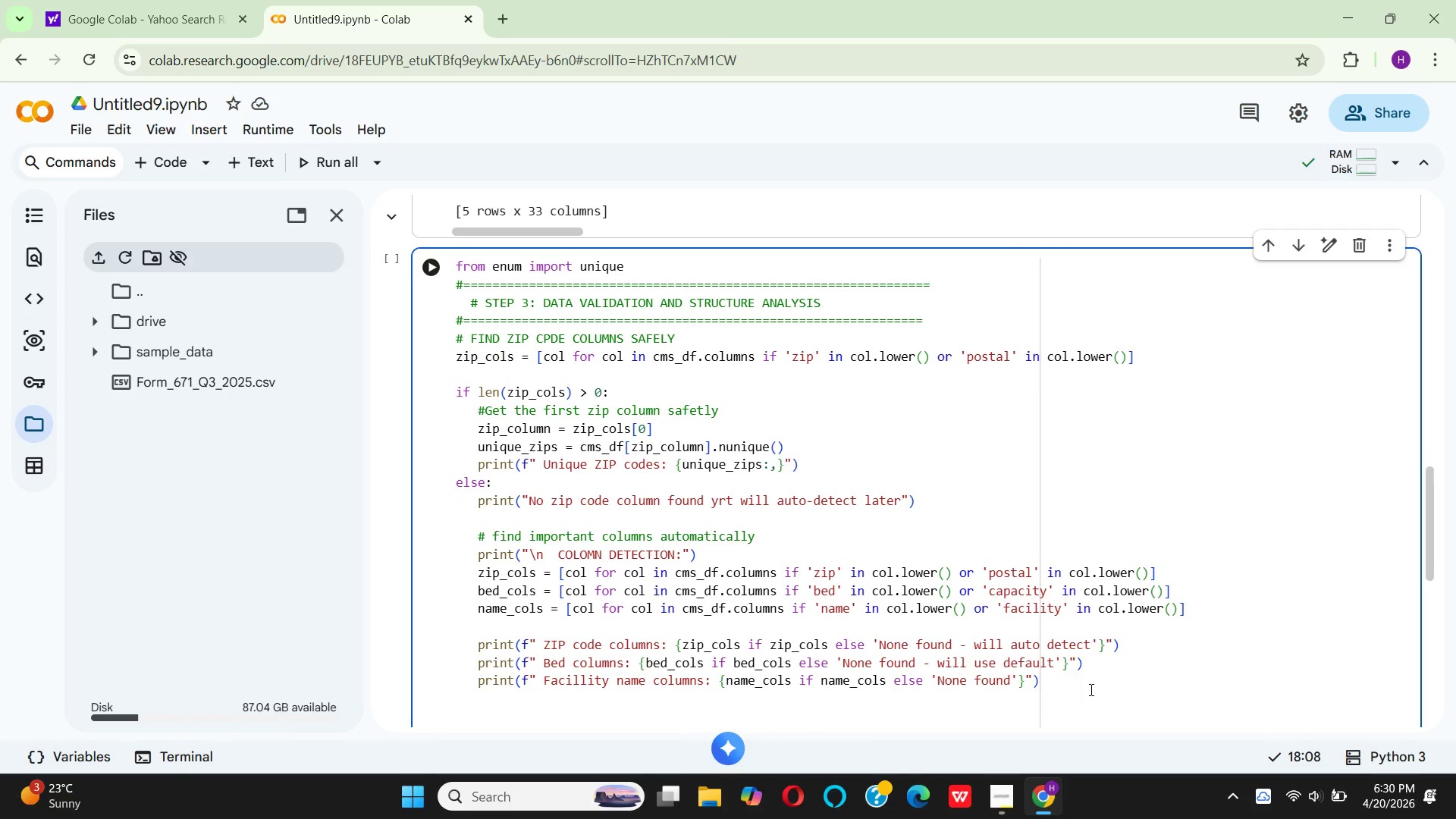 
key(Enter)
 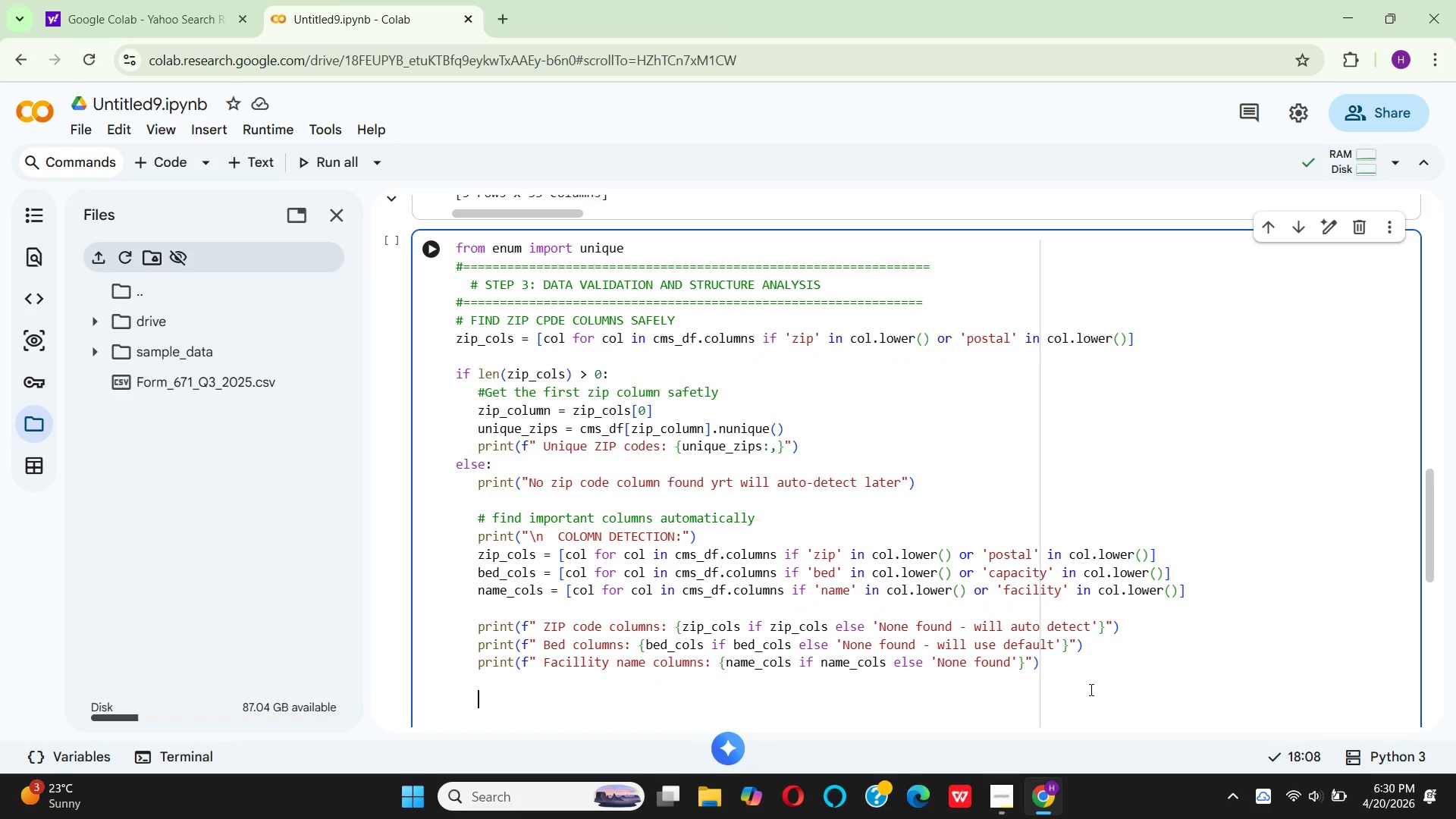 
type(# Dia)
key(Backspace)
type(splay first few rows)
 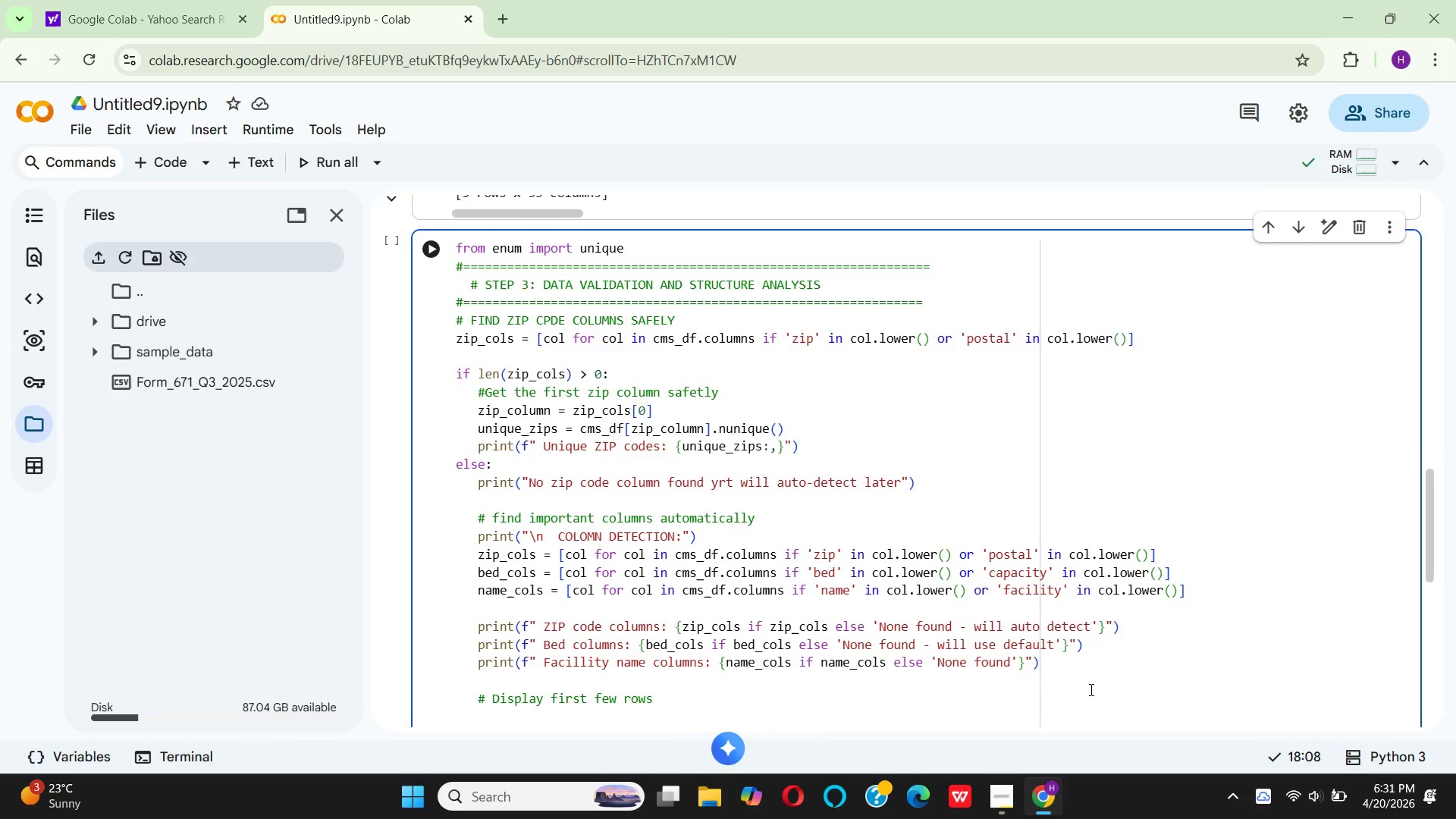 
key(Enter)
 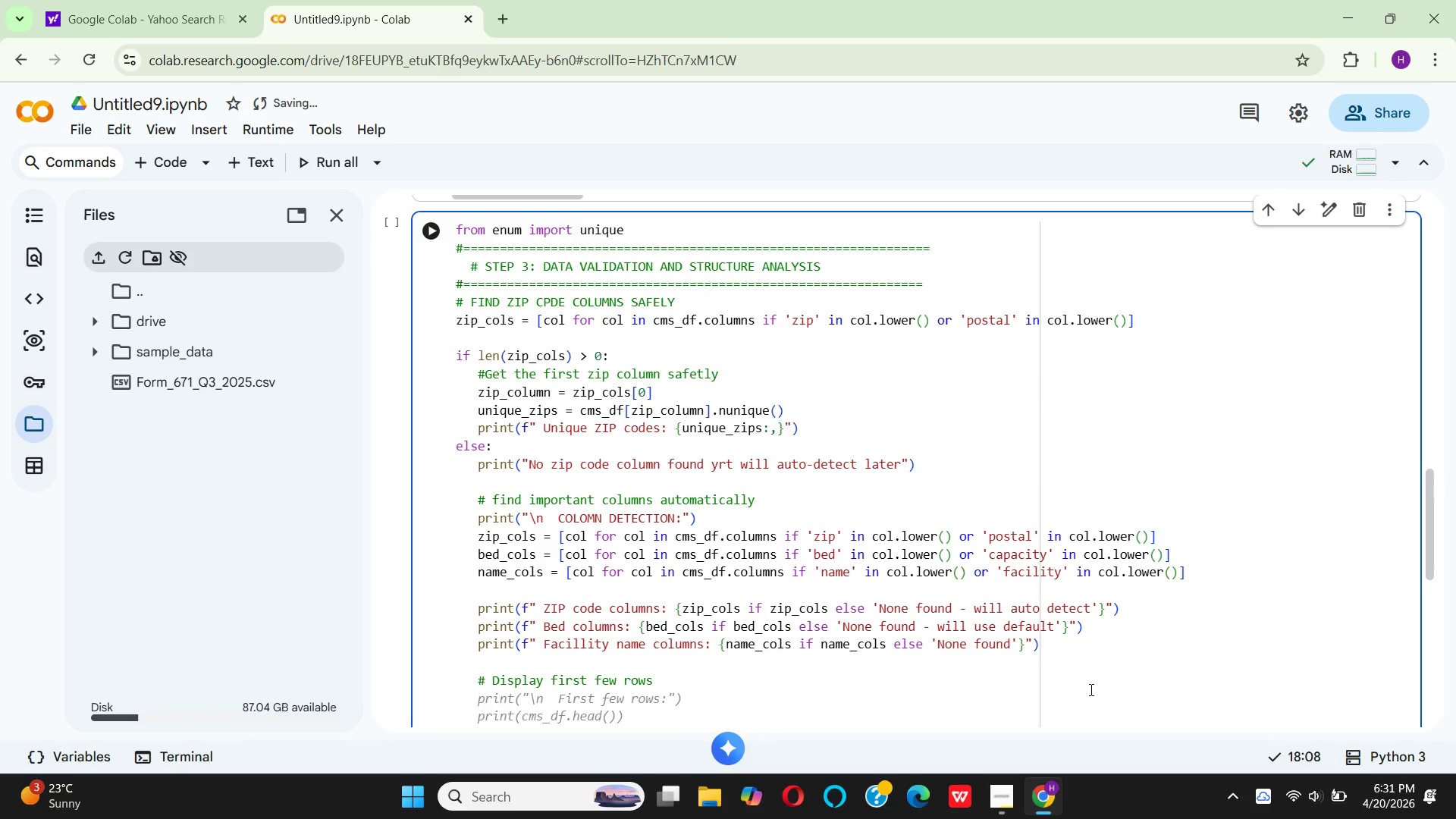 
type(print )
key(Backspace)
type(("\n )
 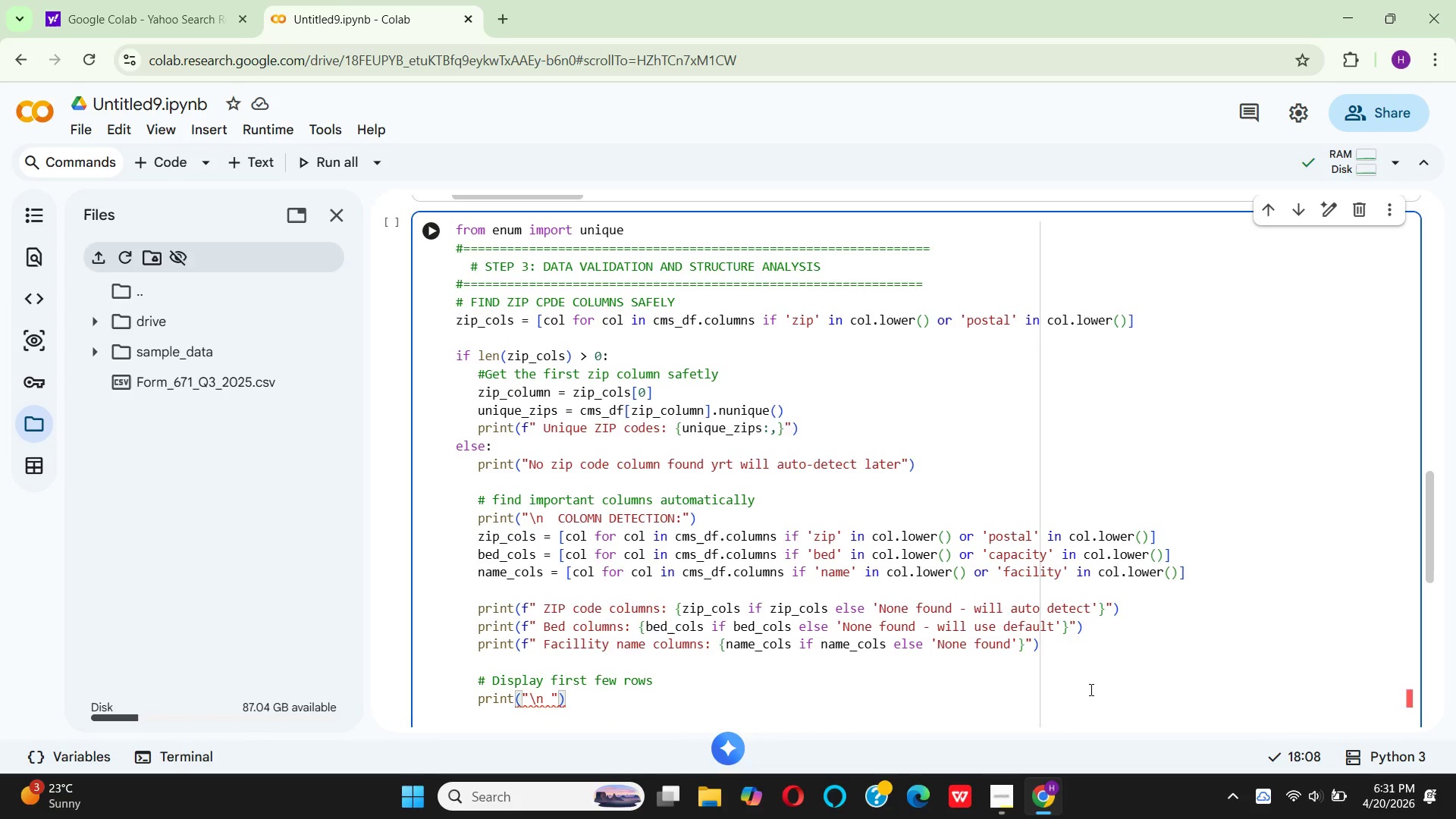 
key(CapsLock)
 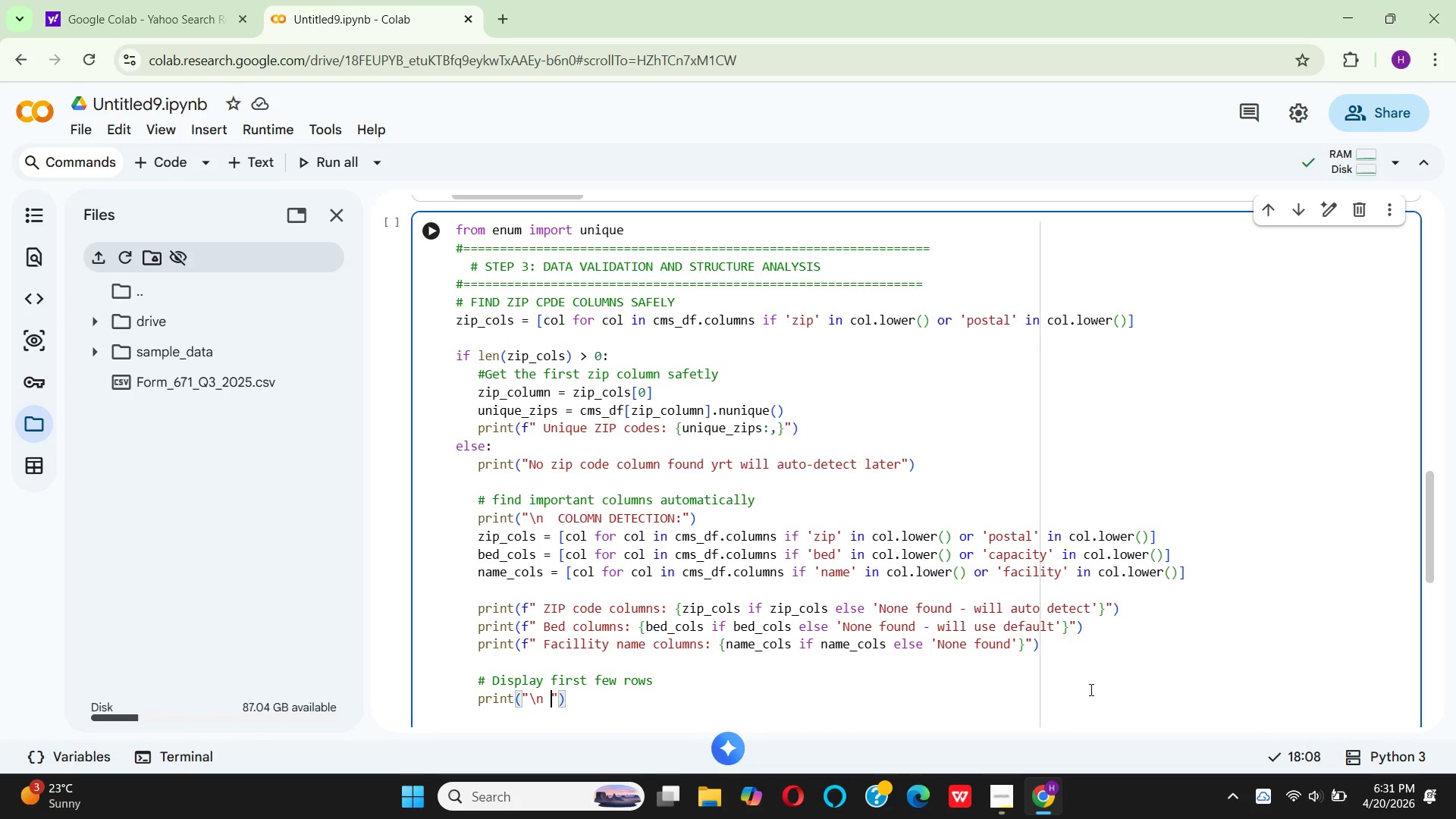 
key(F)
 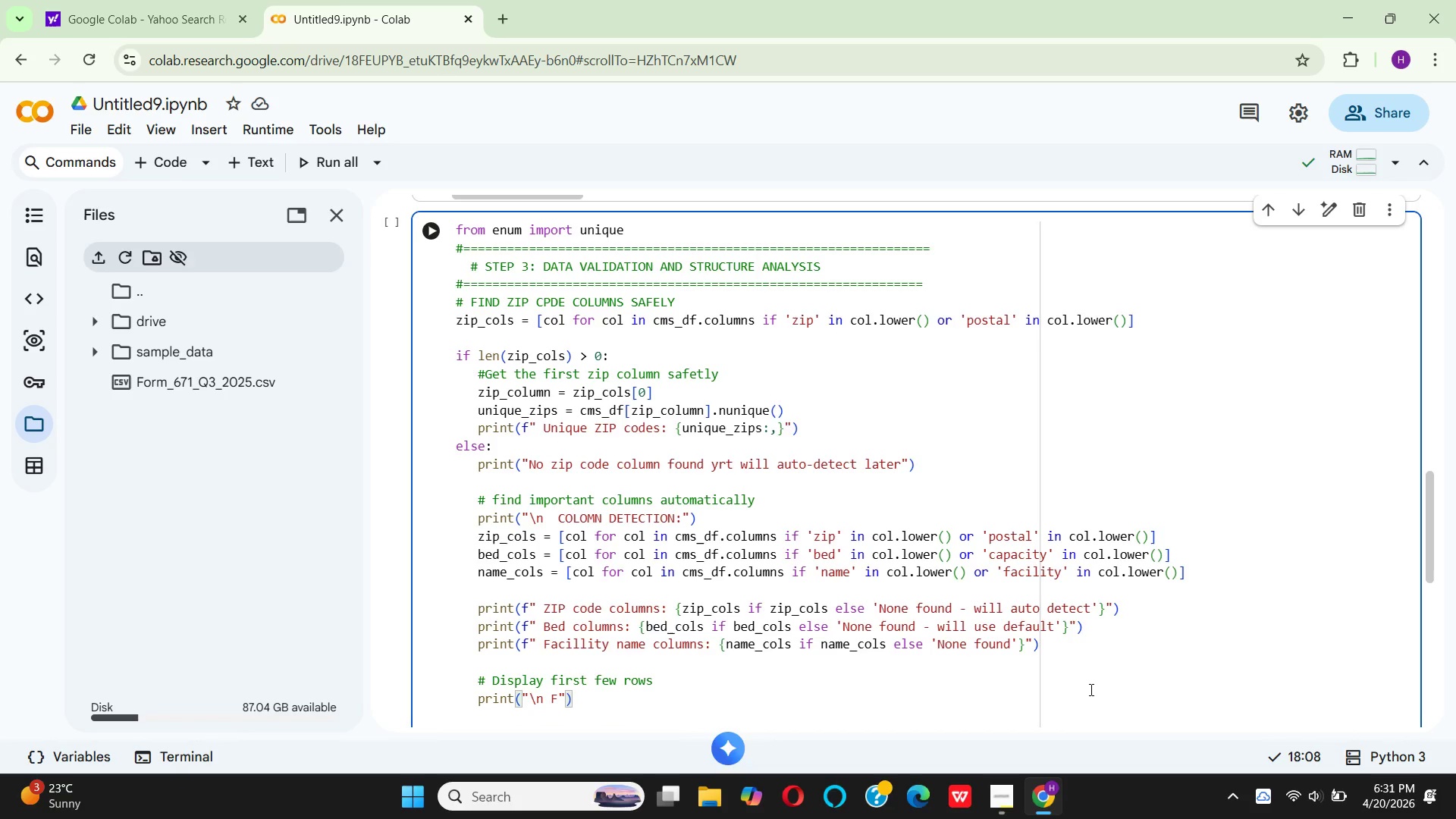 
key(CapsLock)
 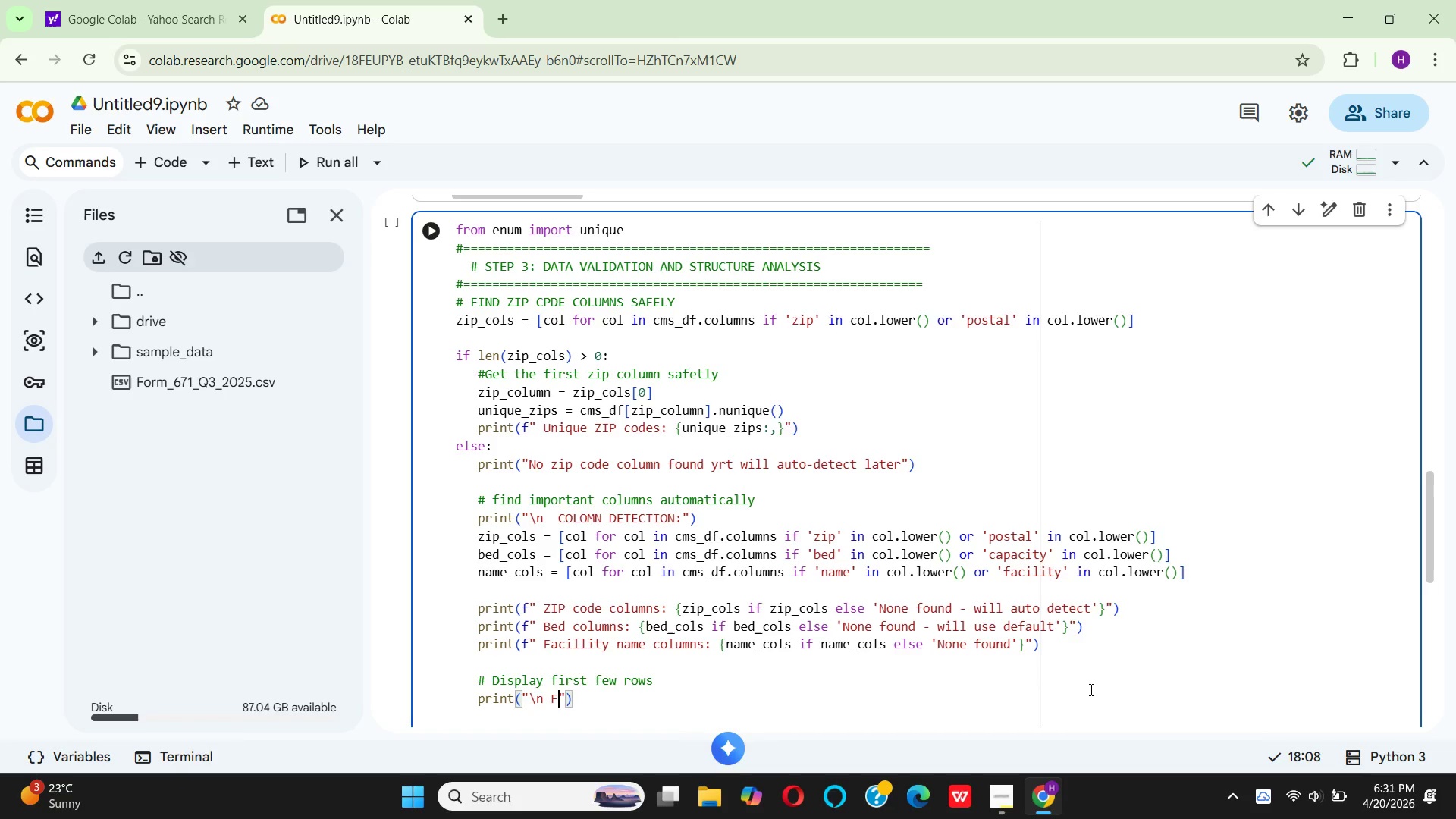 
key(I)
 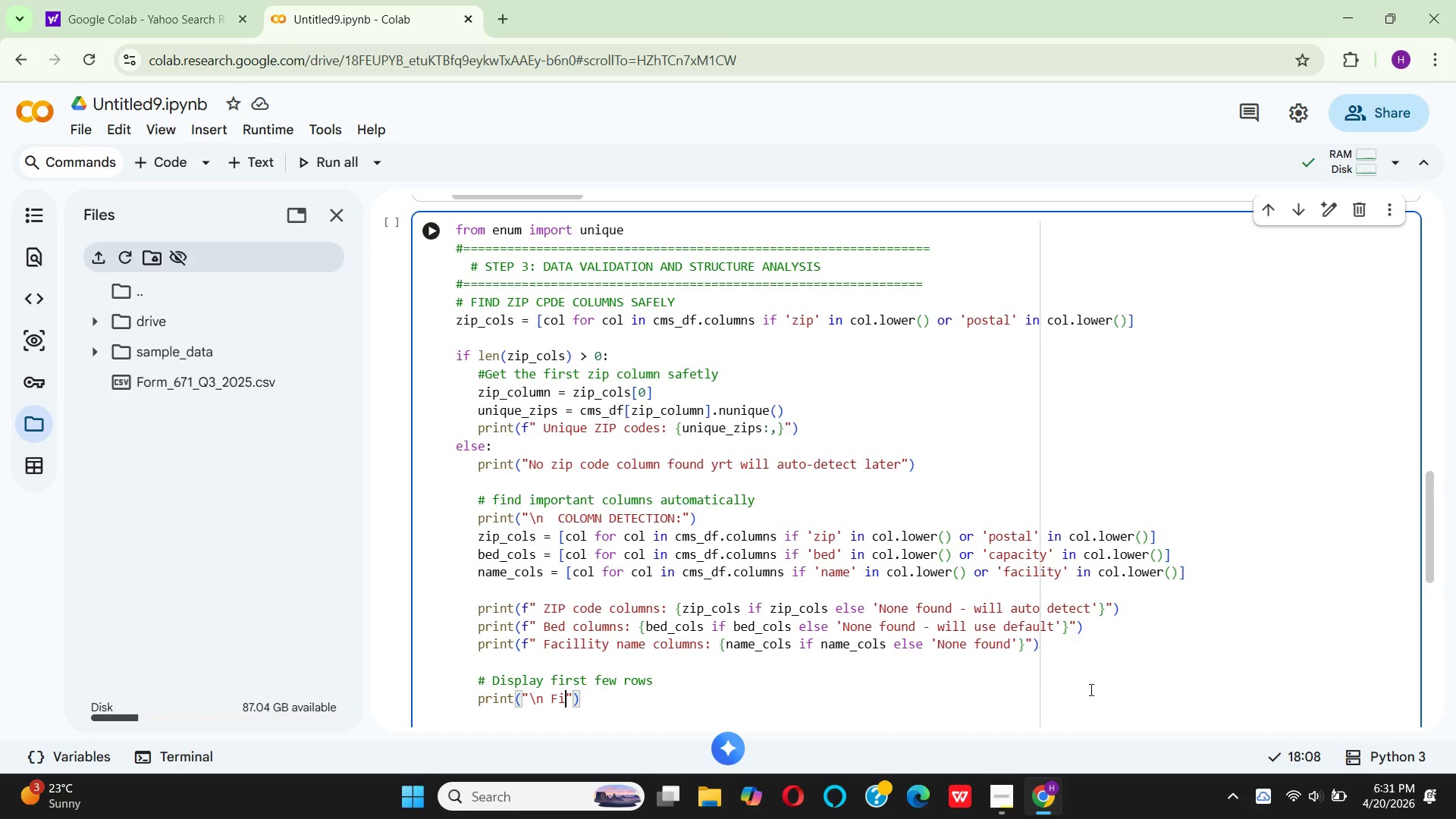 
type(rst 3 )
 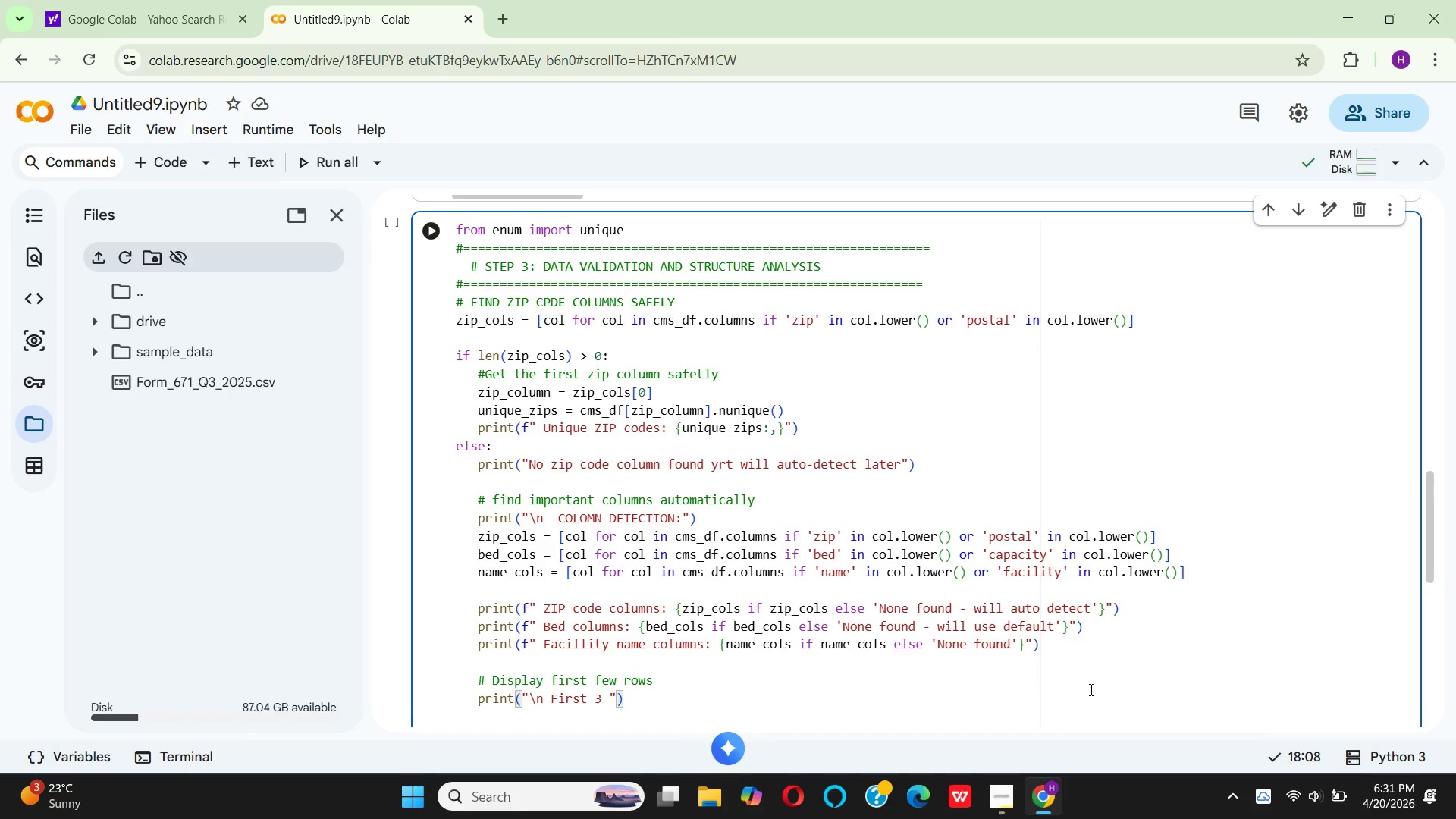 
type(rows of your data:)
 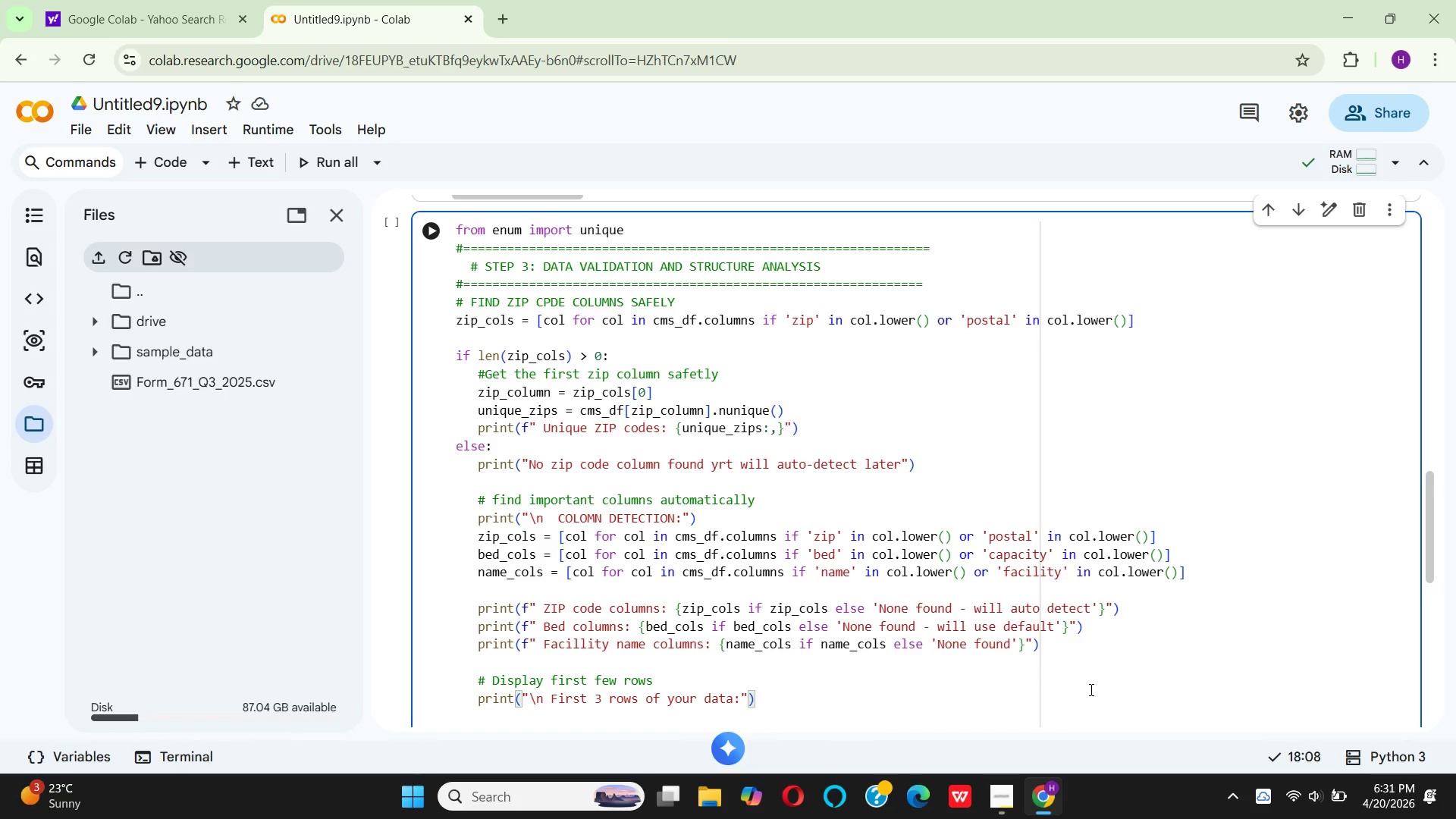 
key(ArrowRight)
 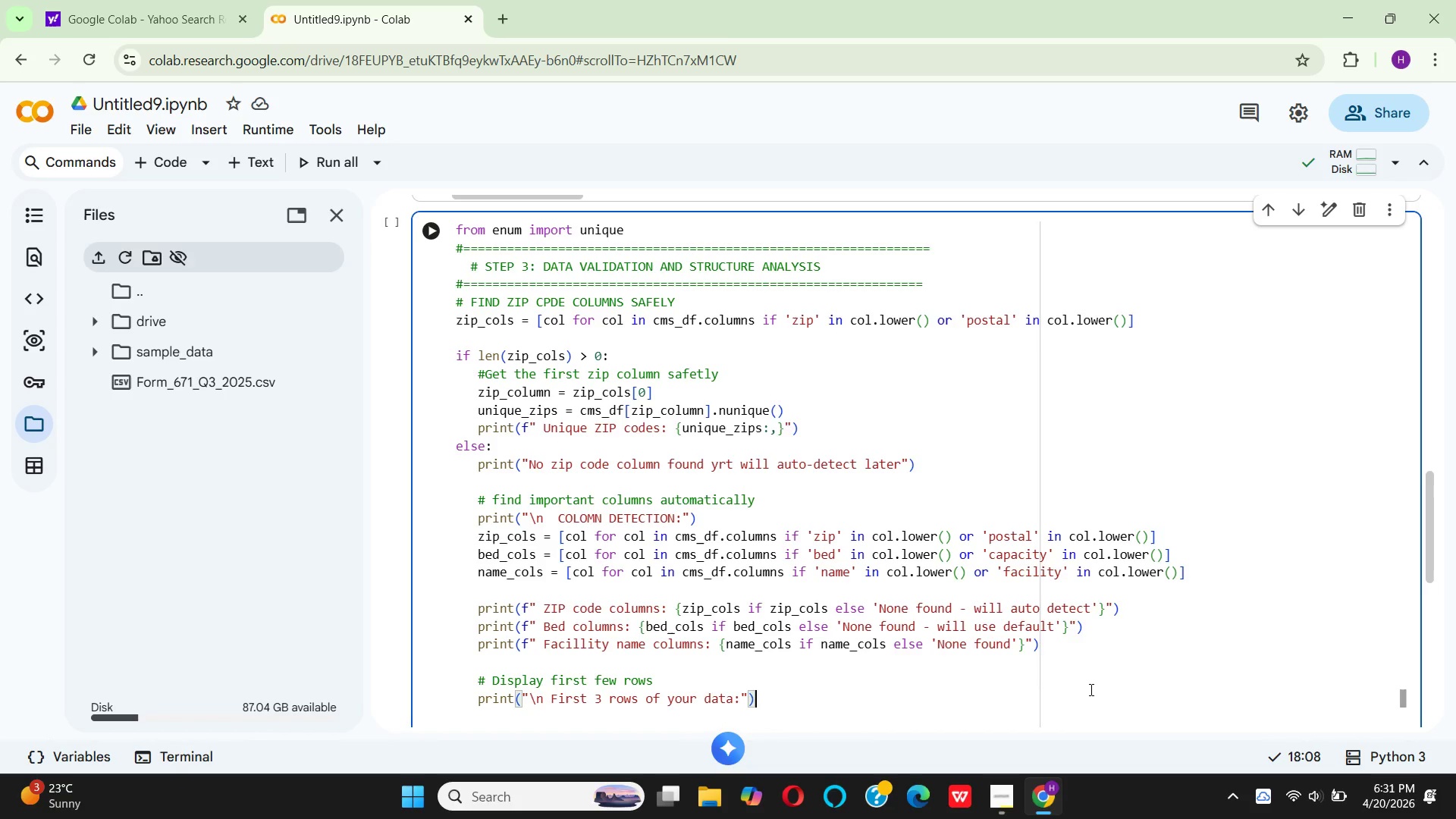 
key(ArrowRight)
 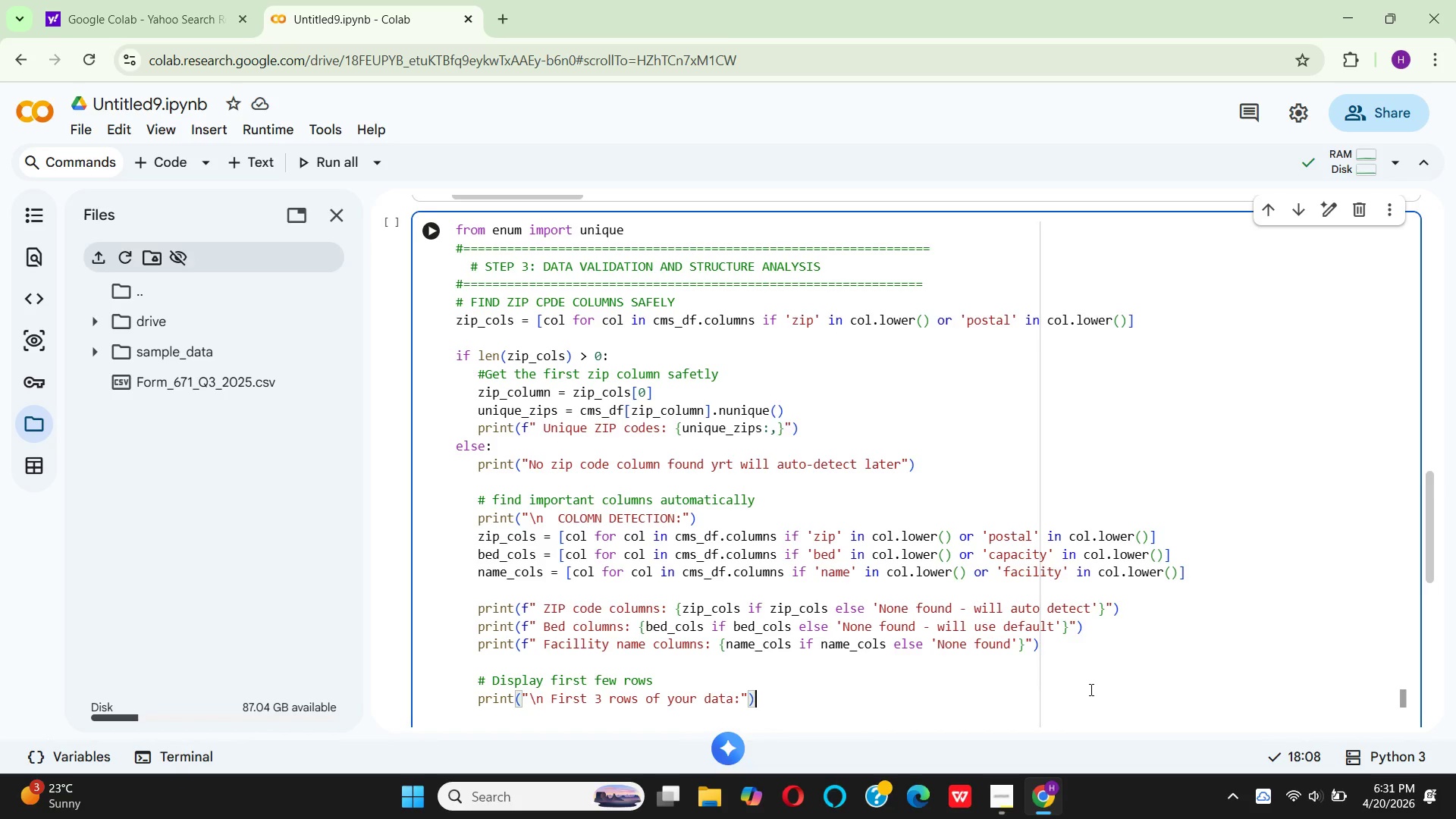 
key(Enter)
 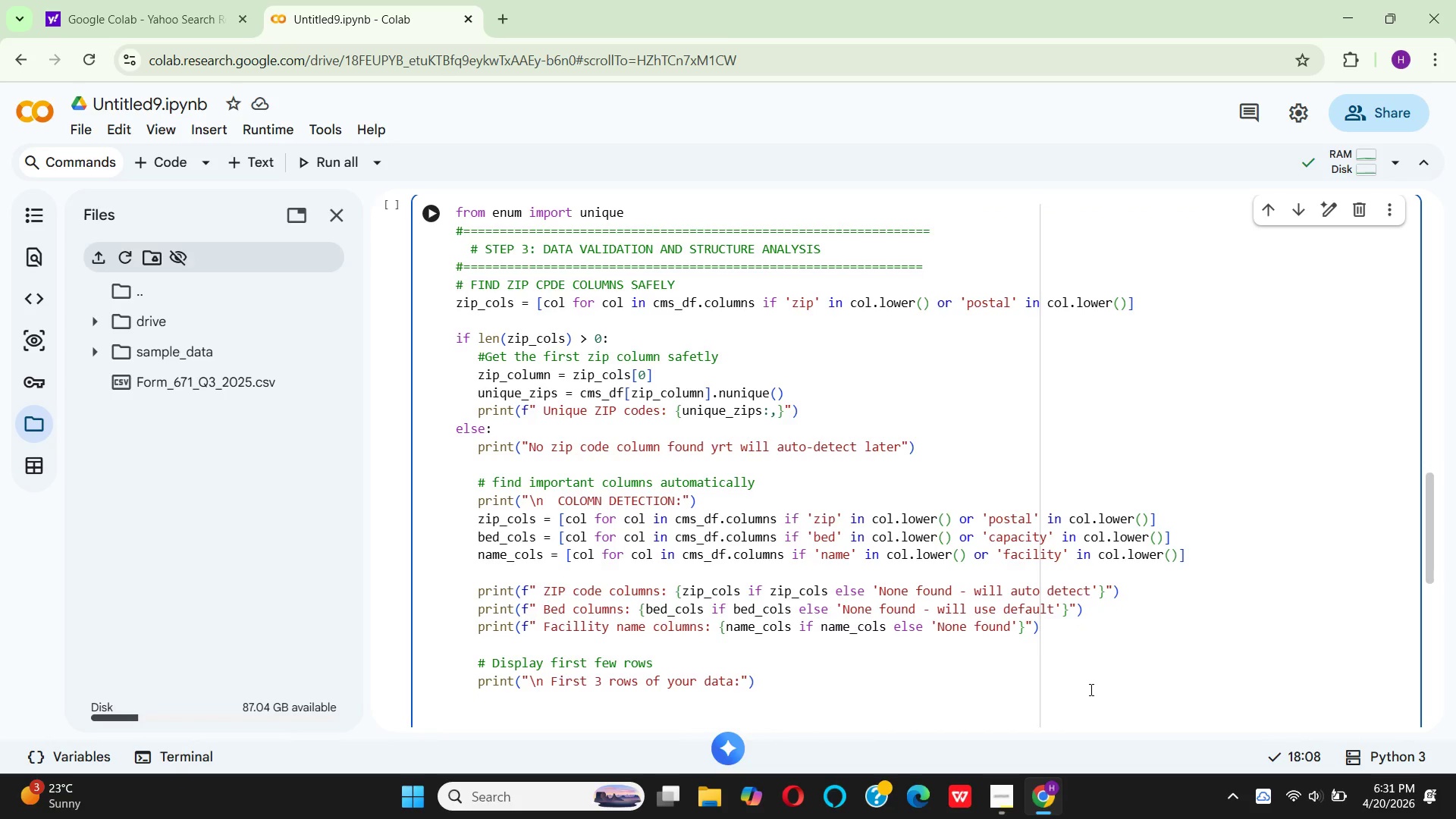 
key(P)
 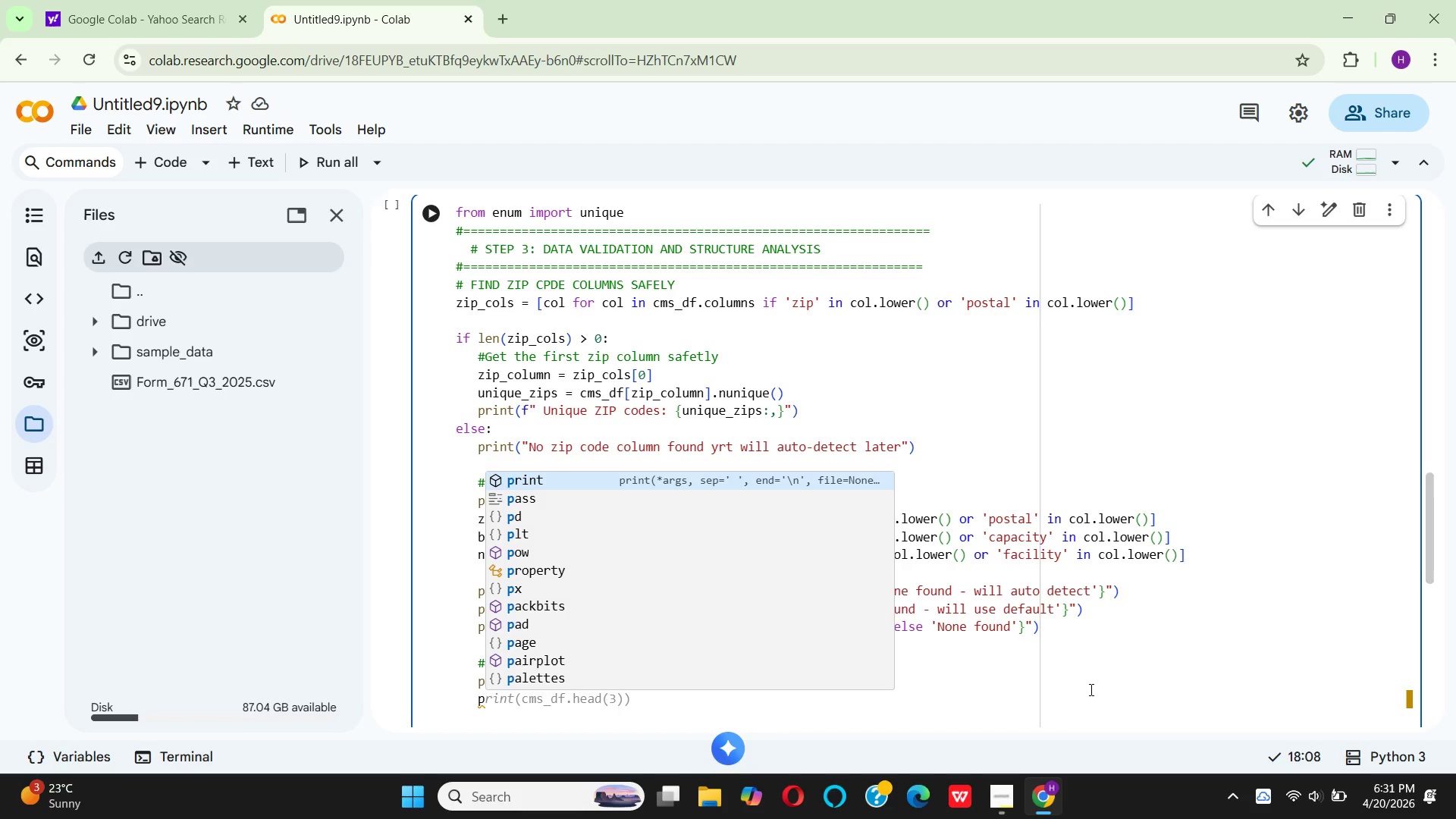 
key(Enter)
 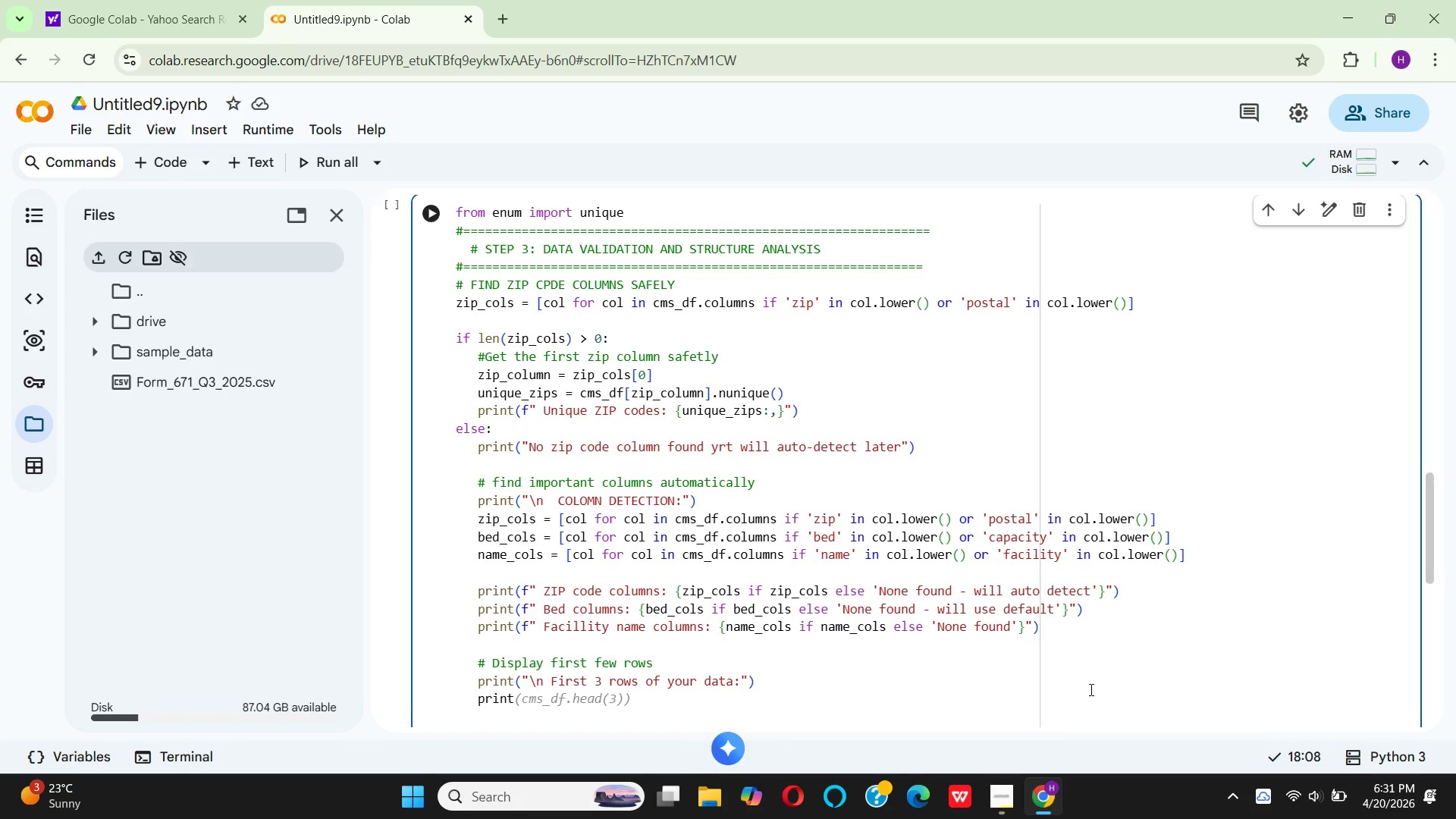 
type((cmc_s)
key(Backspace)
type(df.)
 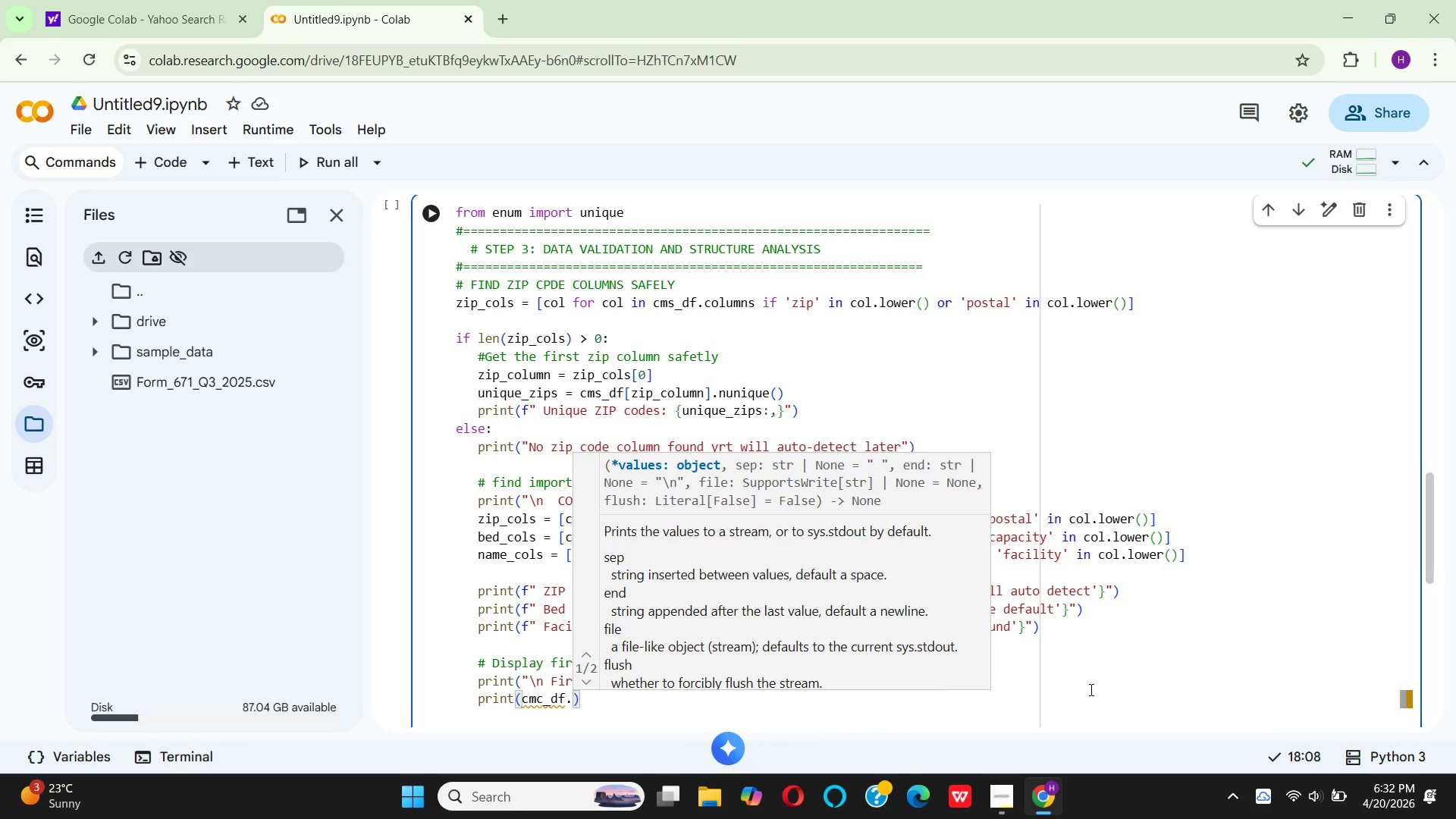 
type(he)
 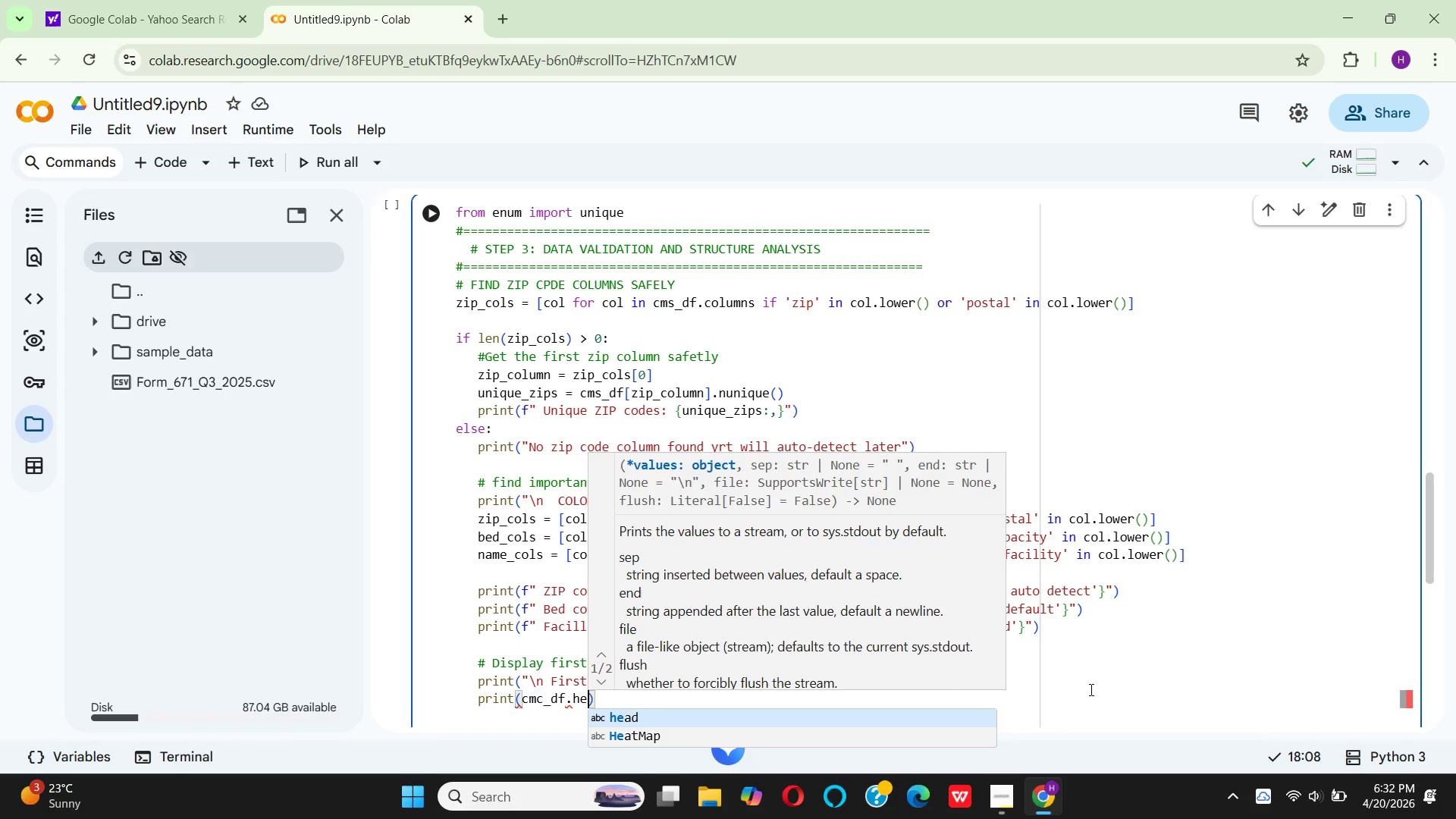 
key(Enter)
 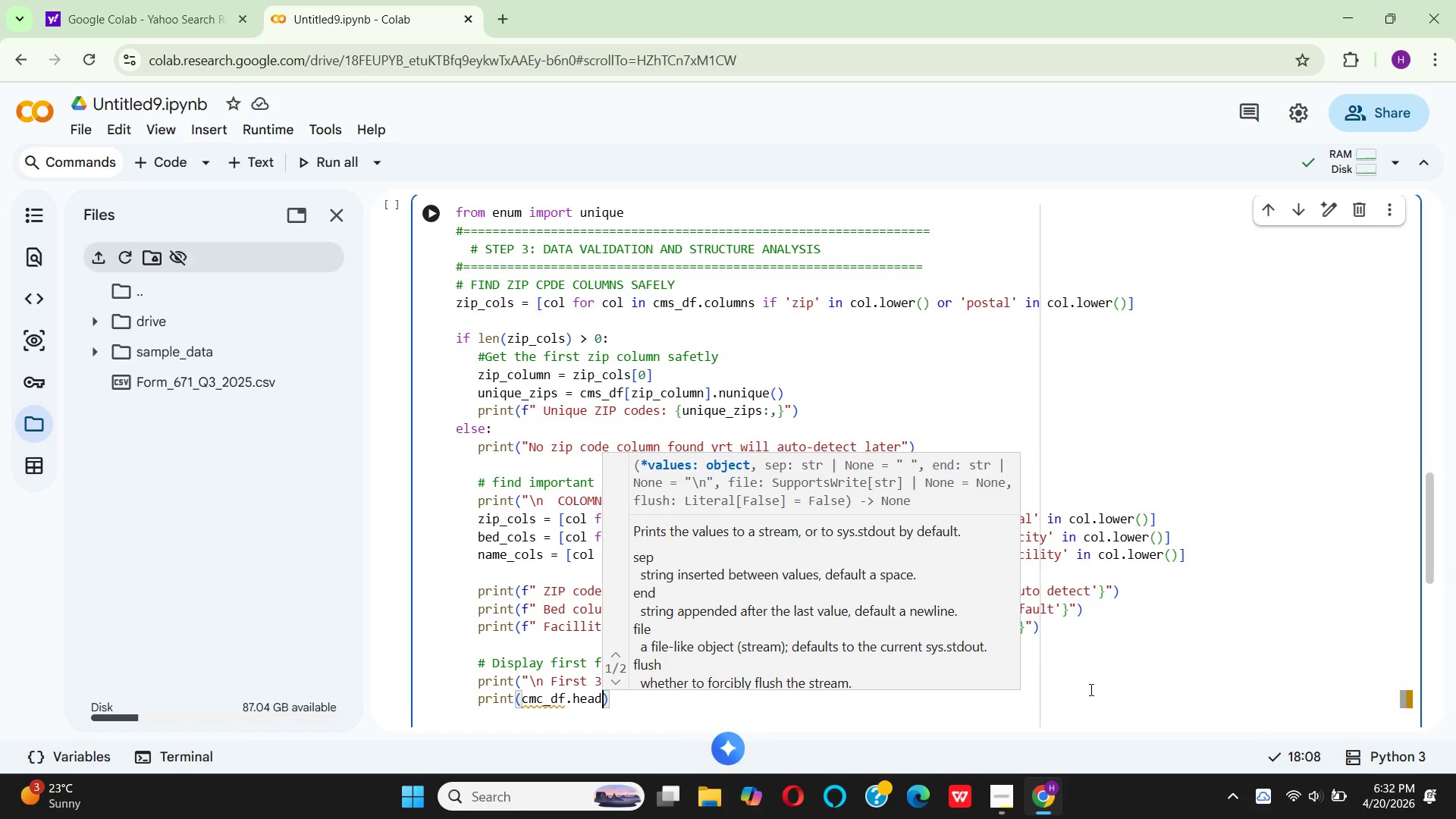 
type((3)
 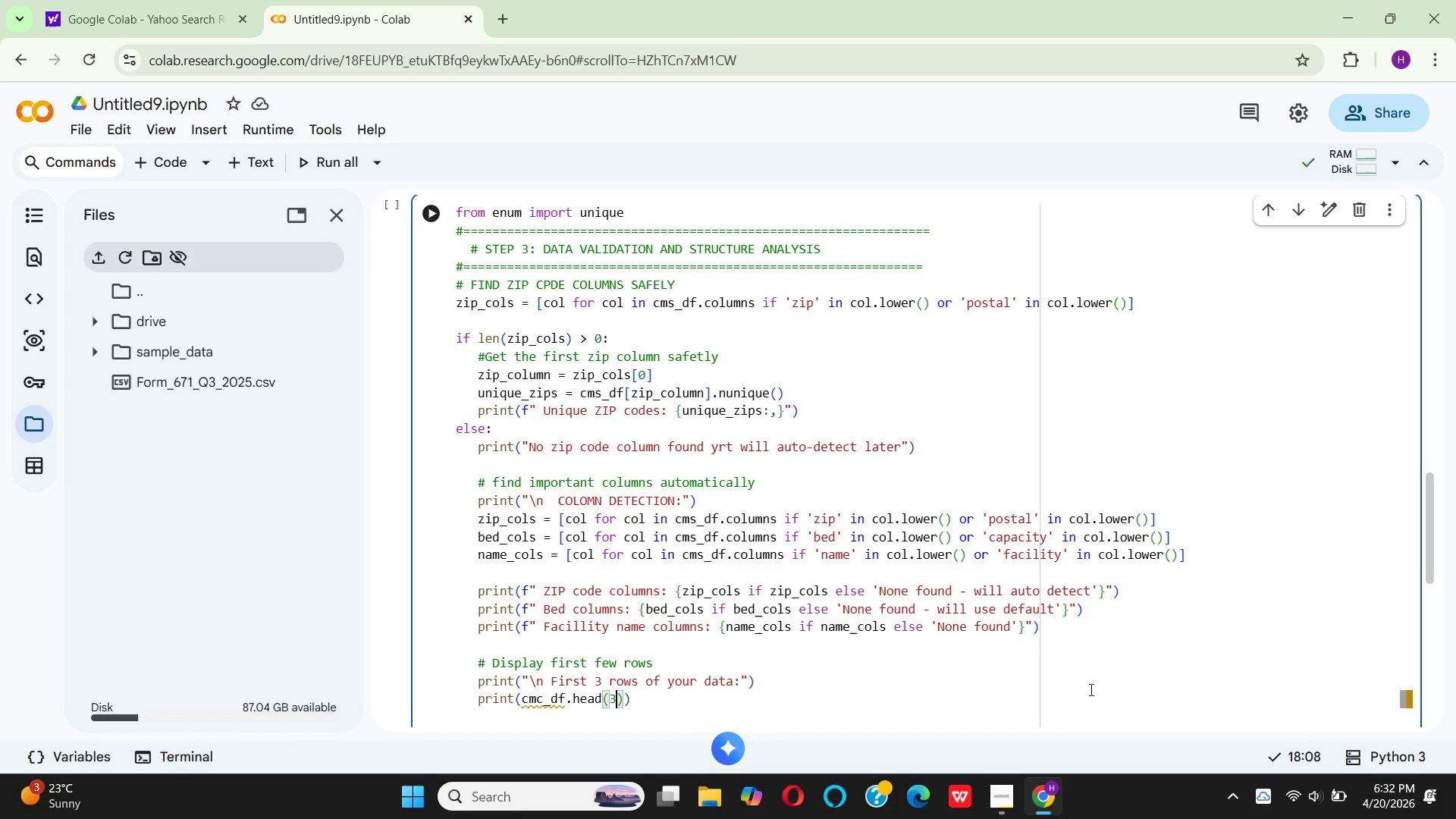 
key(ArrowRight)
 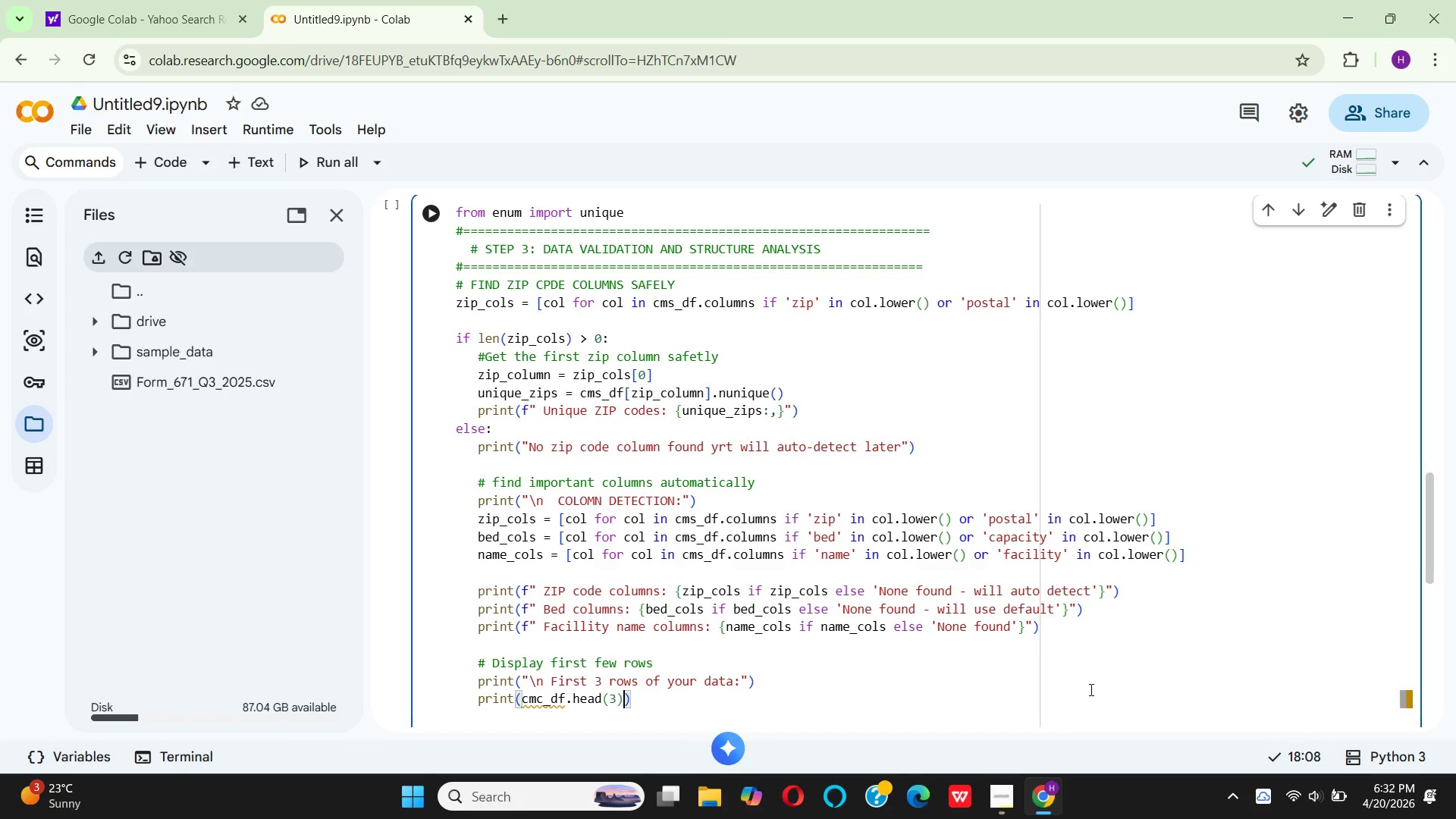 
key(ArrowRight)
 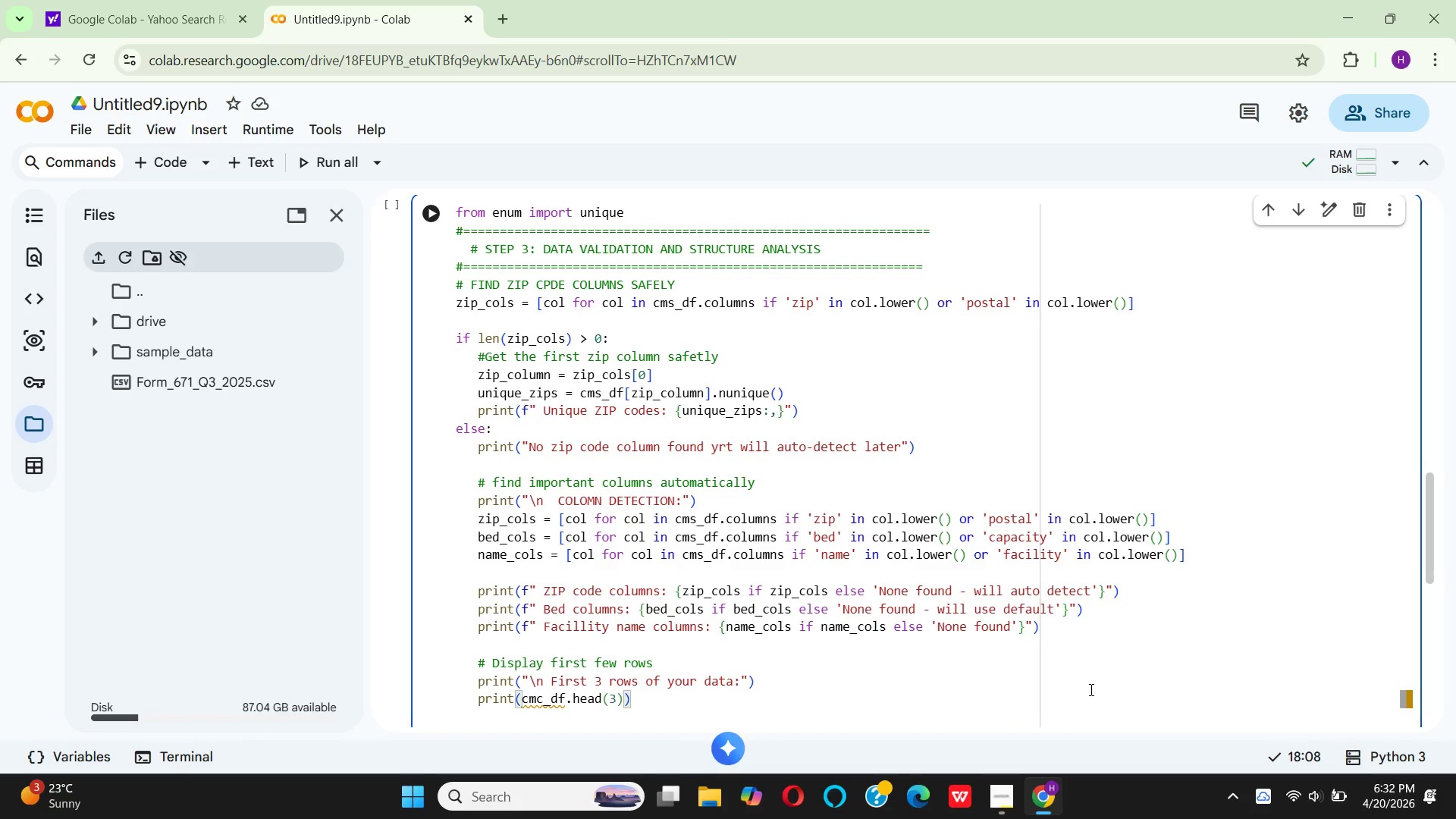 
key(Enter)
 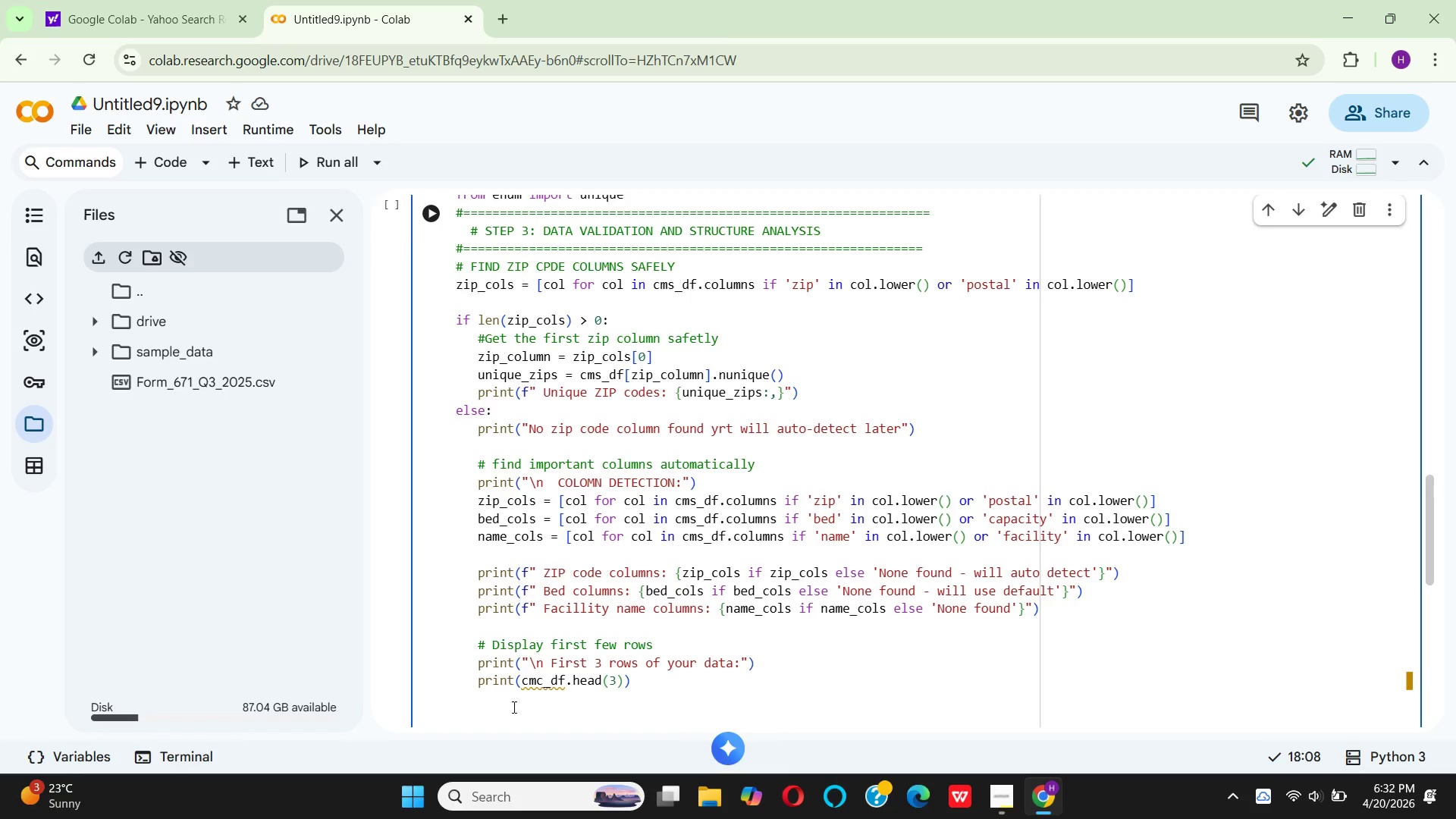 
wait(6.45)
 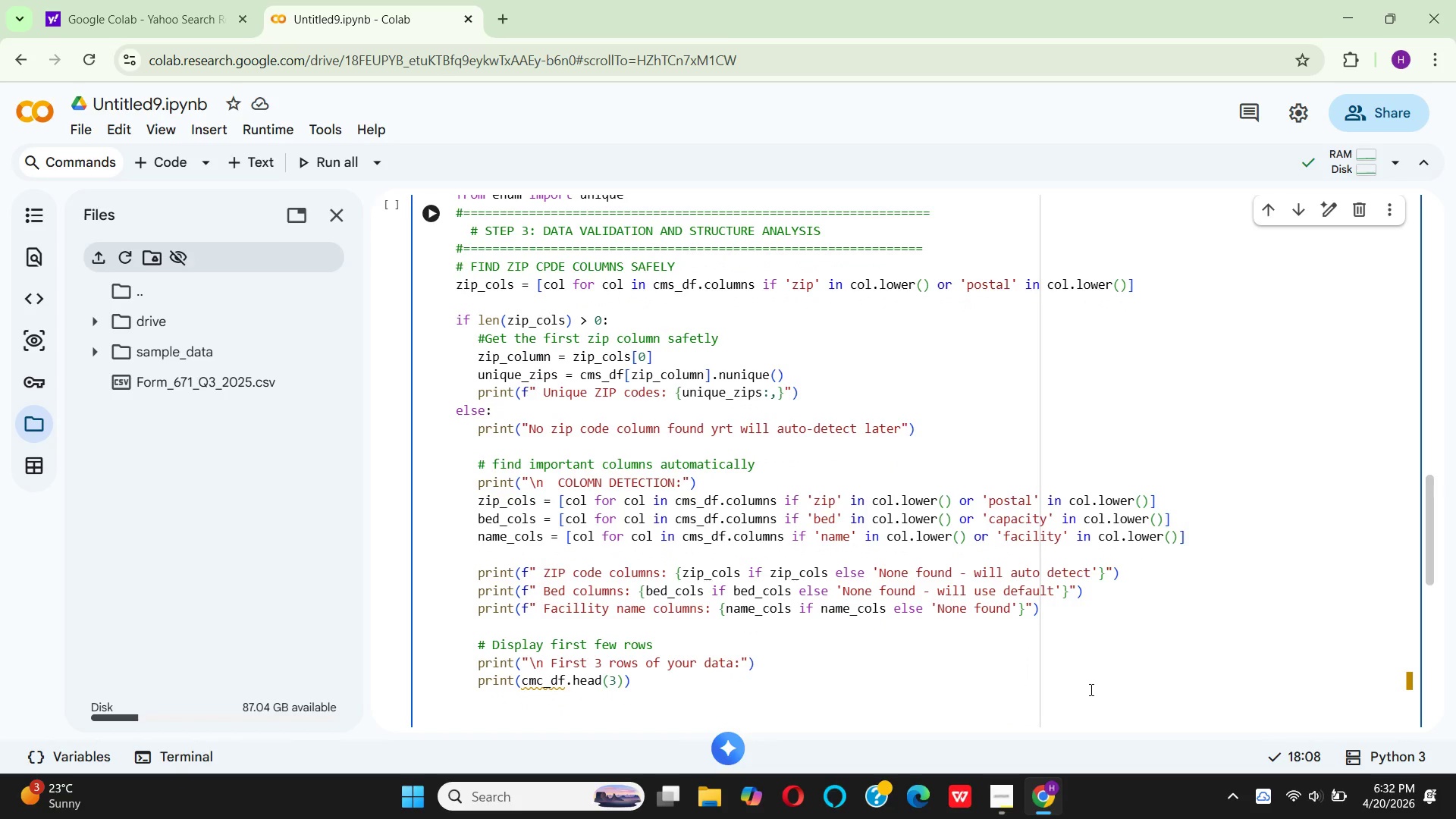 
left_click([546, 682])
 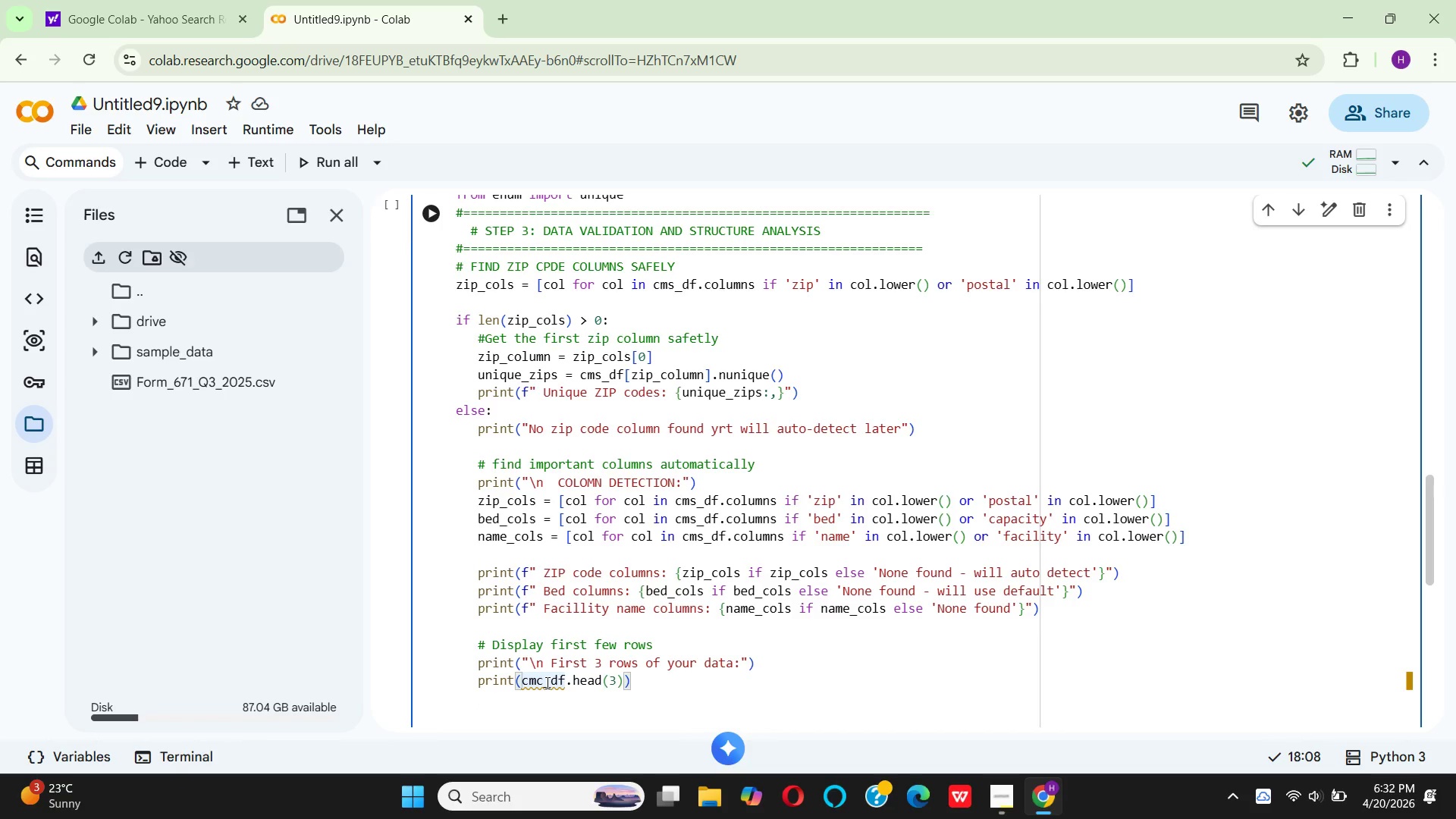 
key(Backspace)
 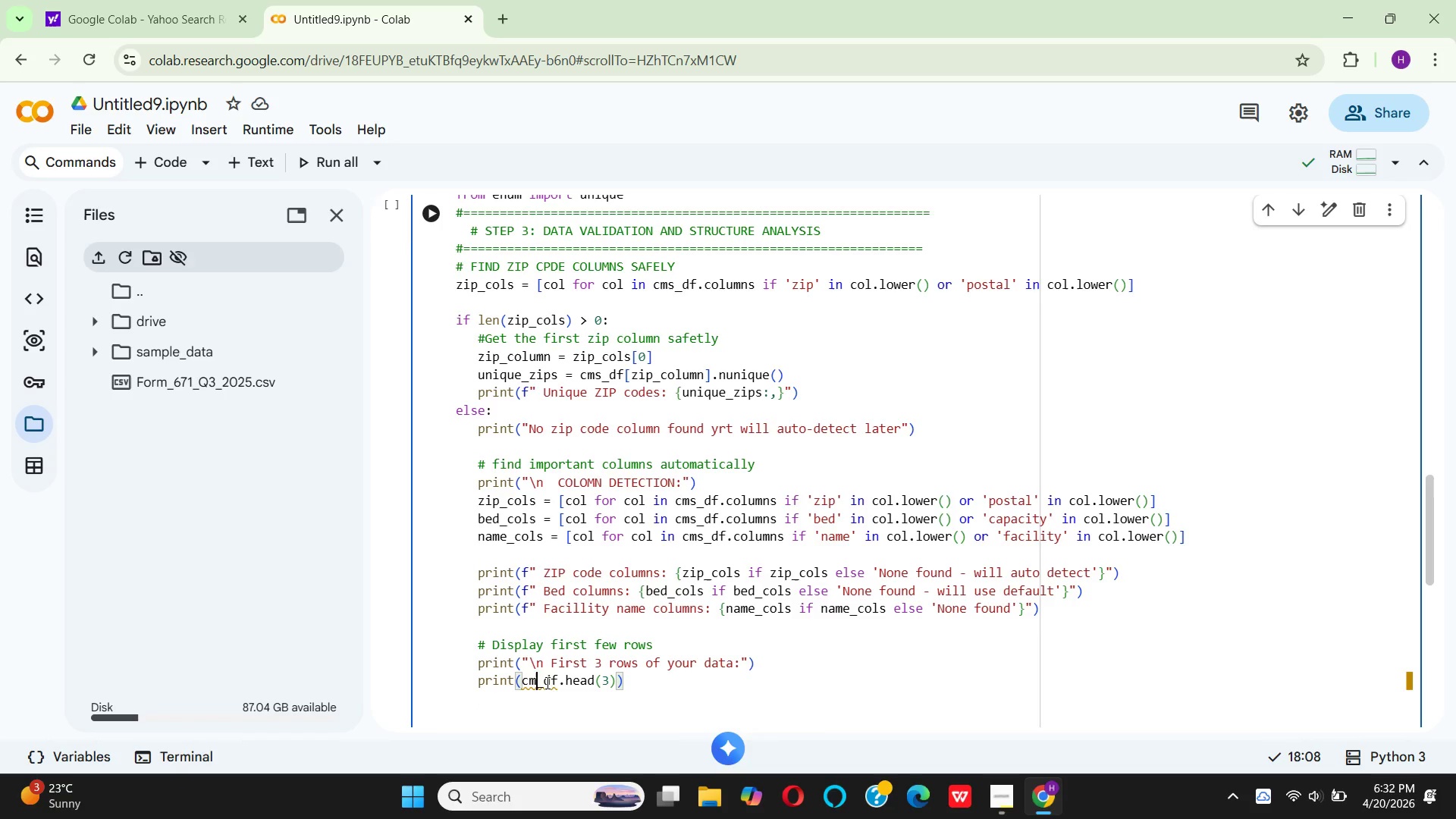 
key(S)
 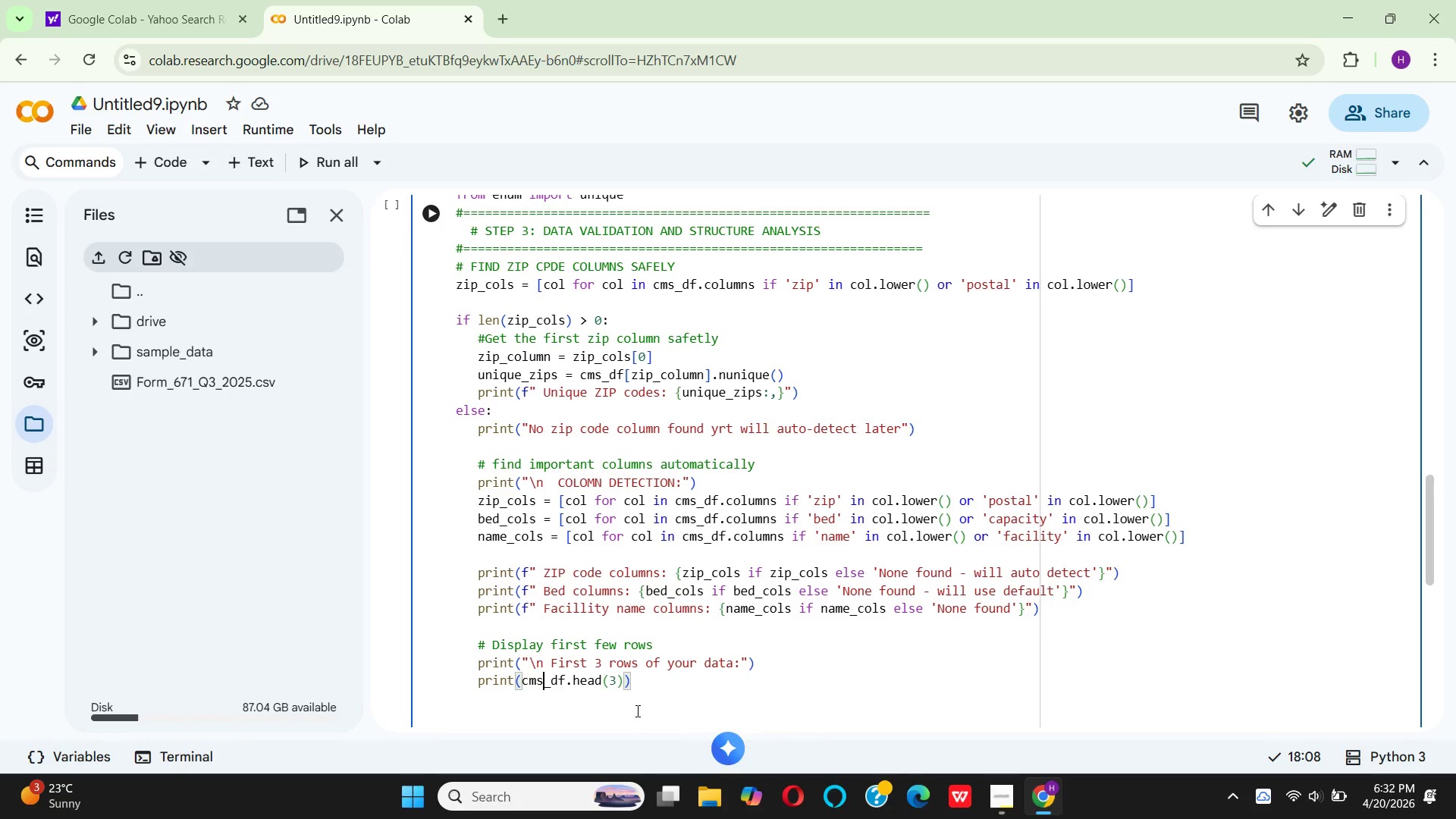 
left_click([655, 681])
 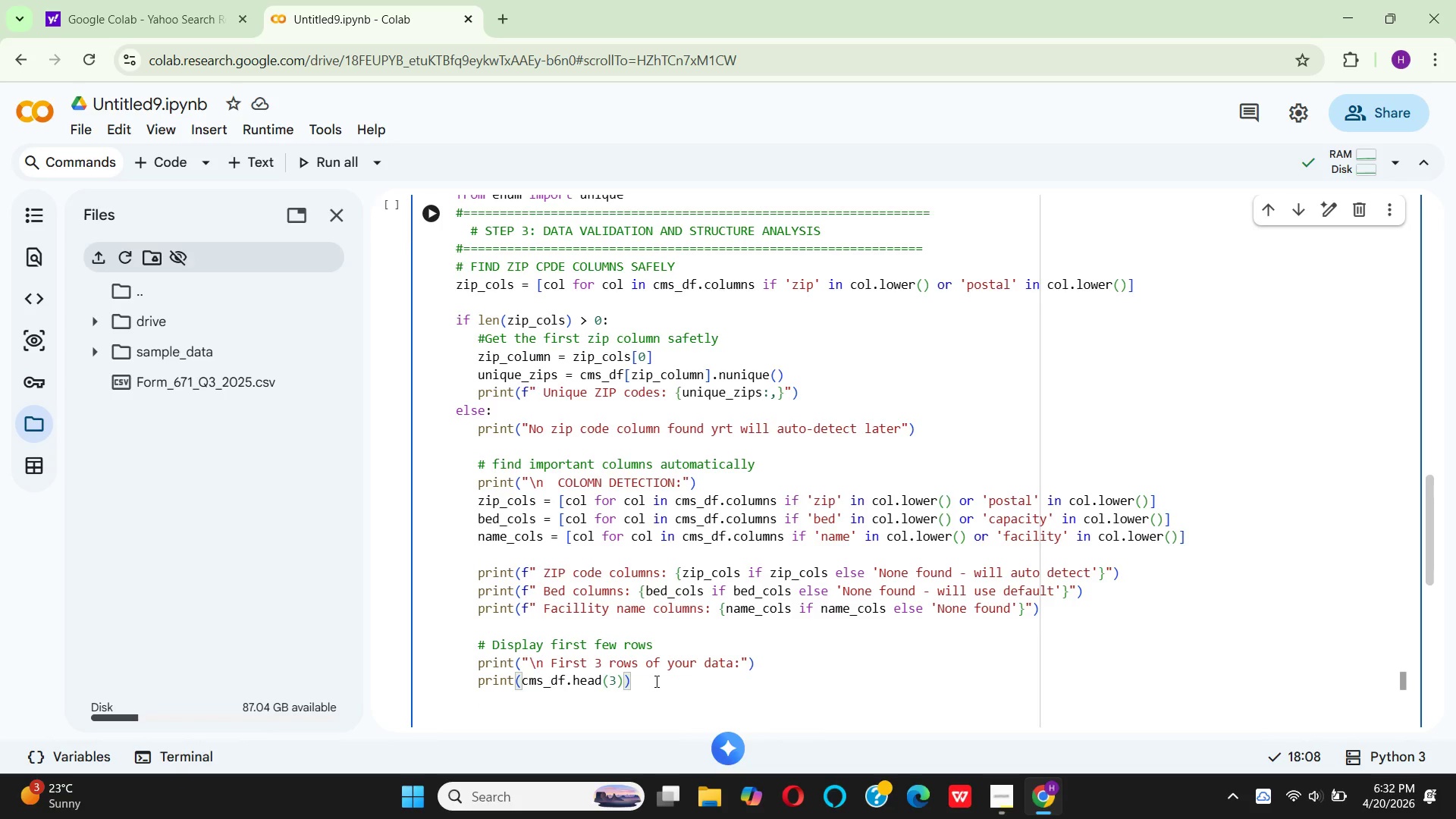 
key(Enter)
 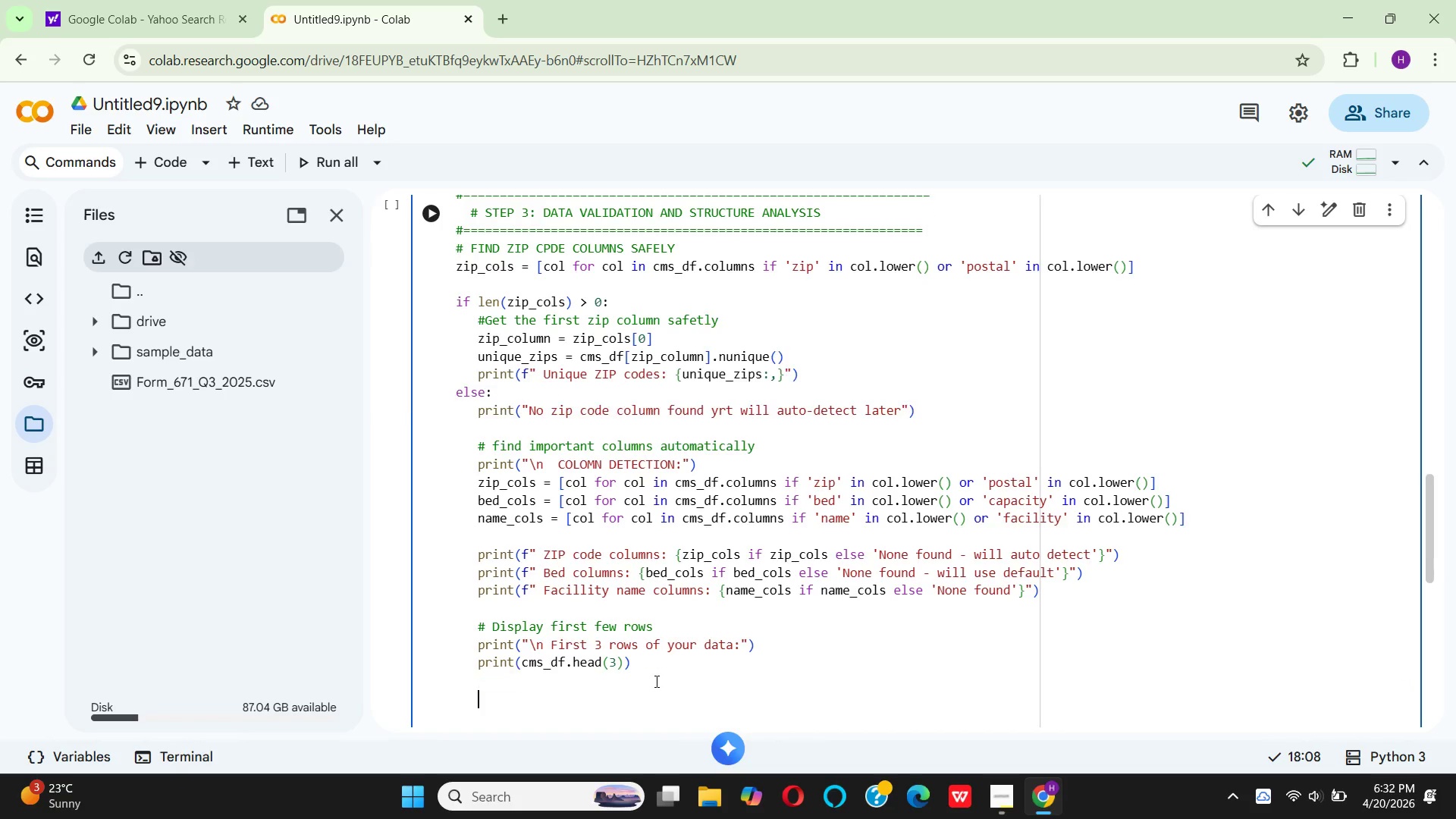 
key(Enter)
 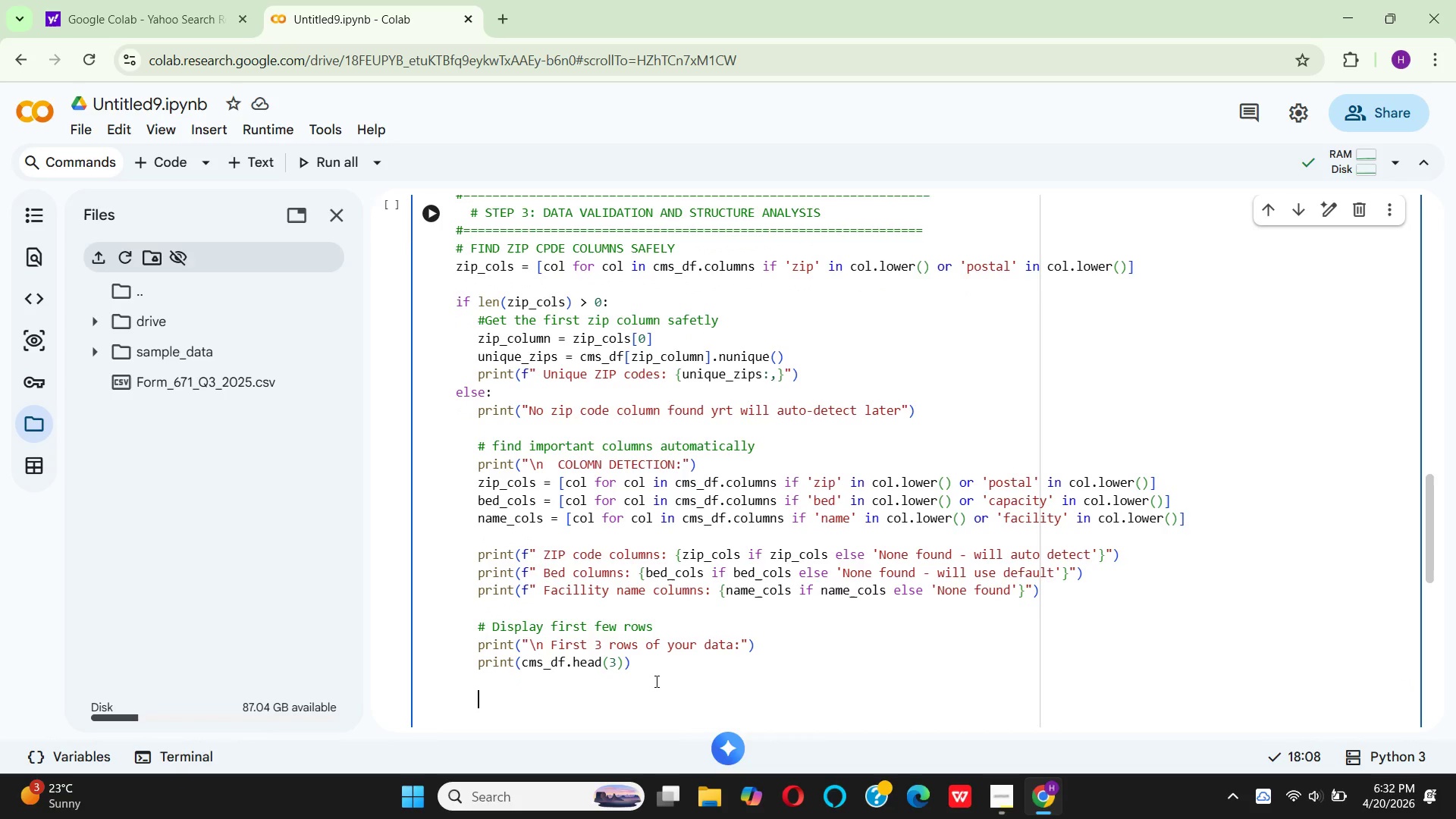 
type(print("\n All columns in )
 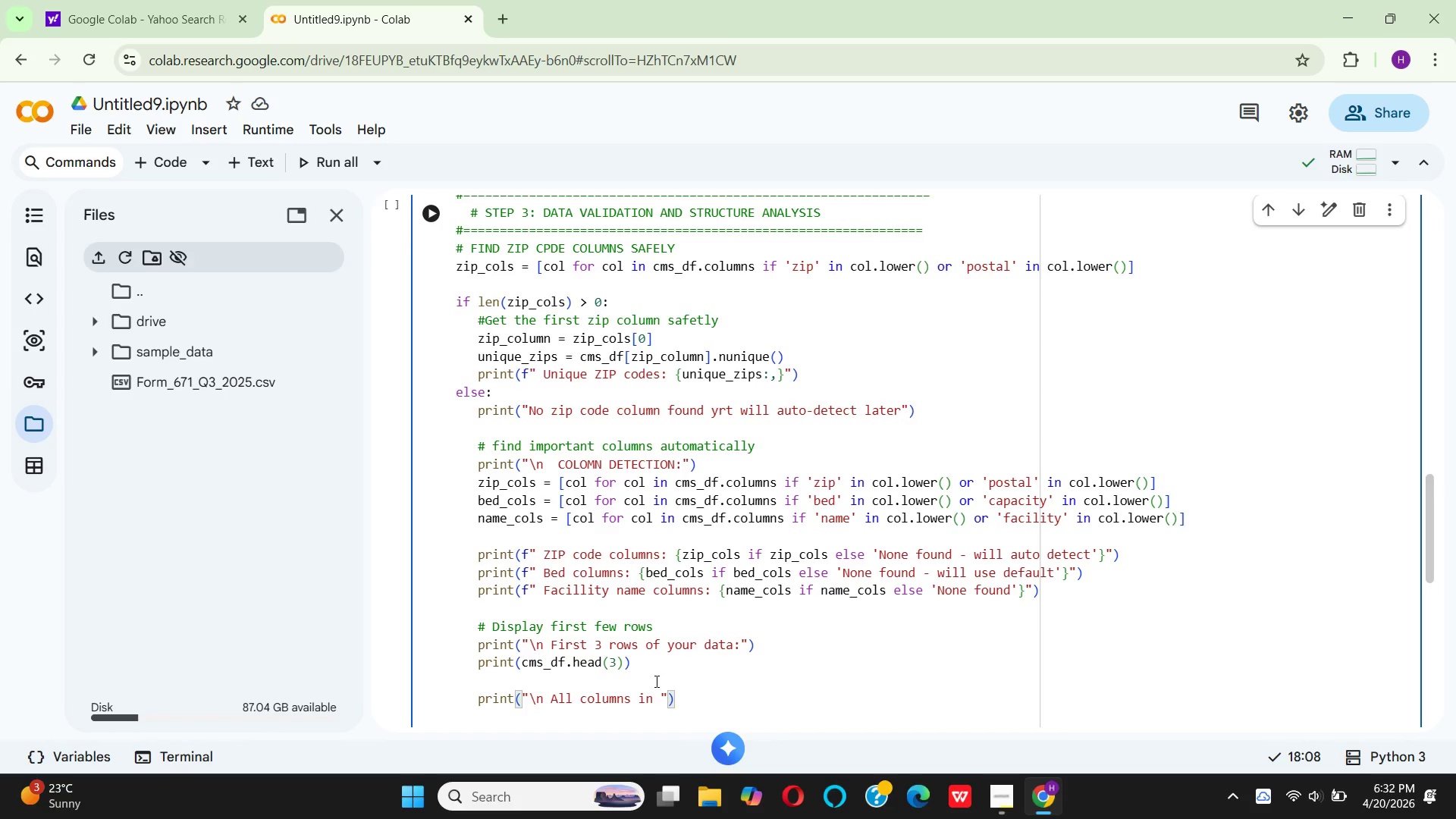 
type(your da)
 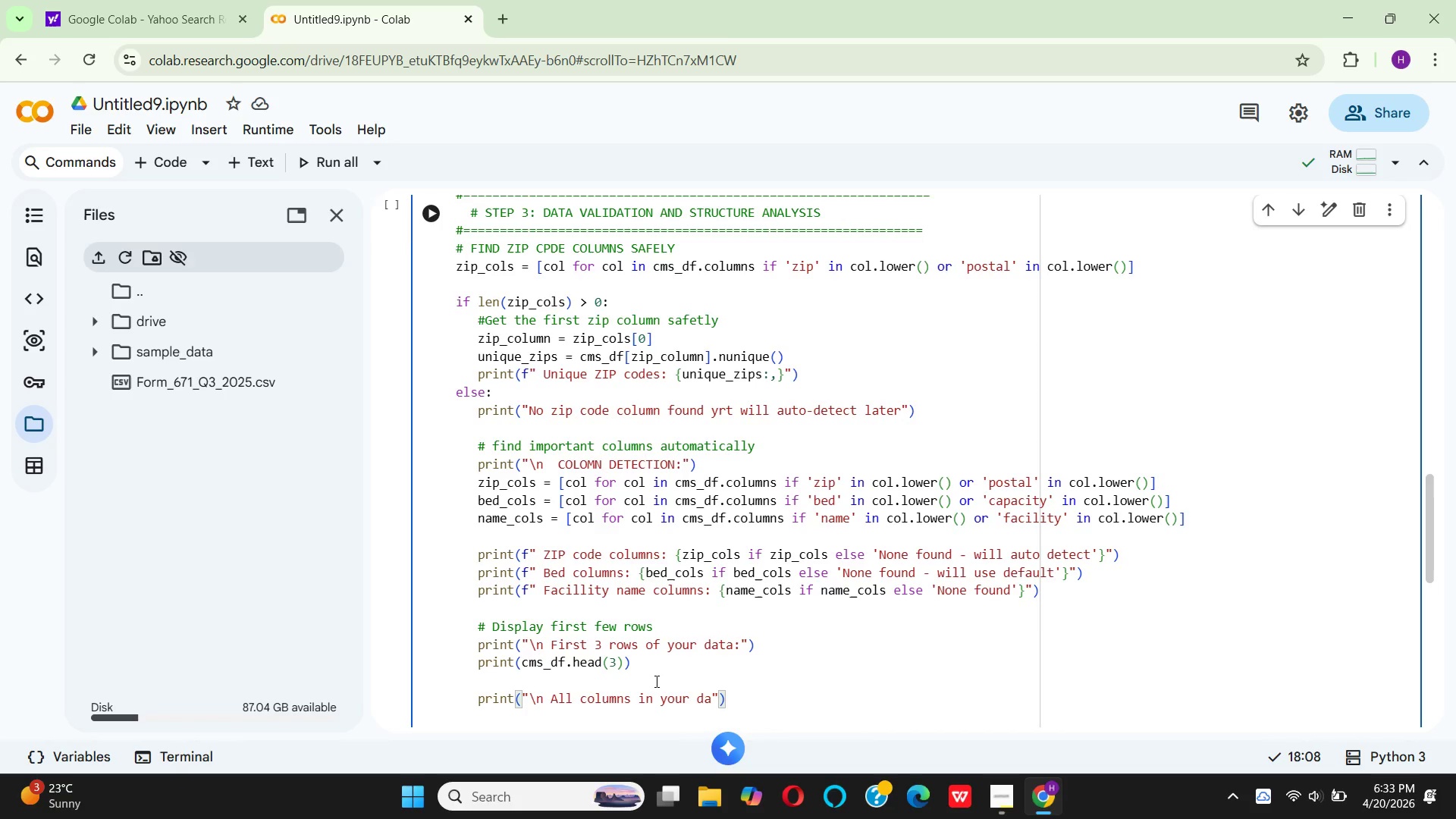 
type(taset)
 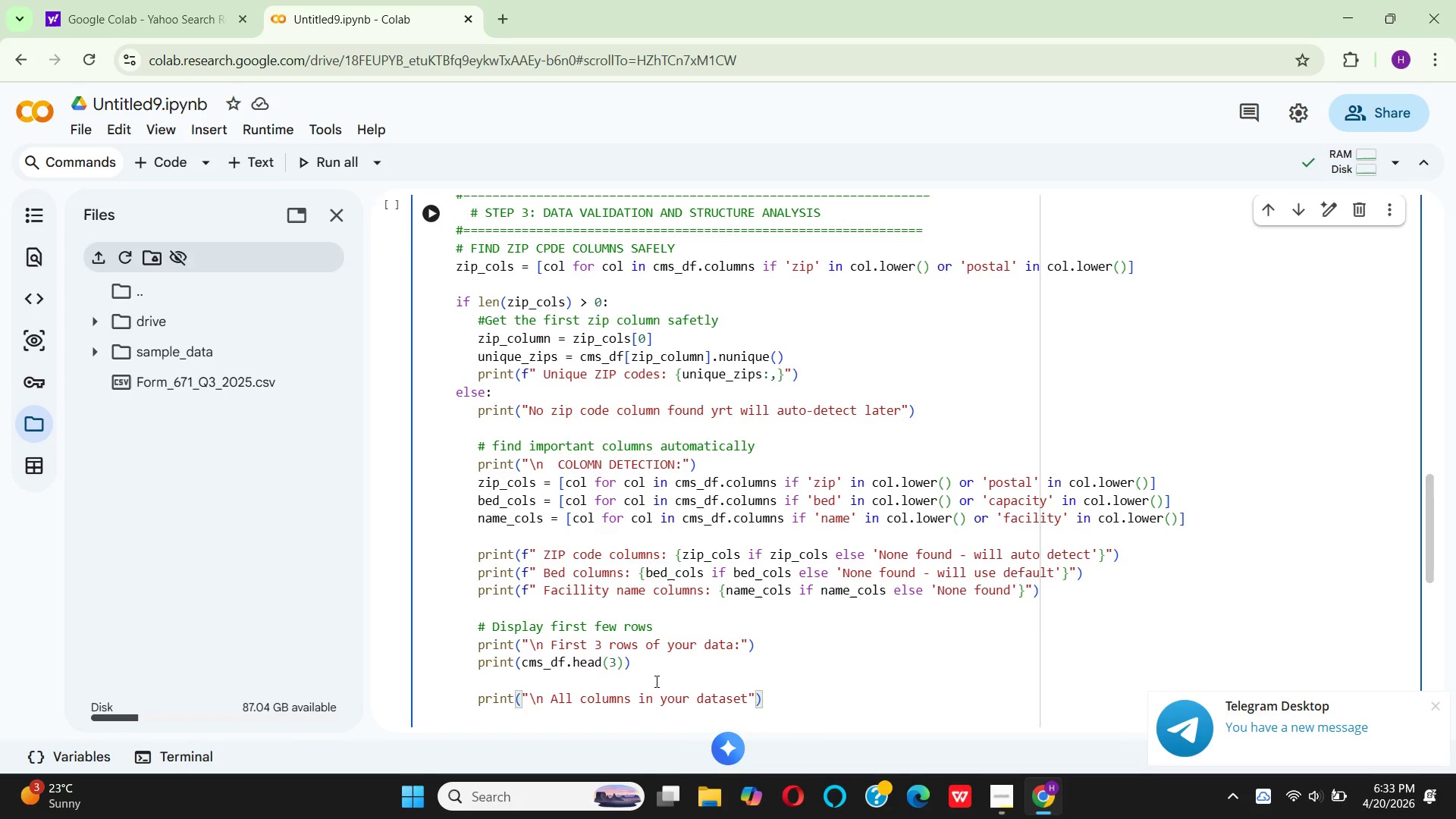 
hold_key(key=ShiftRight, duration=1.53)
 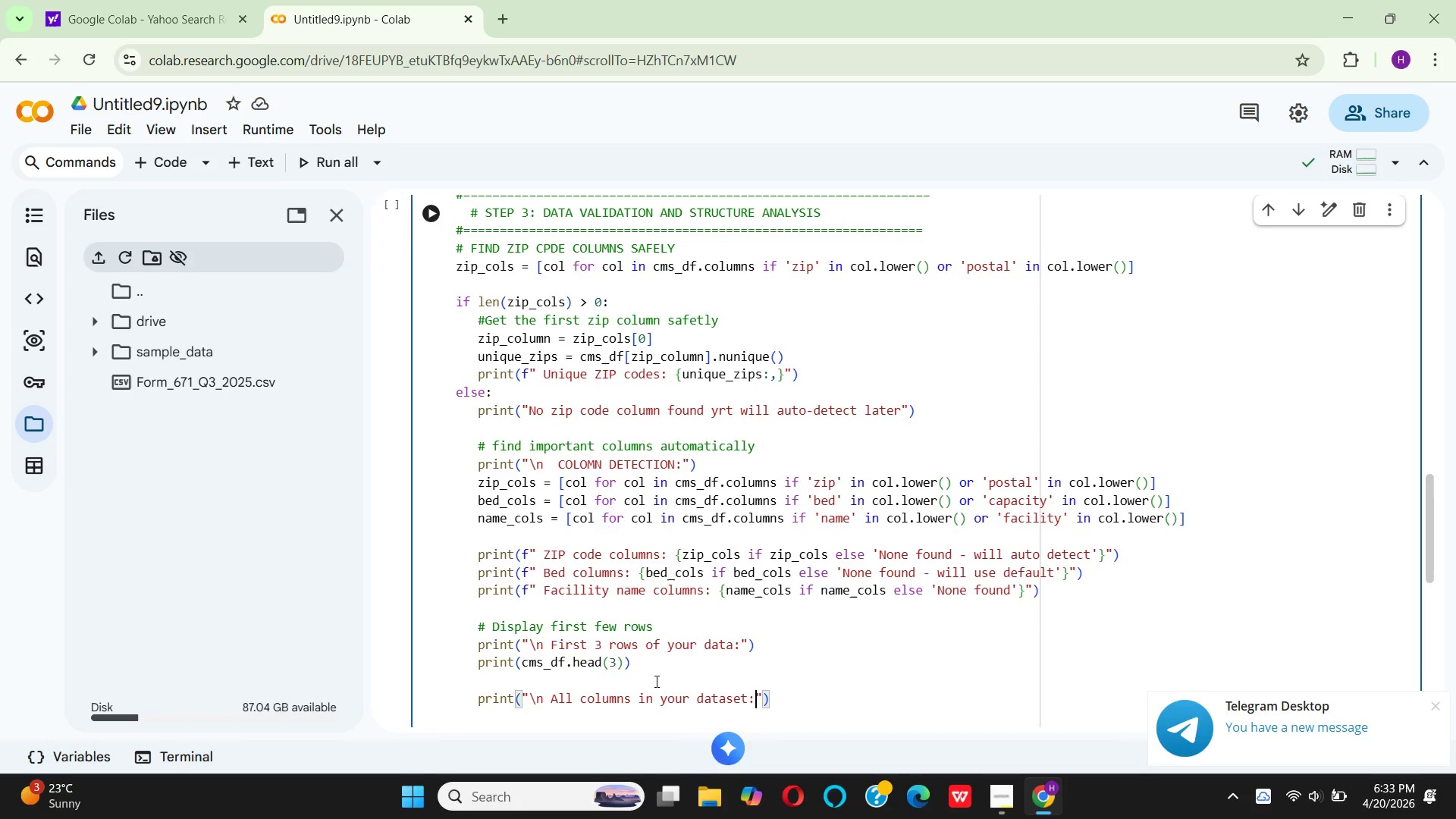 
key(Shift+Semicolon)
 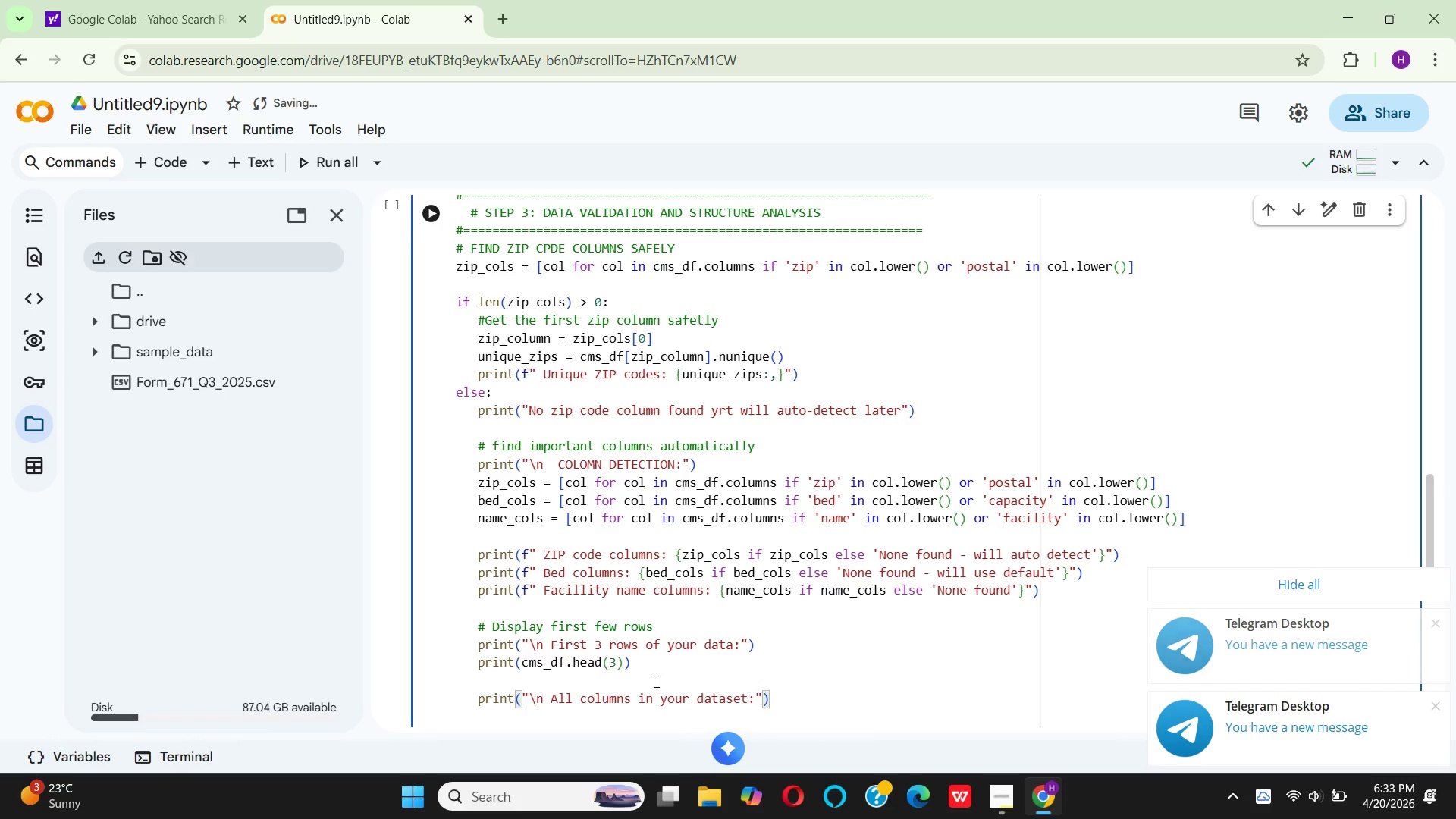 
key(ArrowRight)
 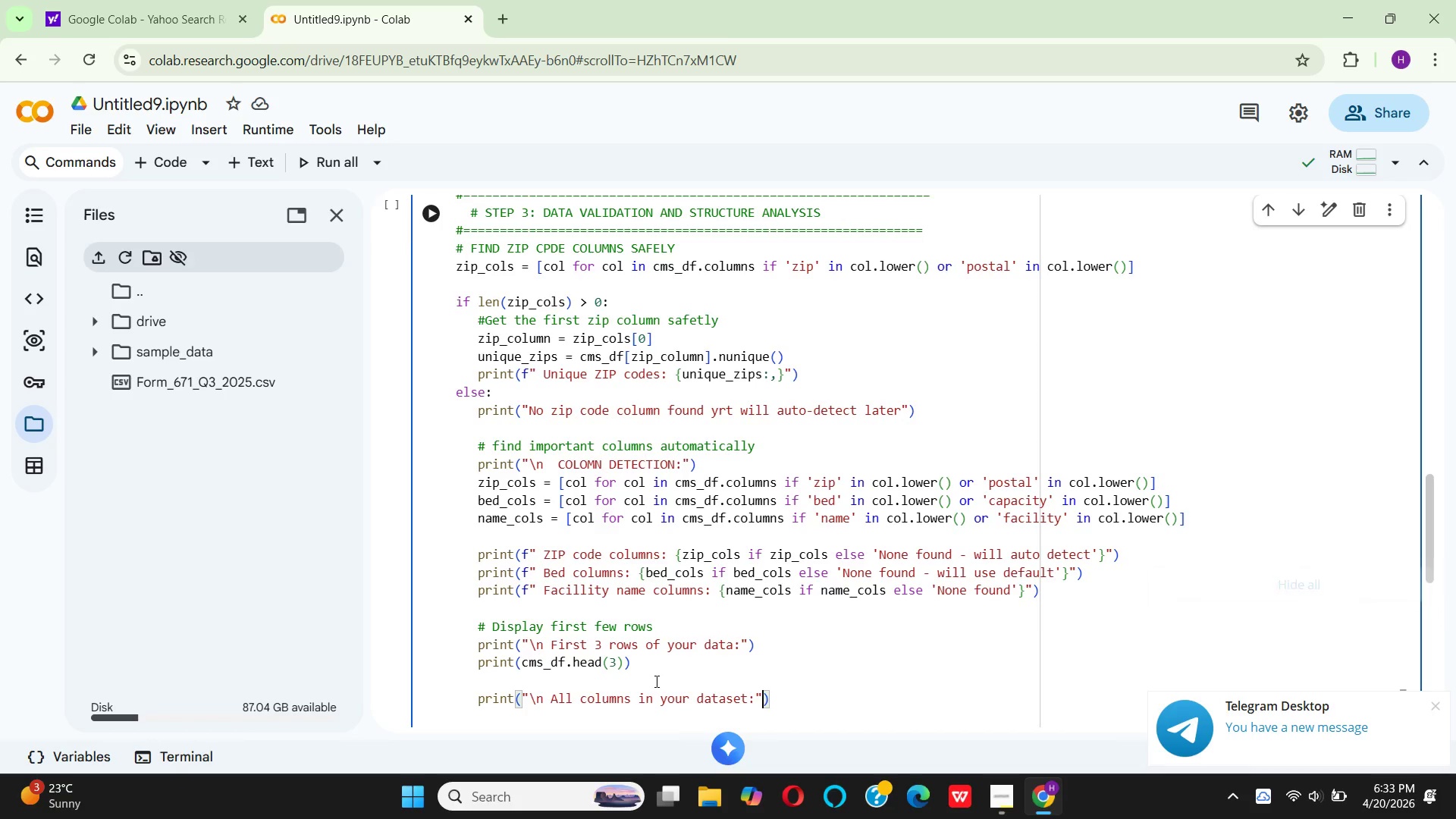 
key(ArrowRight)
 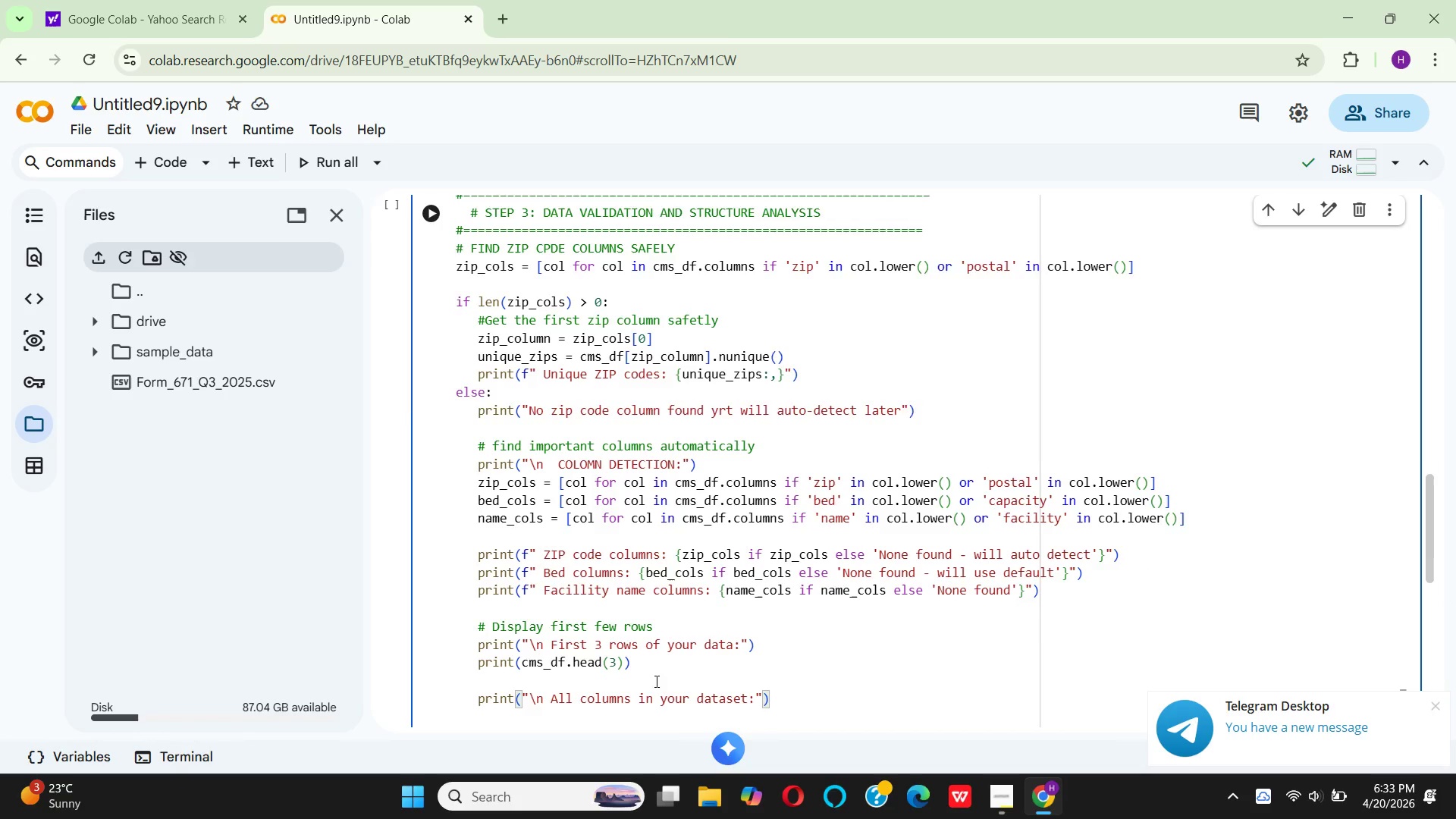 
key(Enter)
 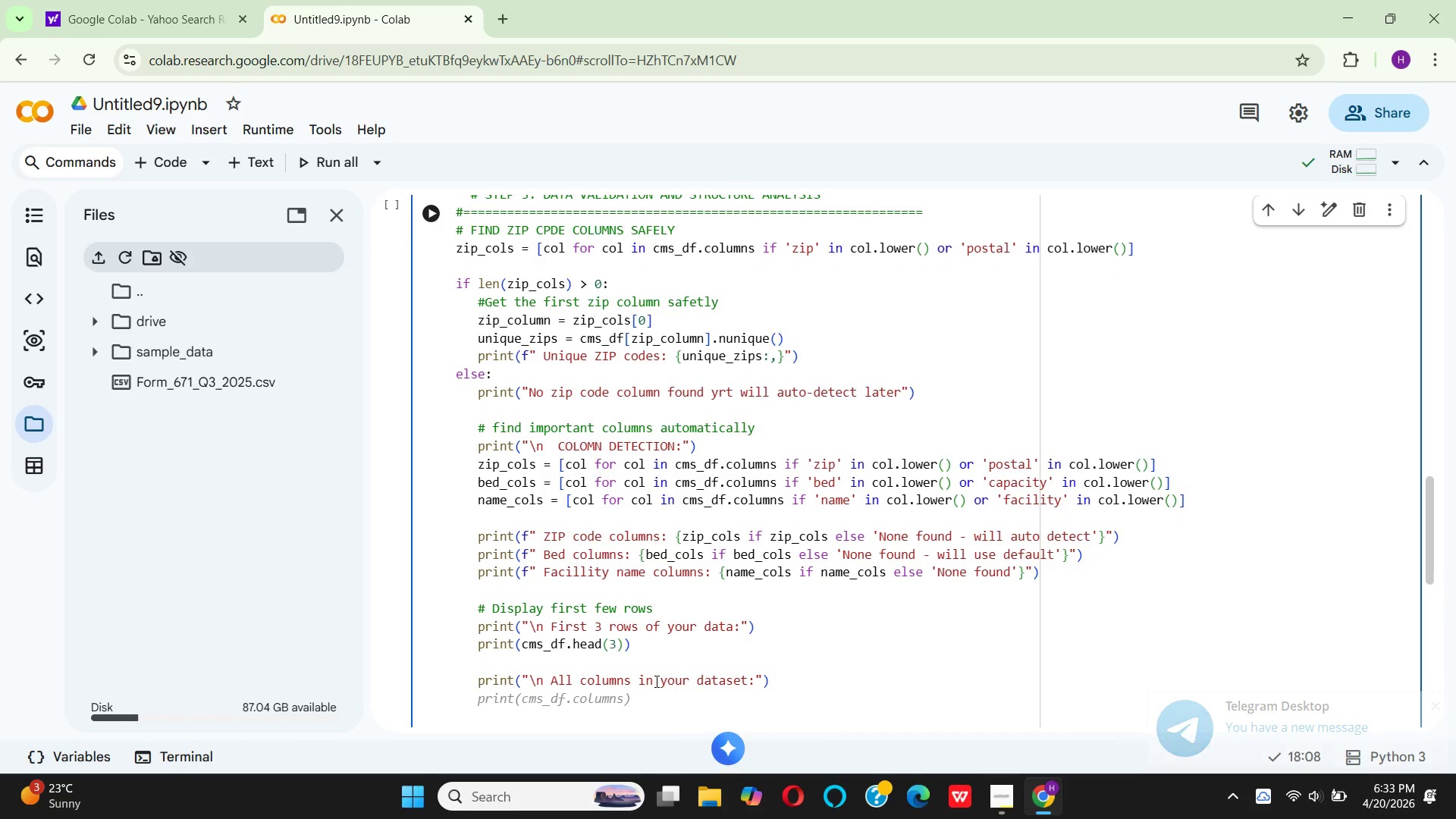 
wait(10.88)
 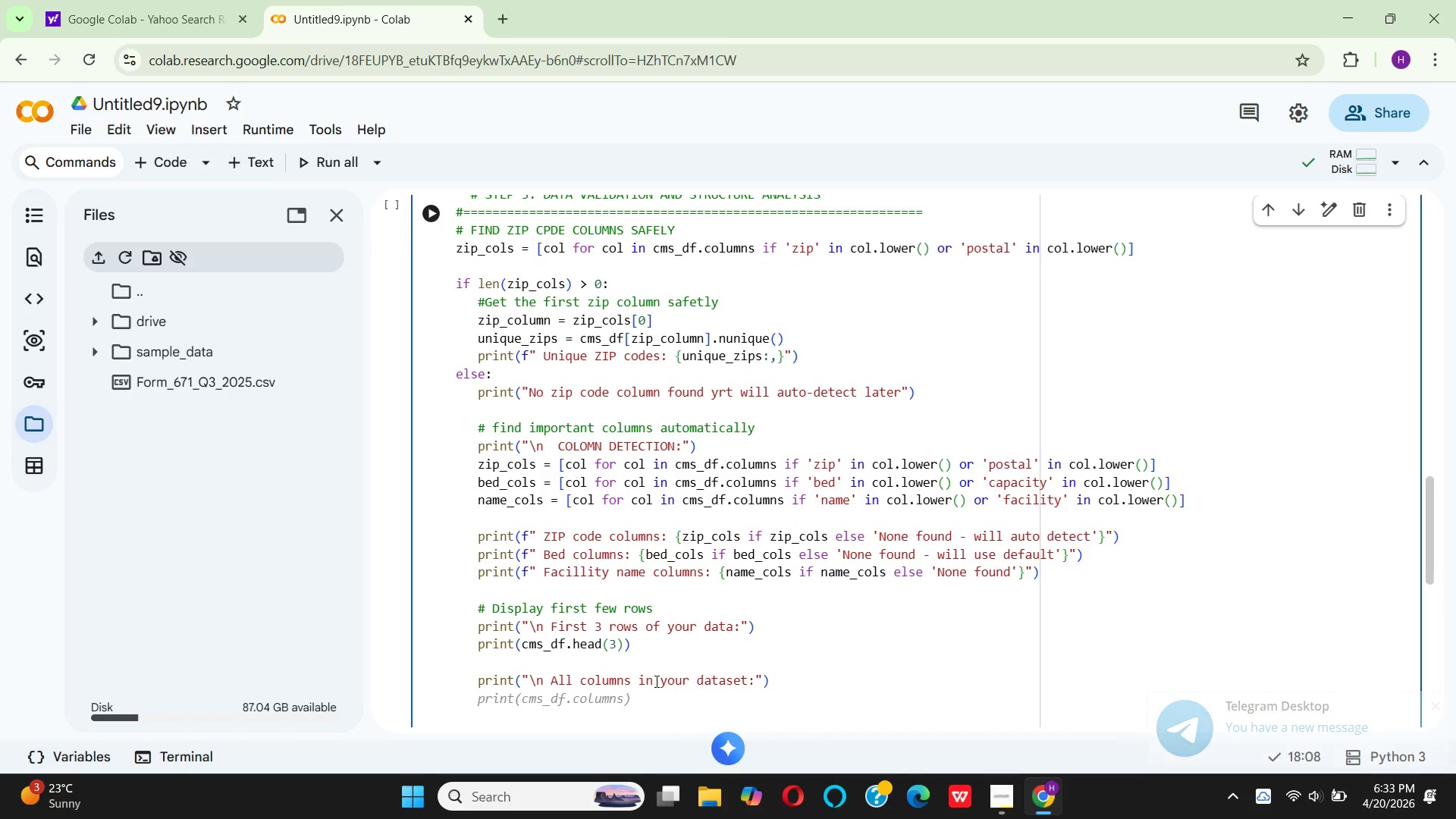 
type(for i,)
 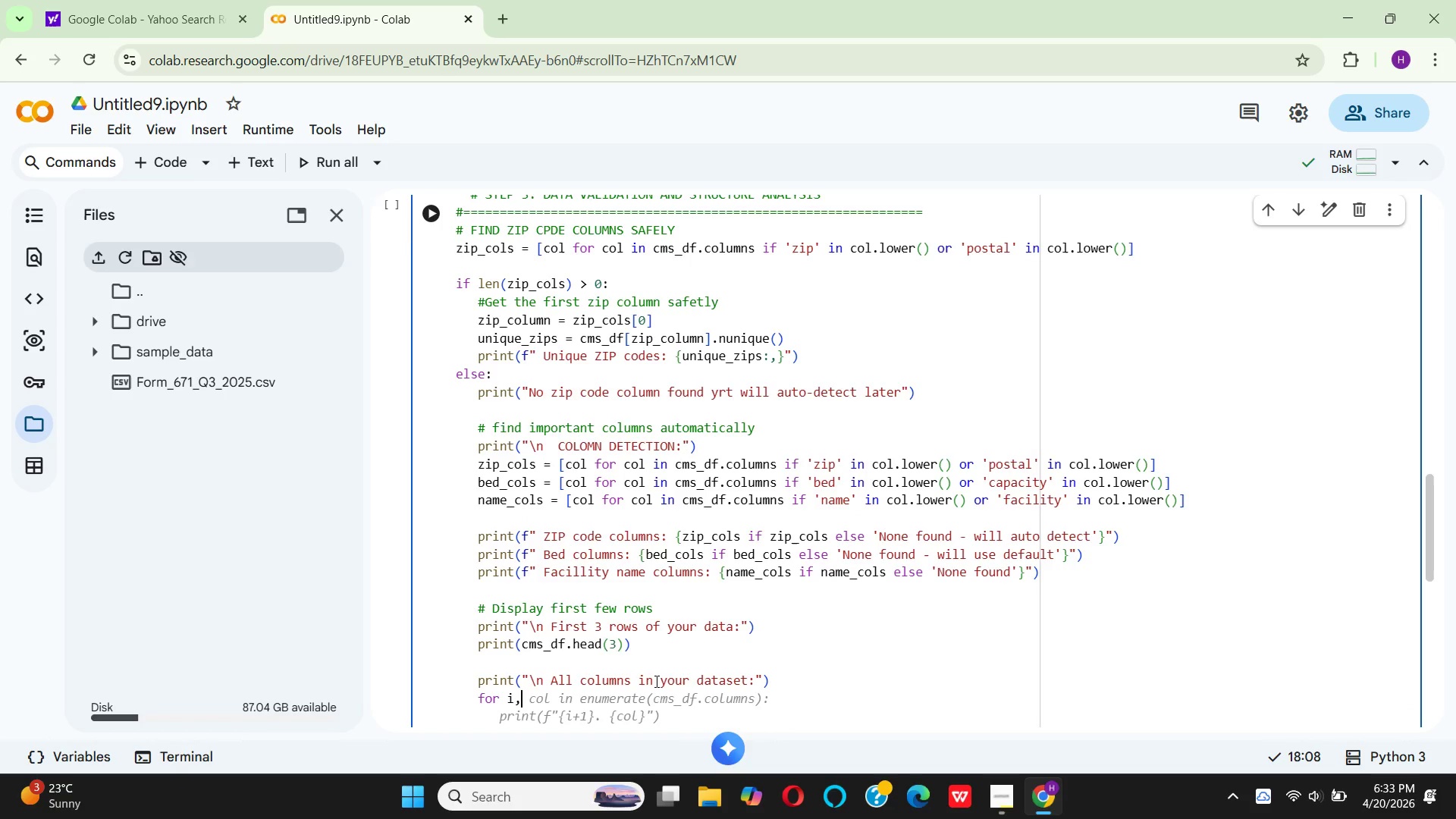 
type( col in en)
 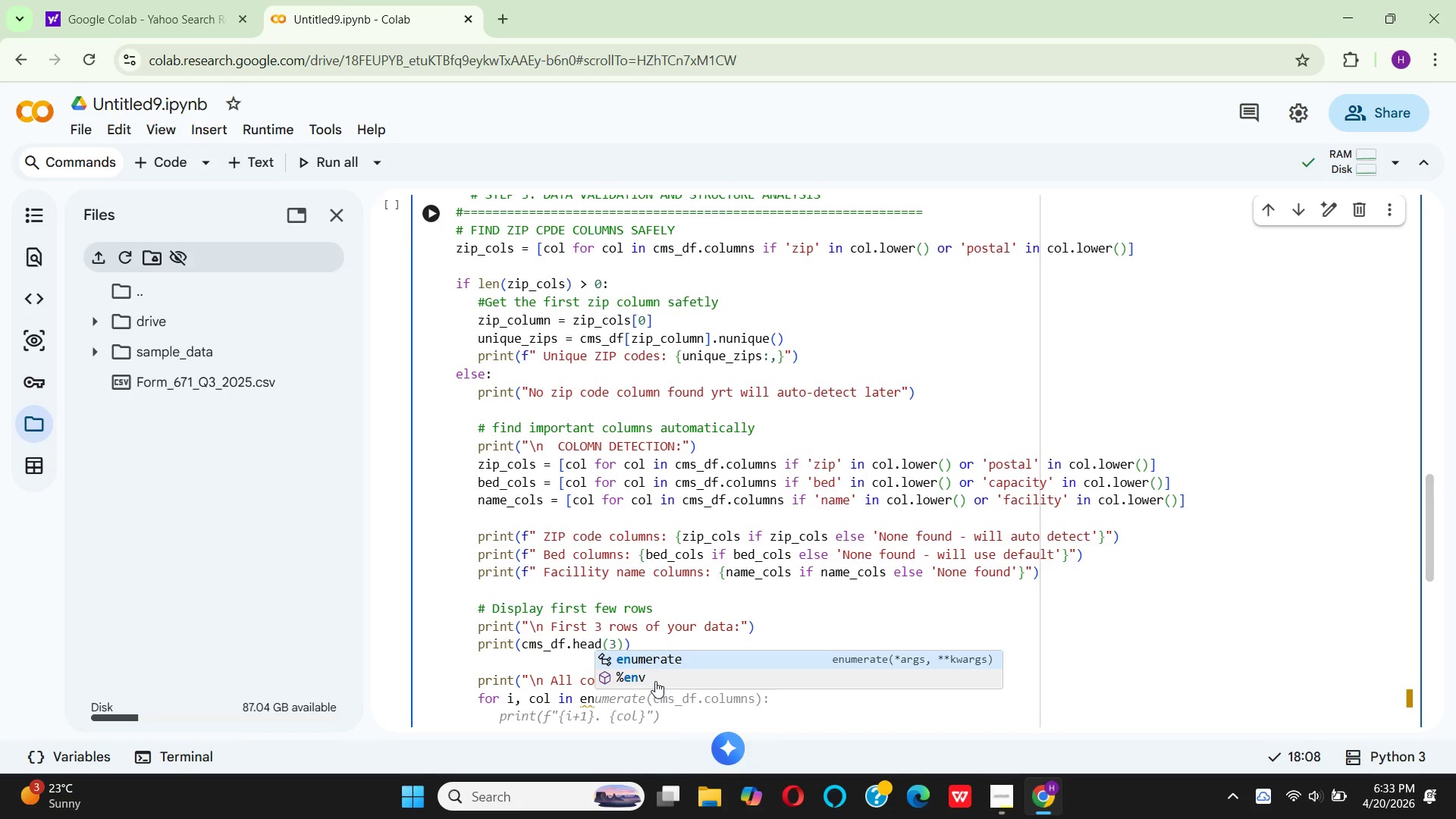 
key(Enter)
 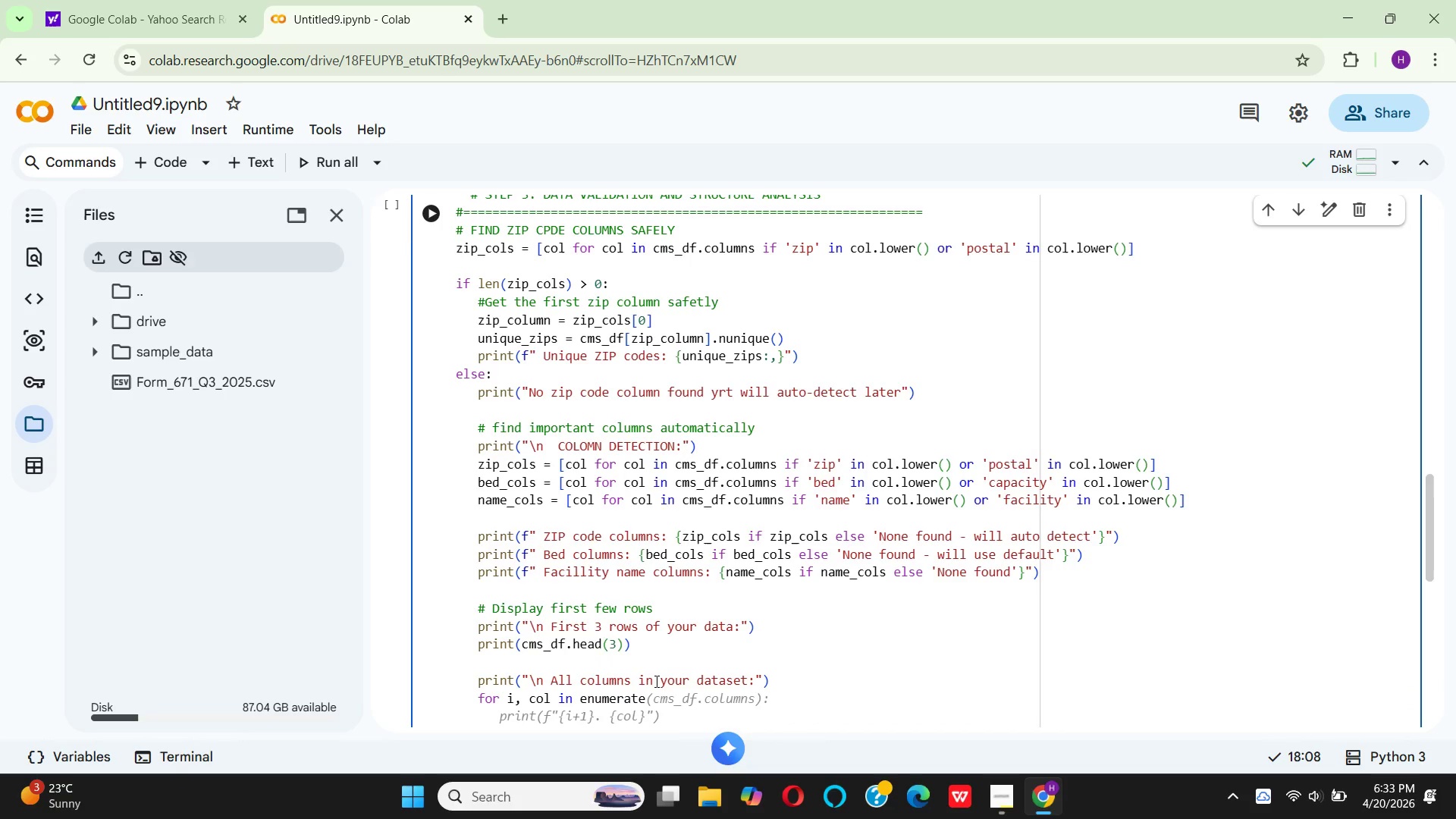 
type((cms_df.c)
 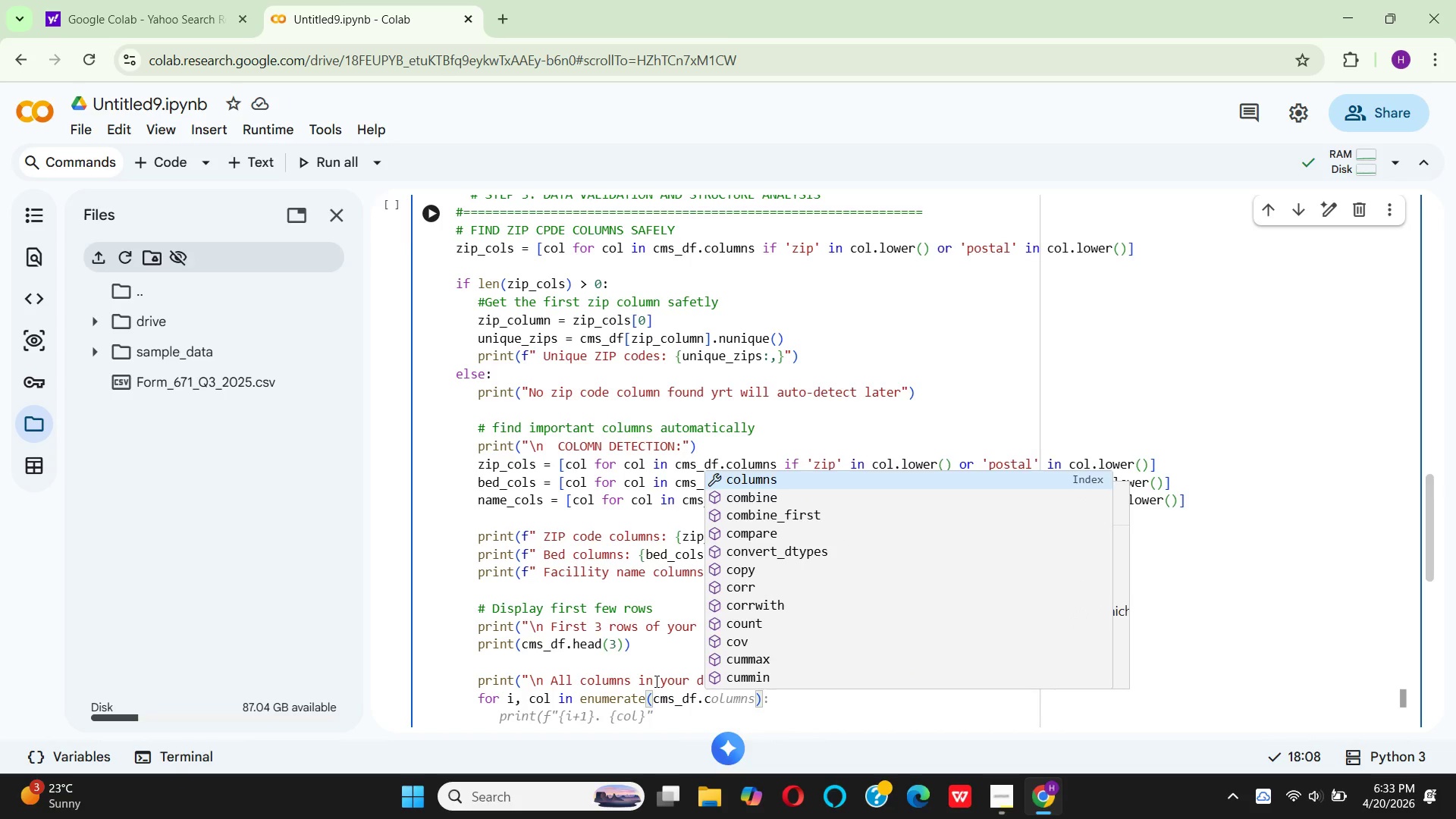 
key(Enter)
 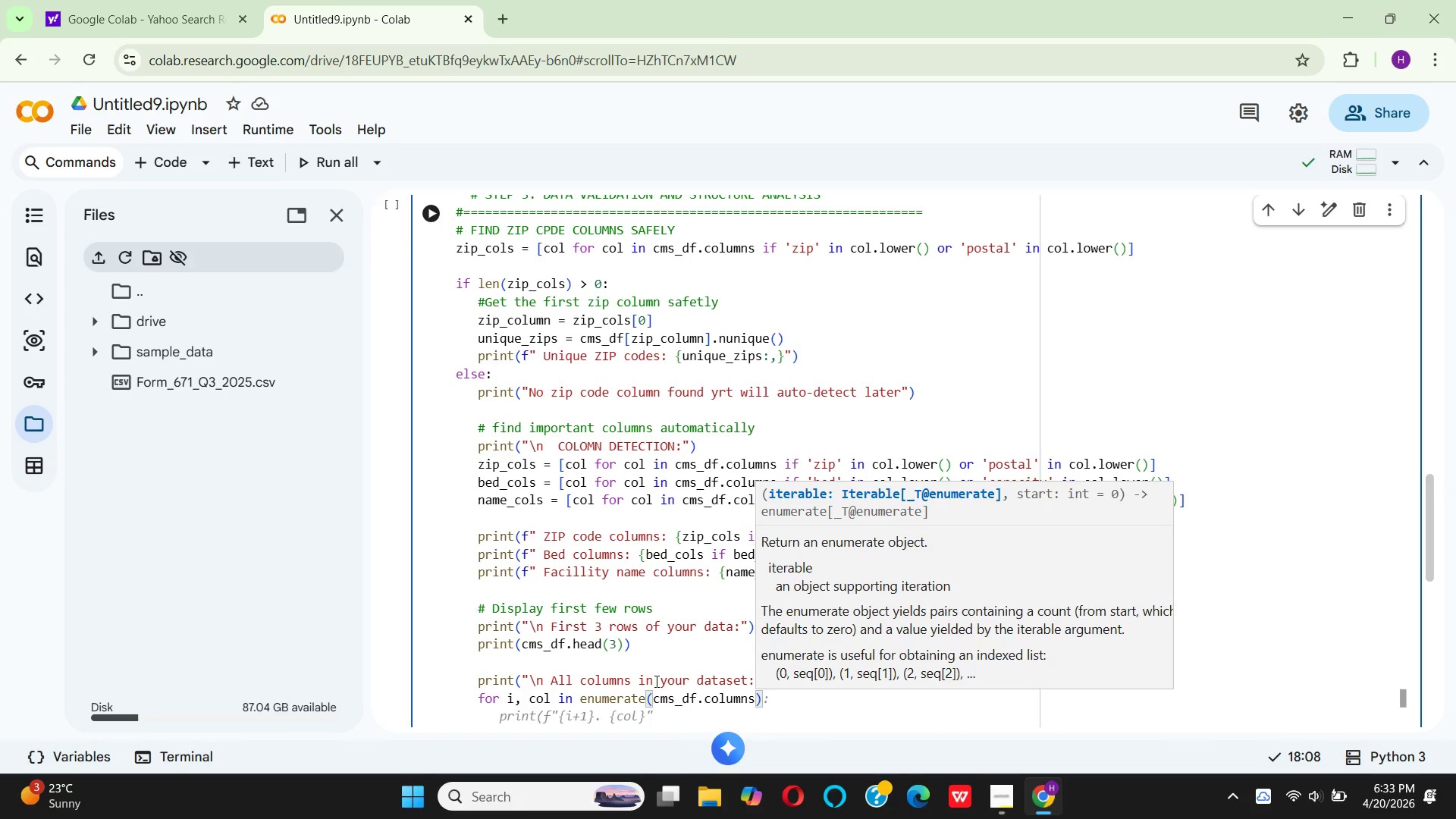 
key(ArrowRight)
 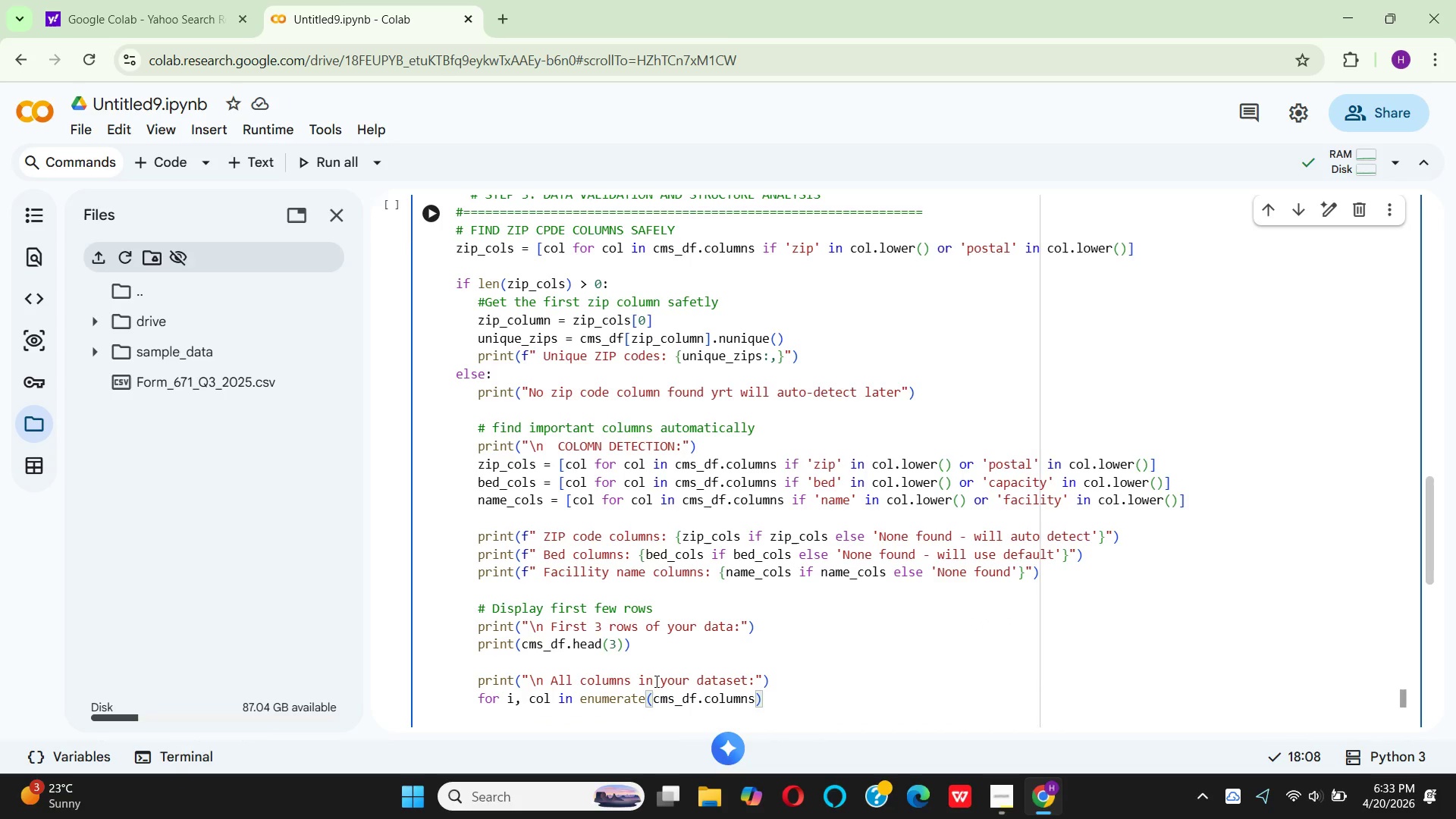 
key(Shift+Semicolon)
 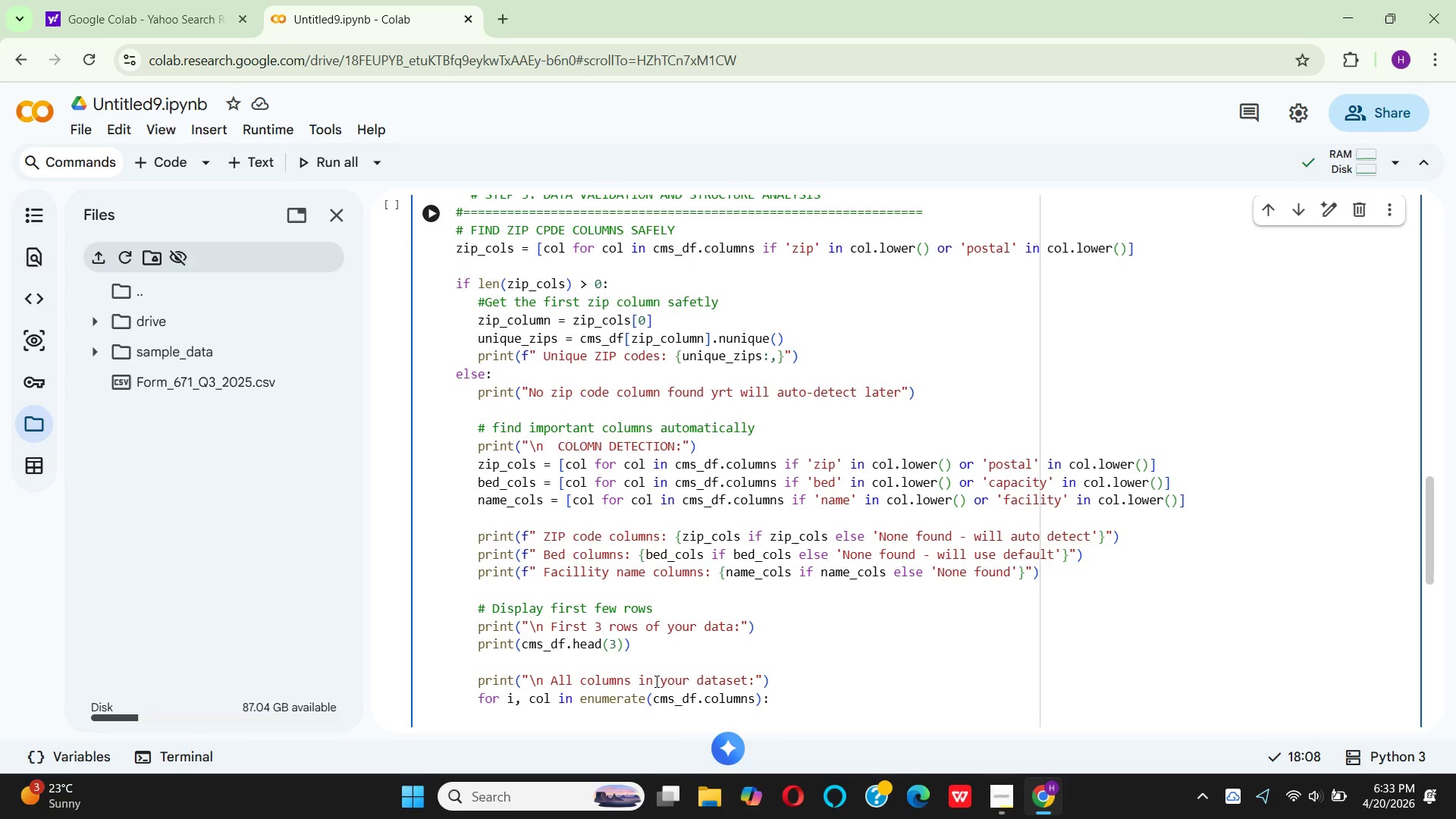 
key(Enter)
 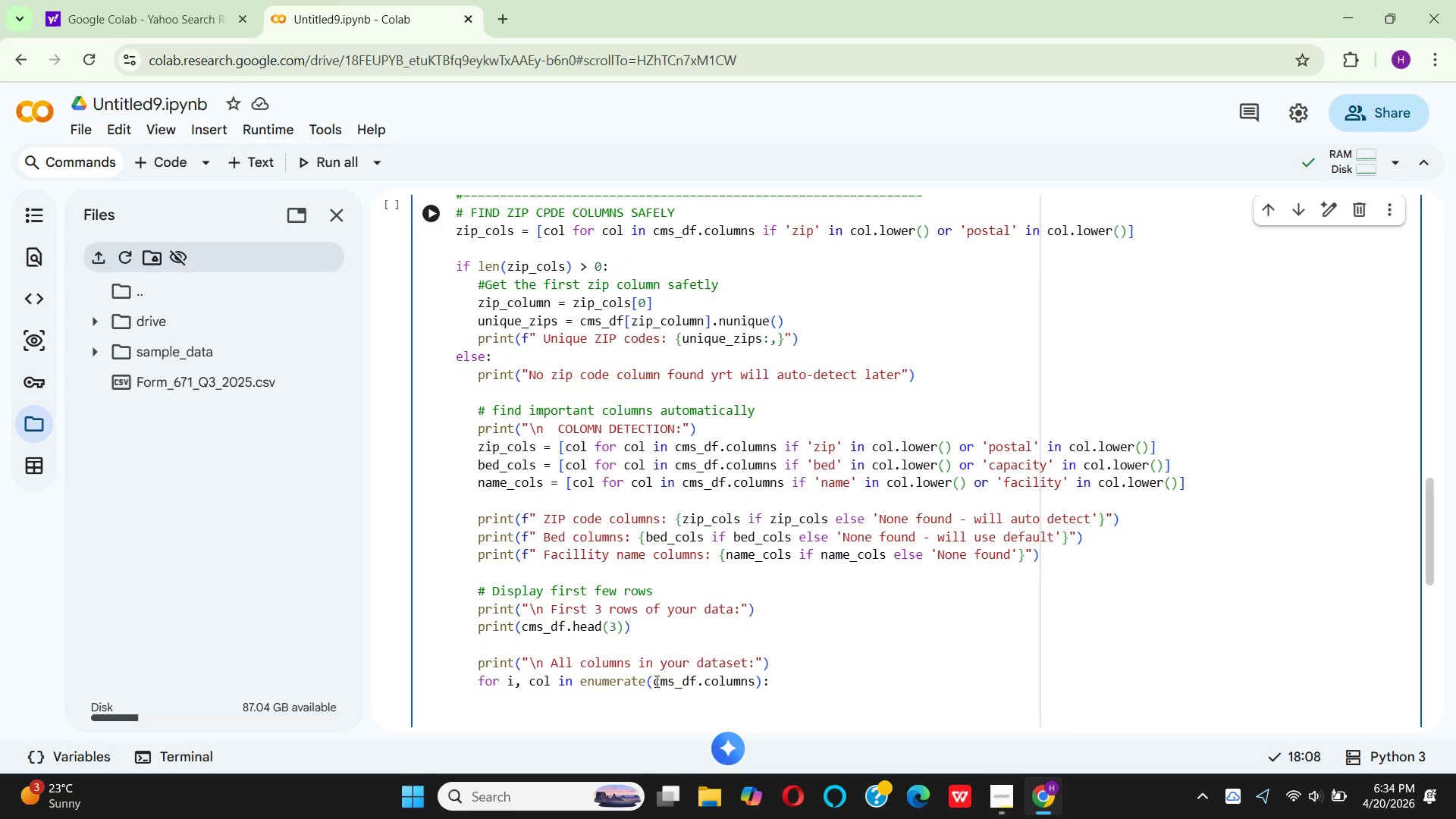 
type(mm)
key(Backspace)
key(Backspace)
type(   print()
 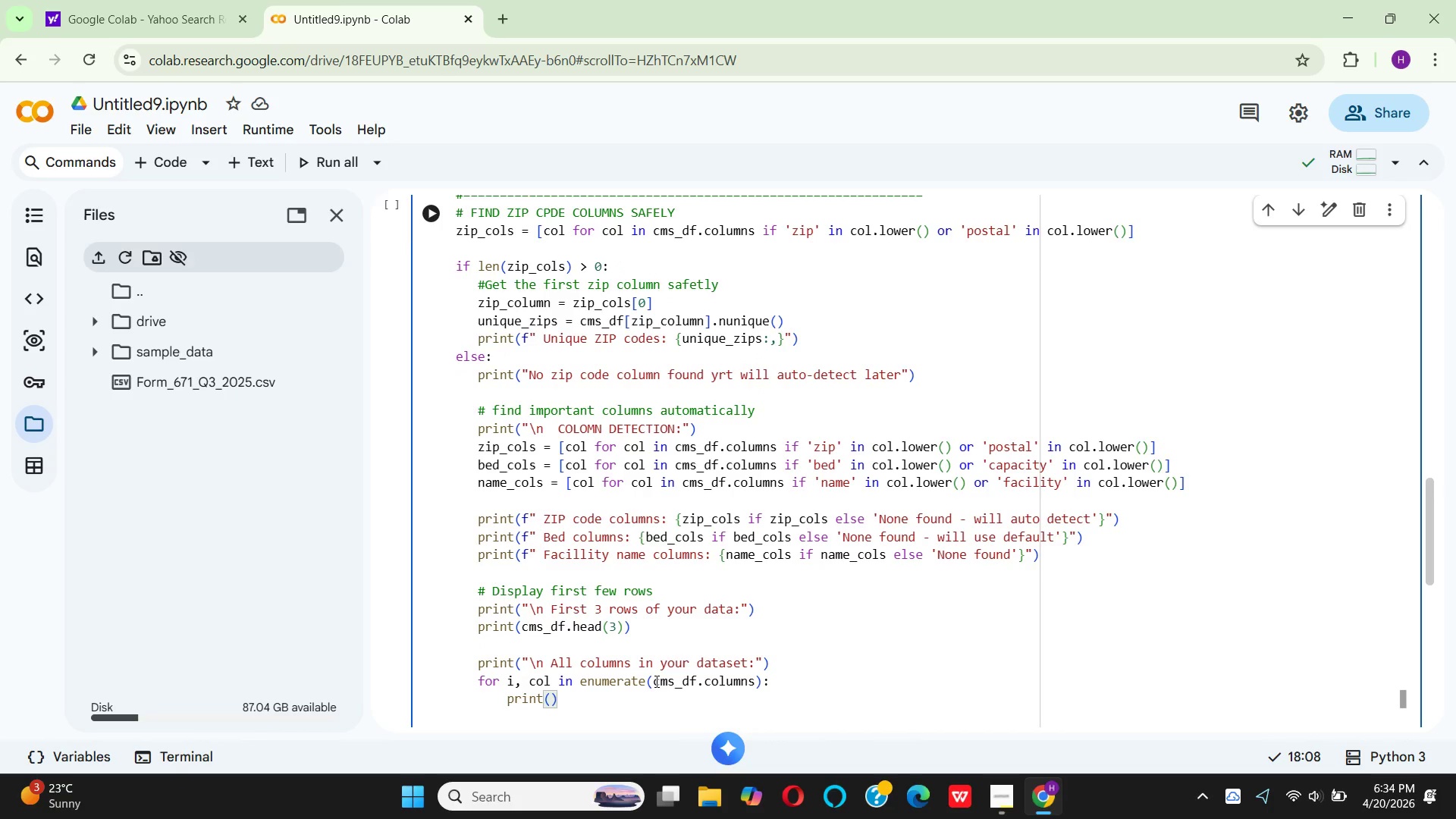 
key(F)
 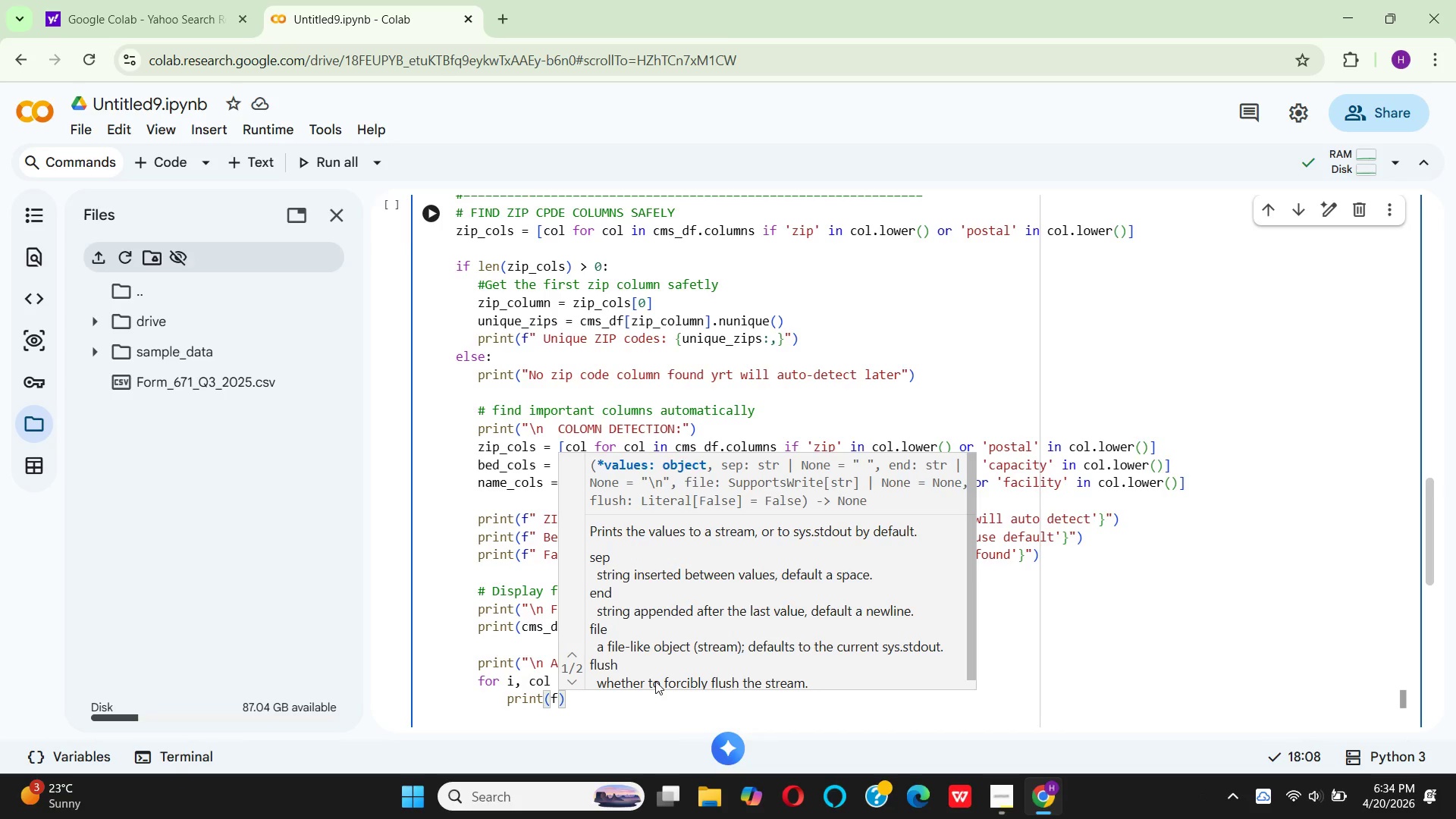 
key(Shift+ShiftRight)
 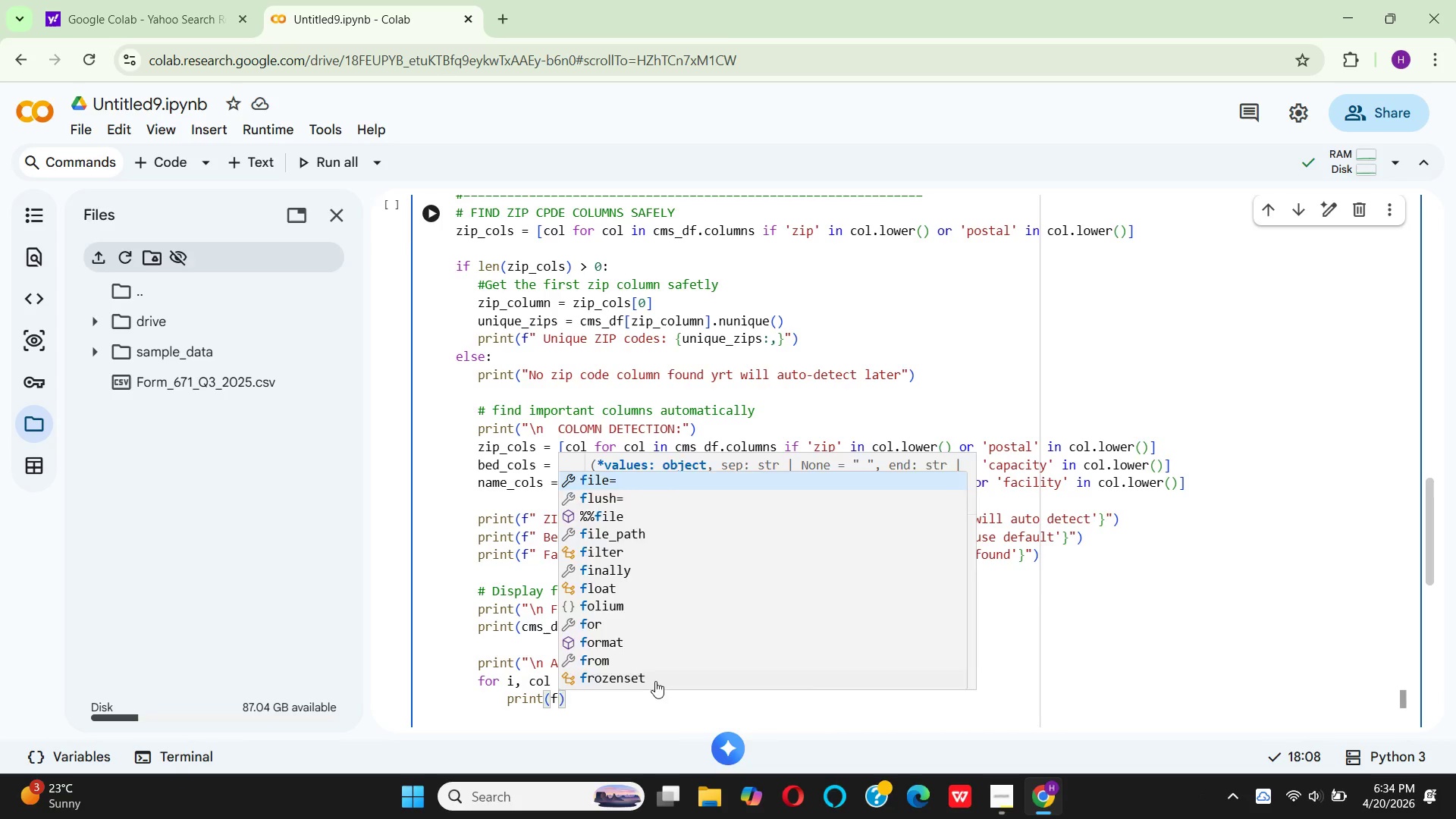 
key(Shift+Quote)
 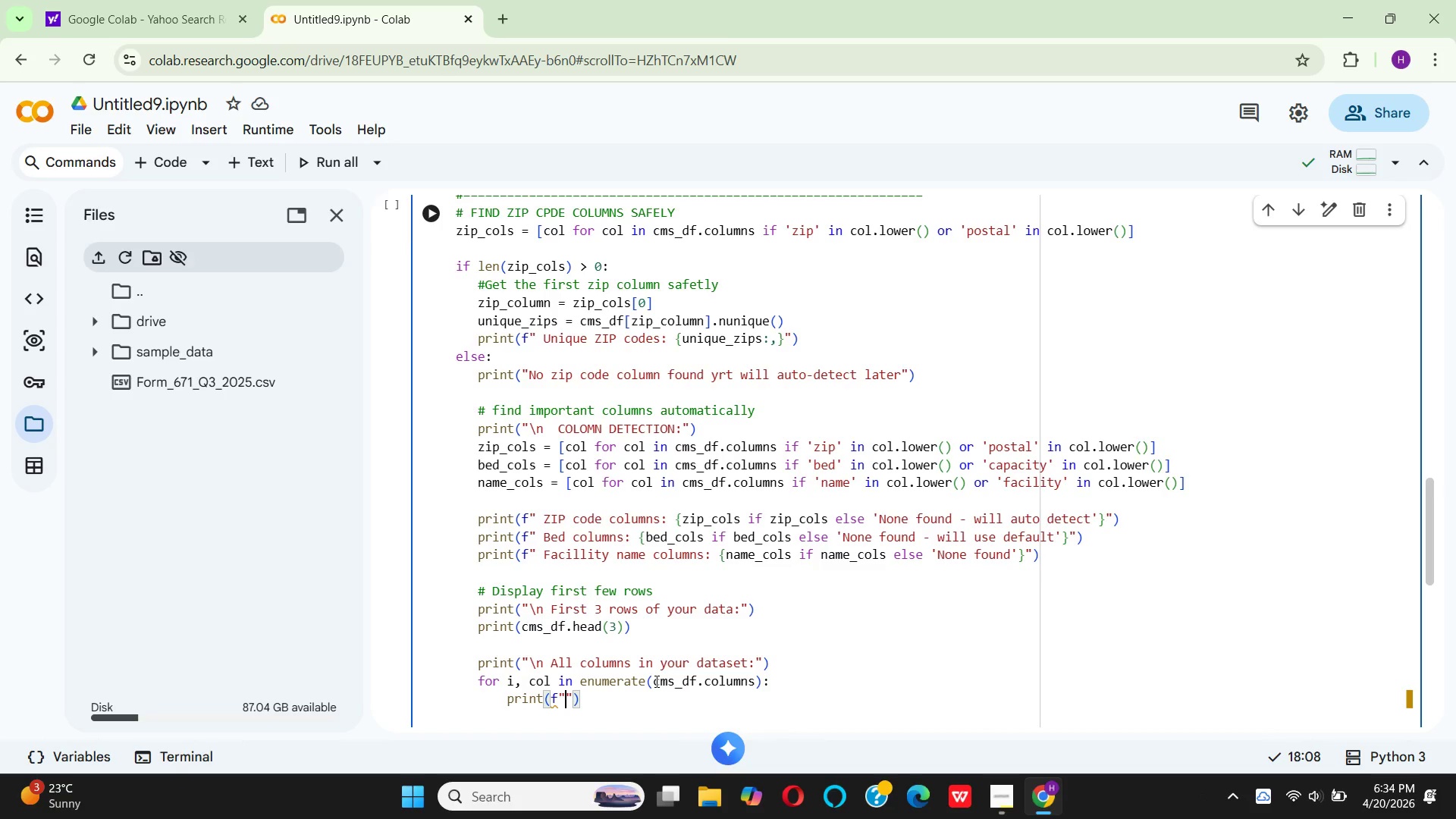 
key(Space)
 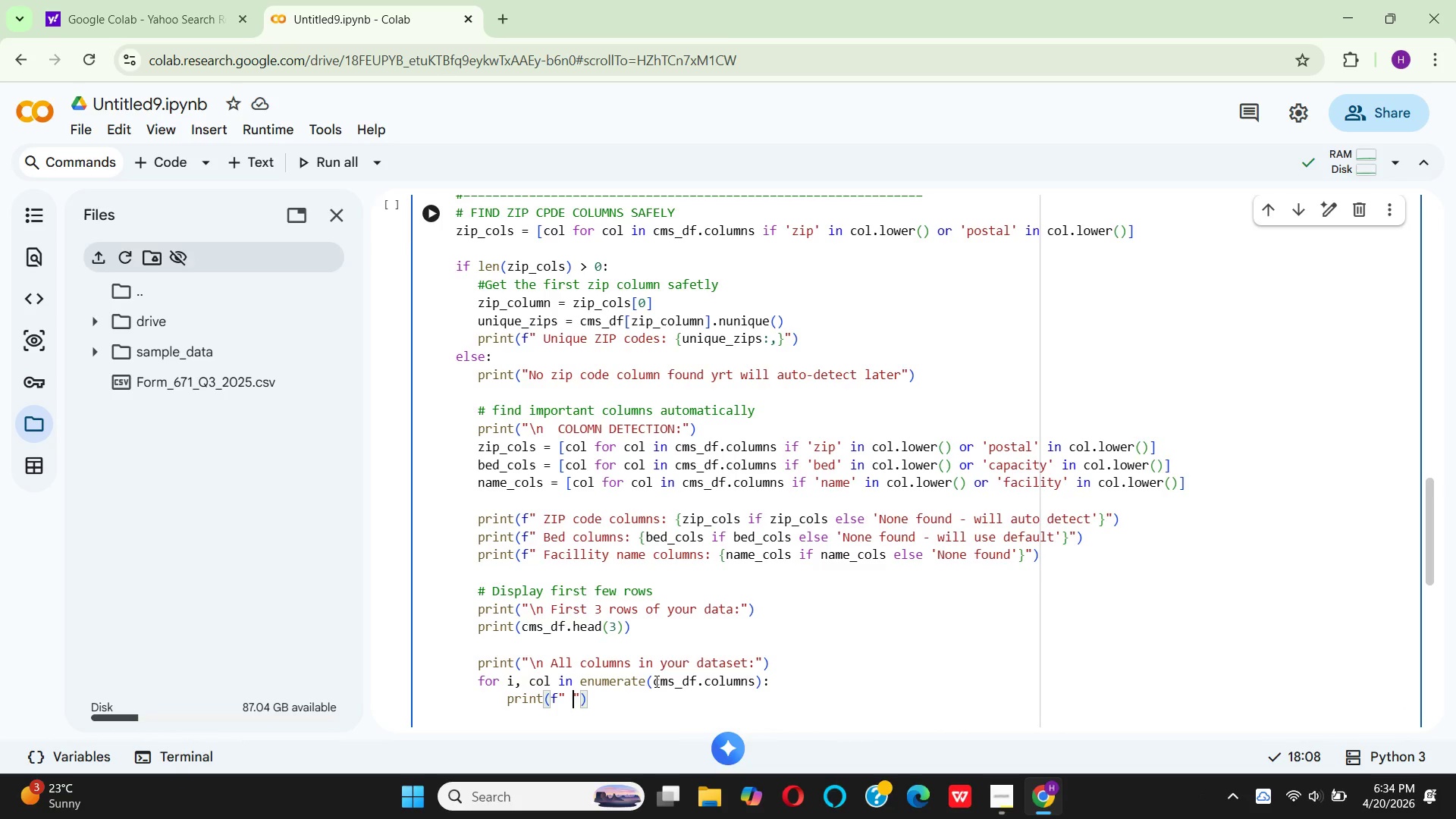 
key(Space)
 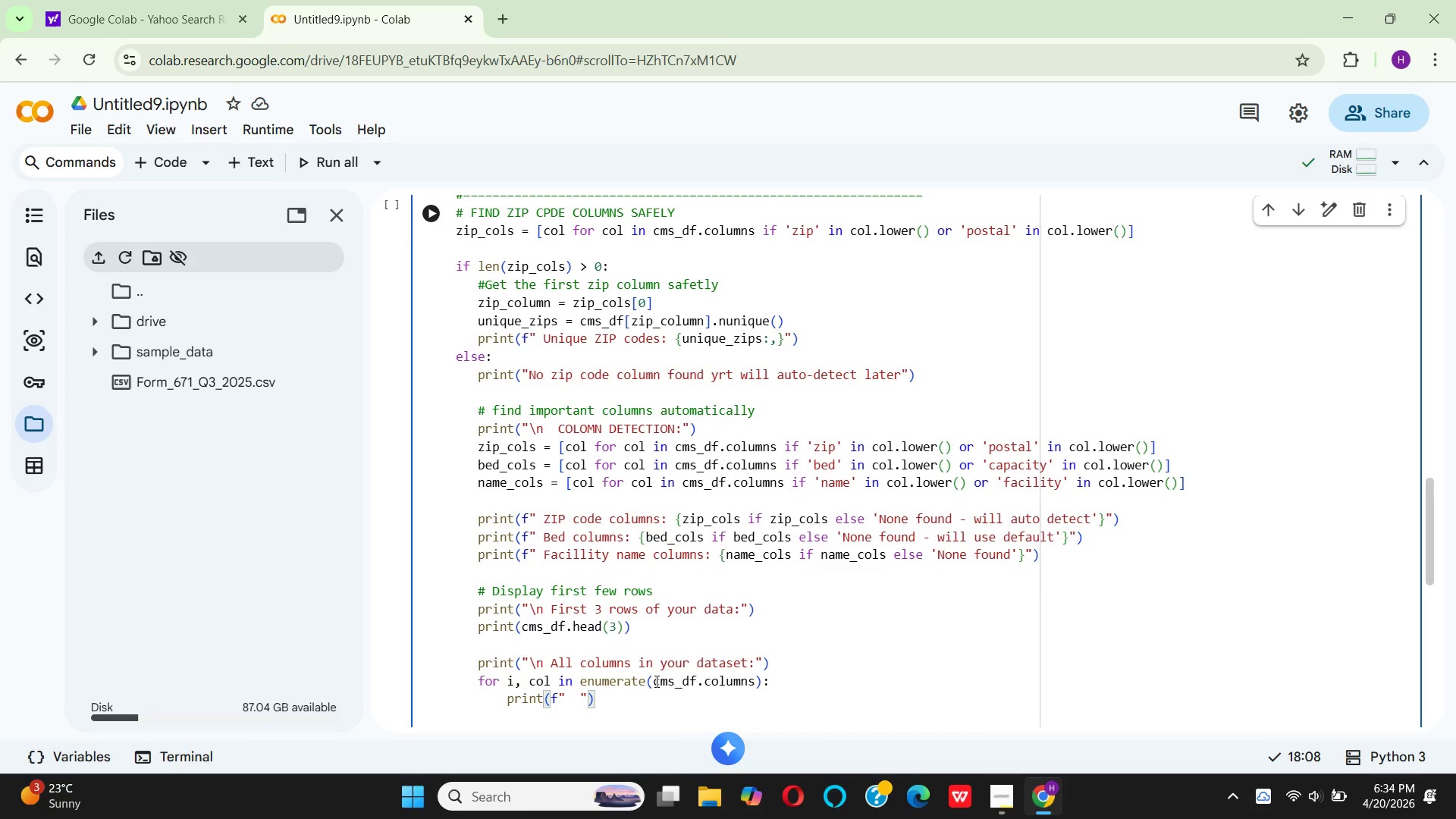 
key(Shift+BracketLeft)
 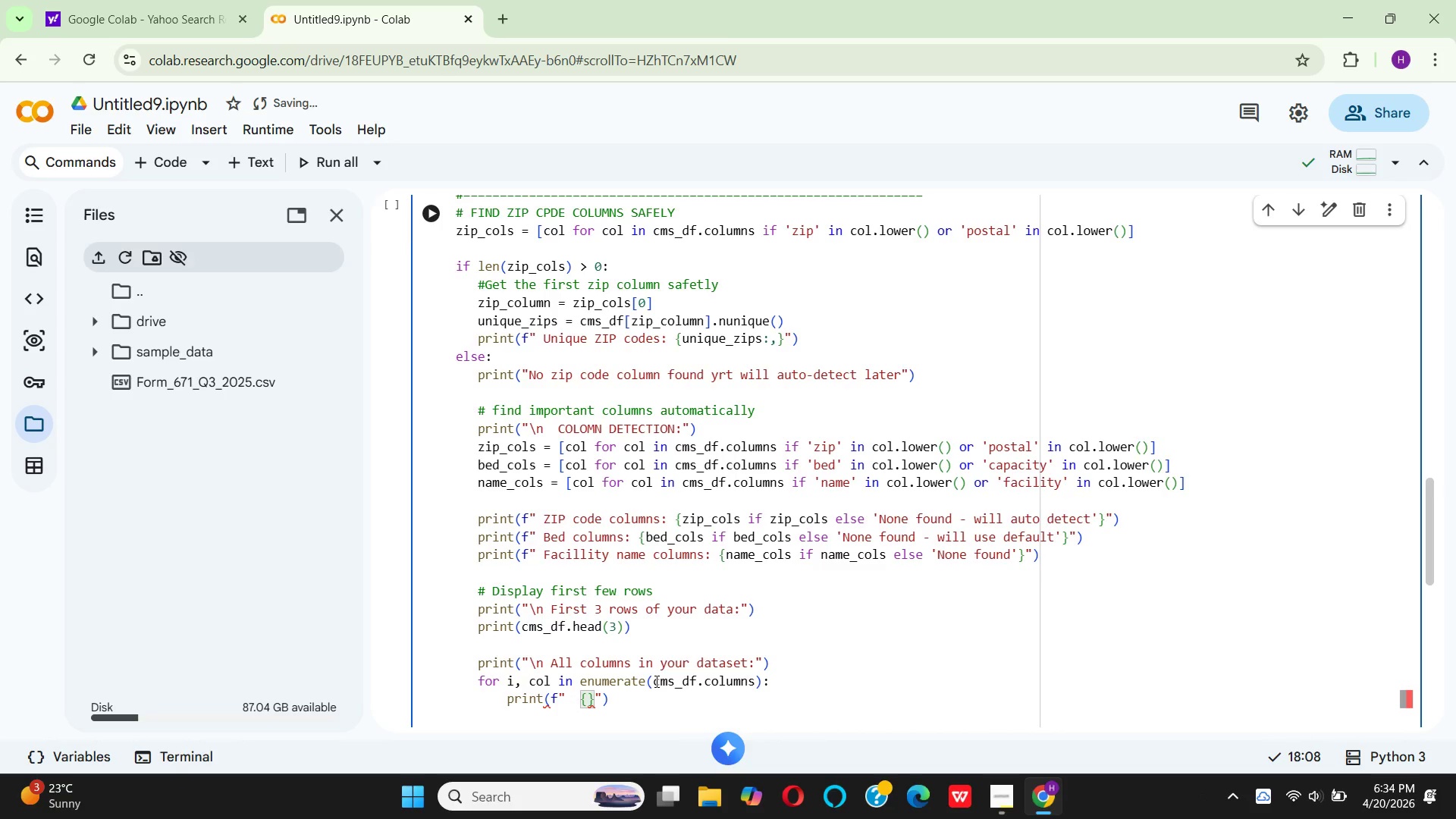 
key(I)
 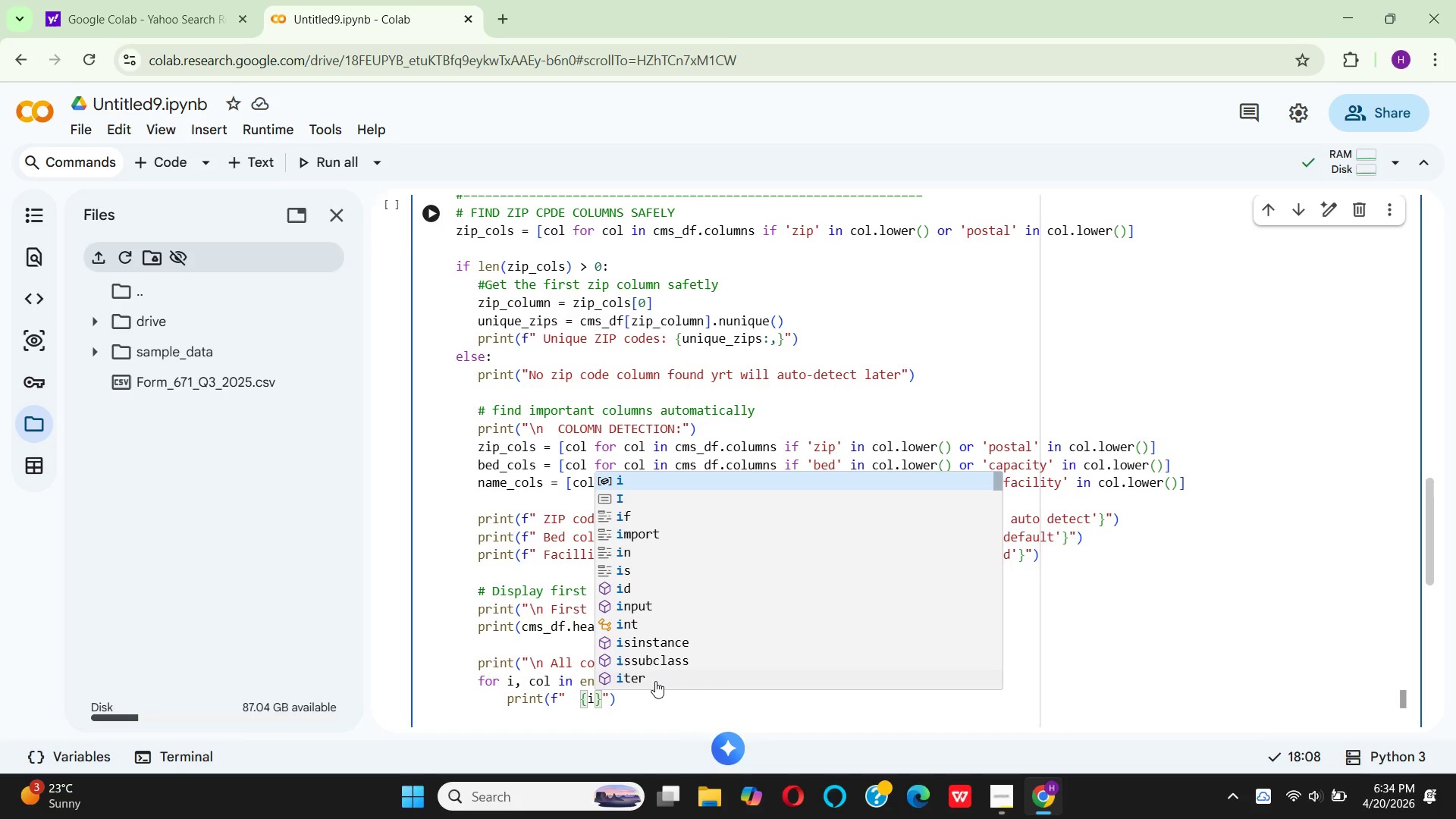 
key(Equal)
 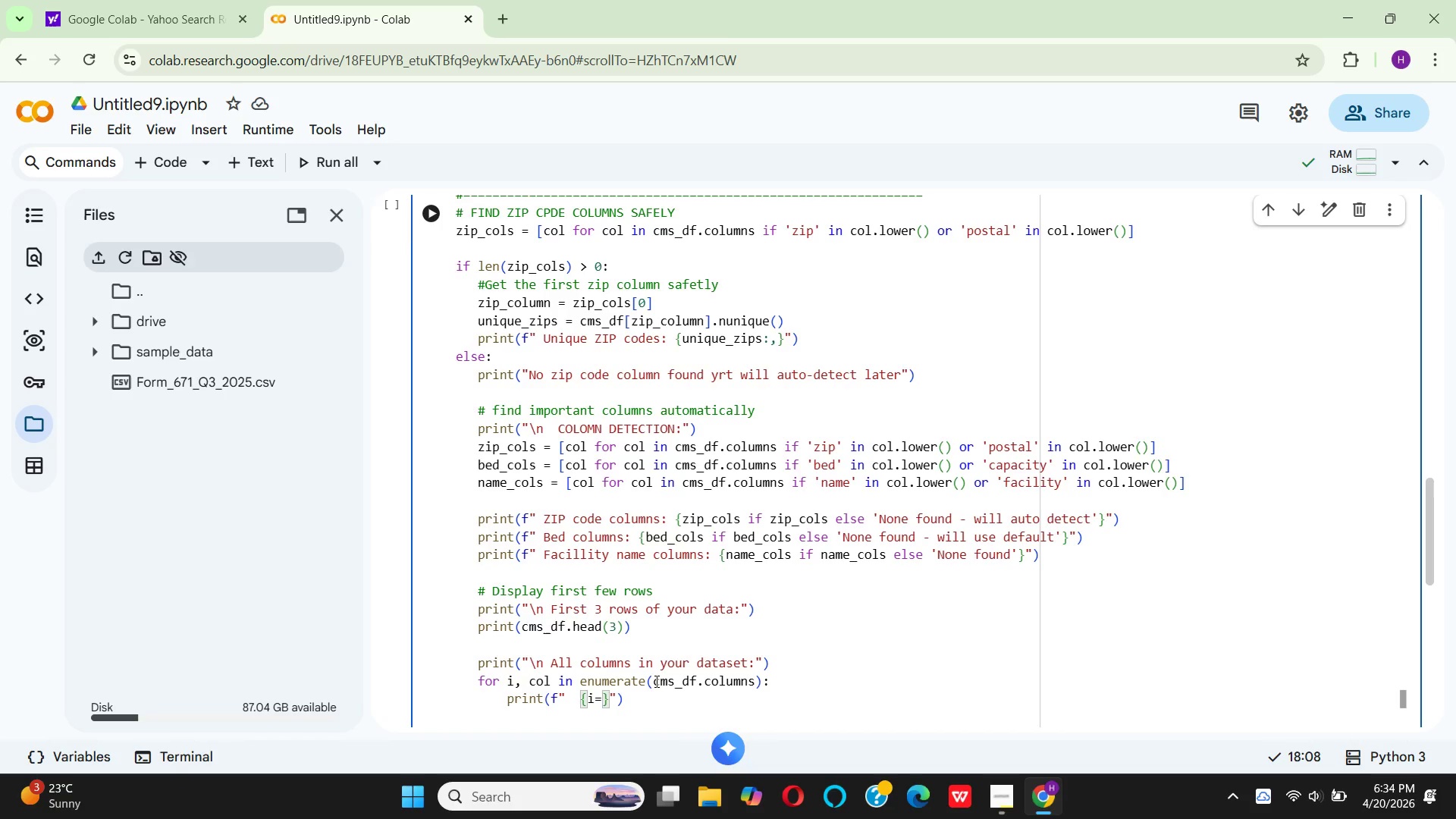 
key(Backspace)
 